 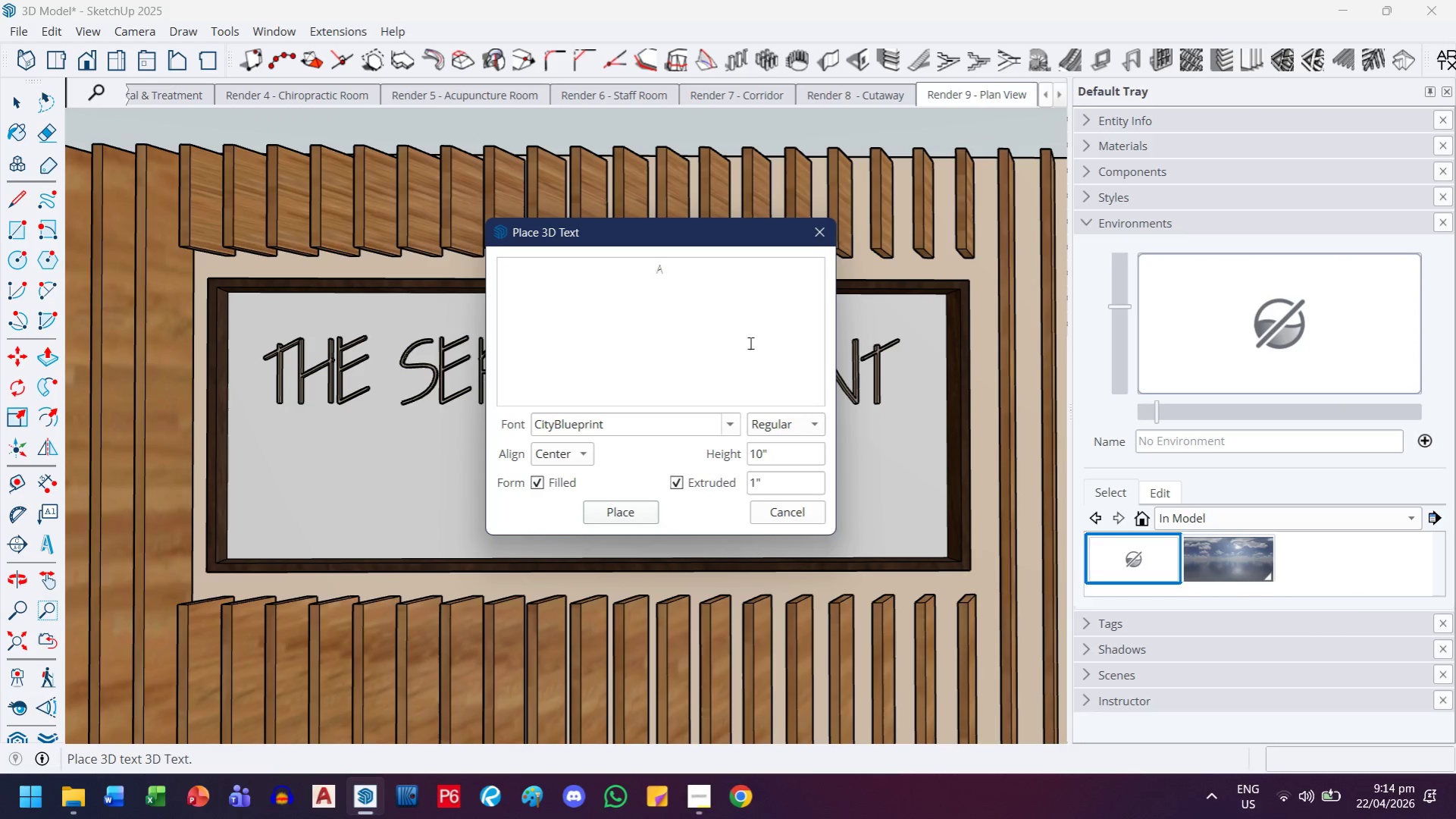 
key(Space)
 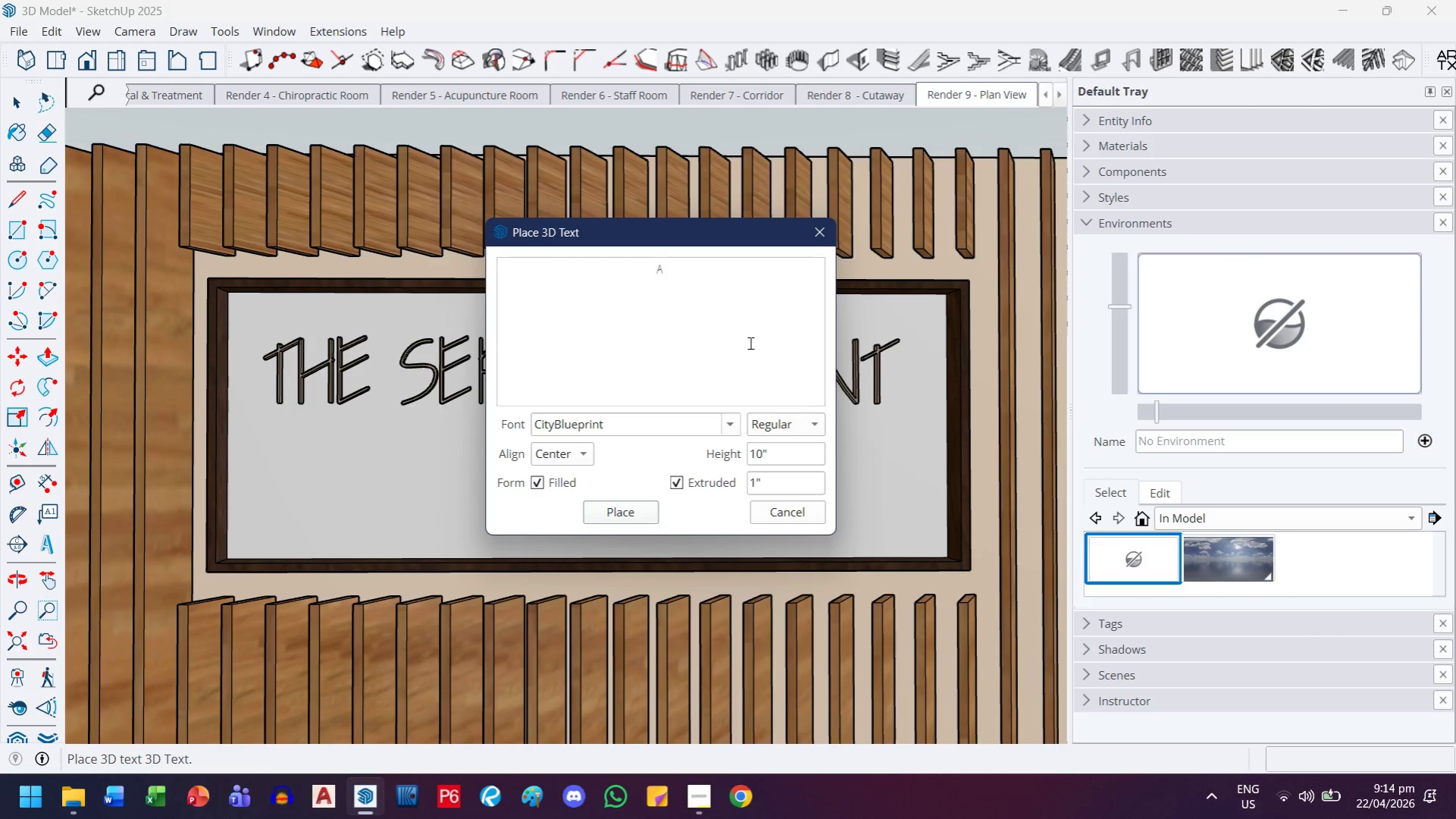 
key(Control+ControlLeft)
 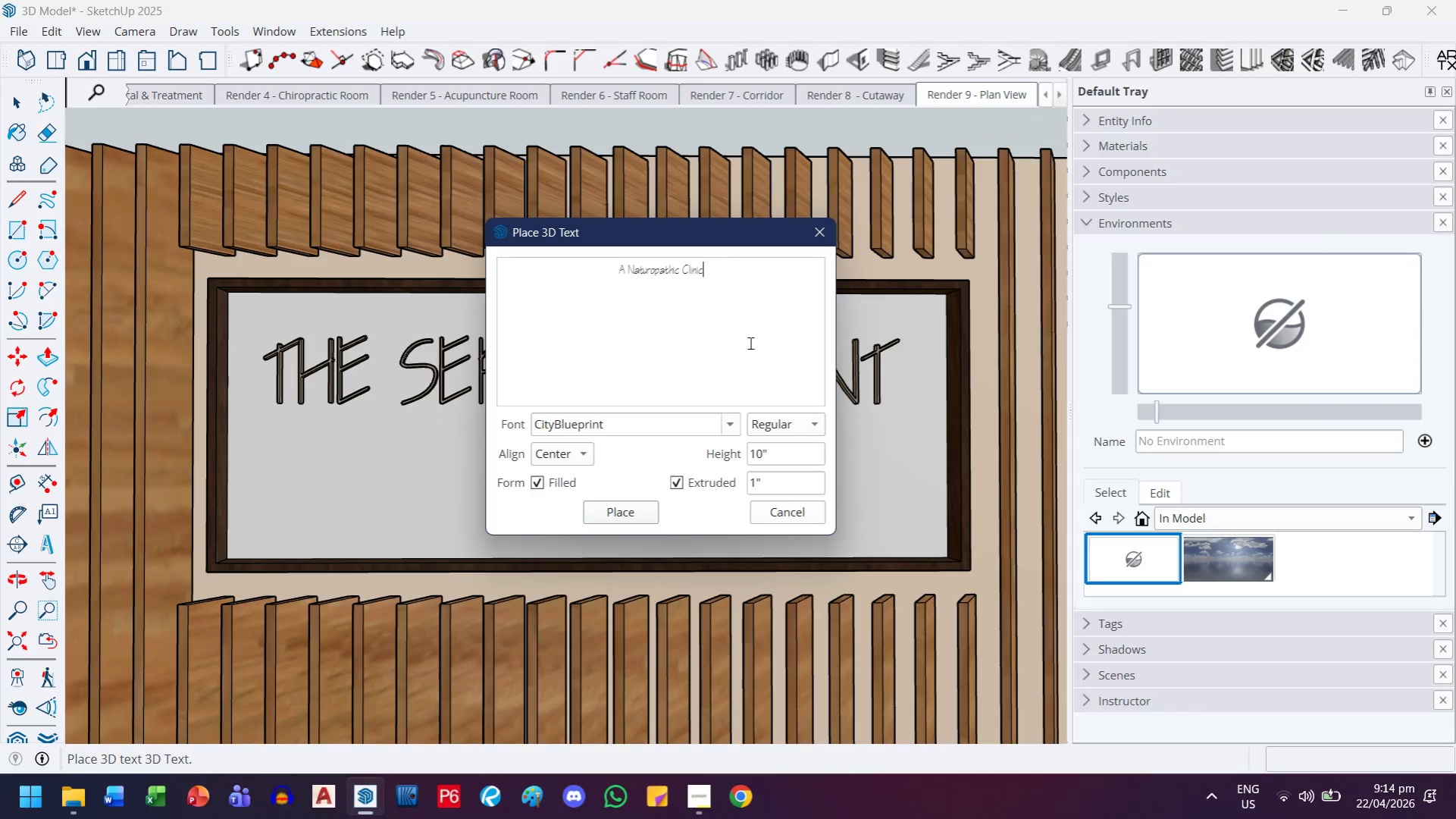 
key(Control+V)
 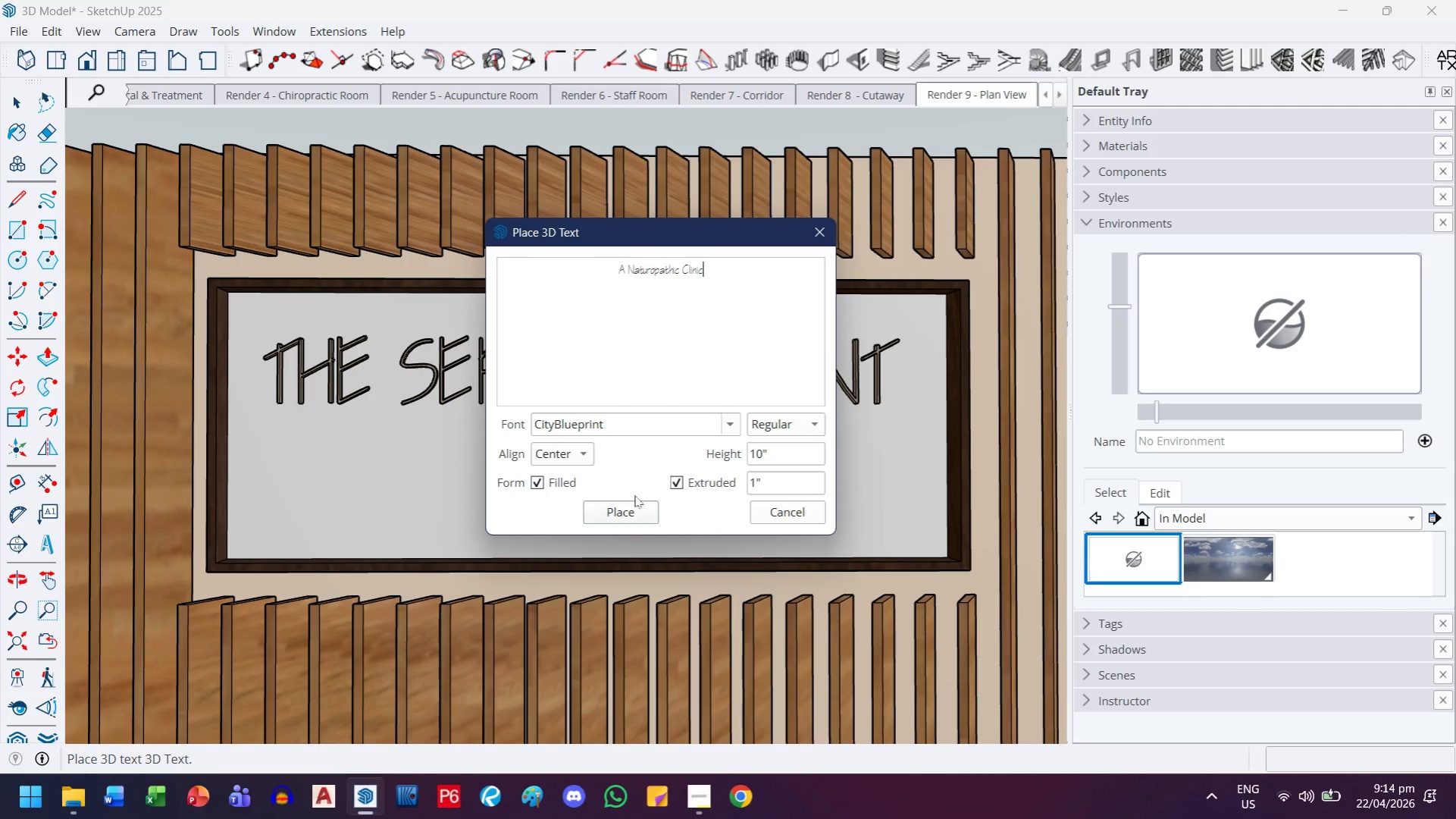 
left_click_drag(start_coordinate=[798, 456], to_coordinate=[725, 468])
 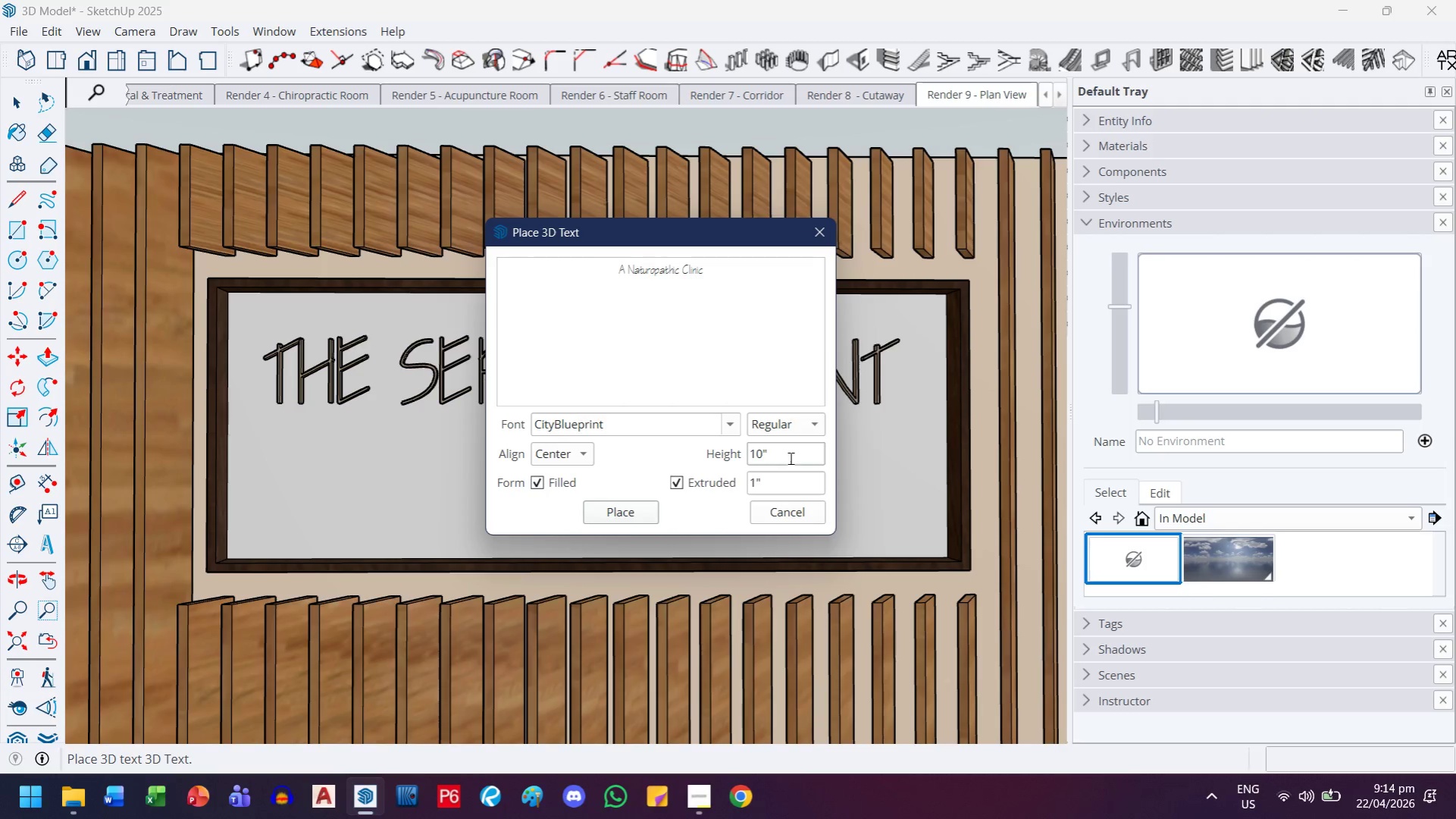 
left_click_drag(start_coordinate=[789, 458], to_coordinate=[749, 457])
 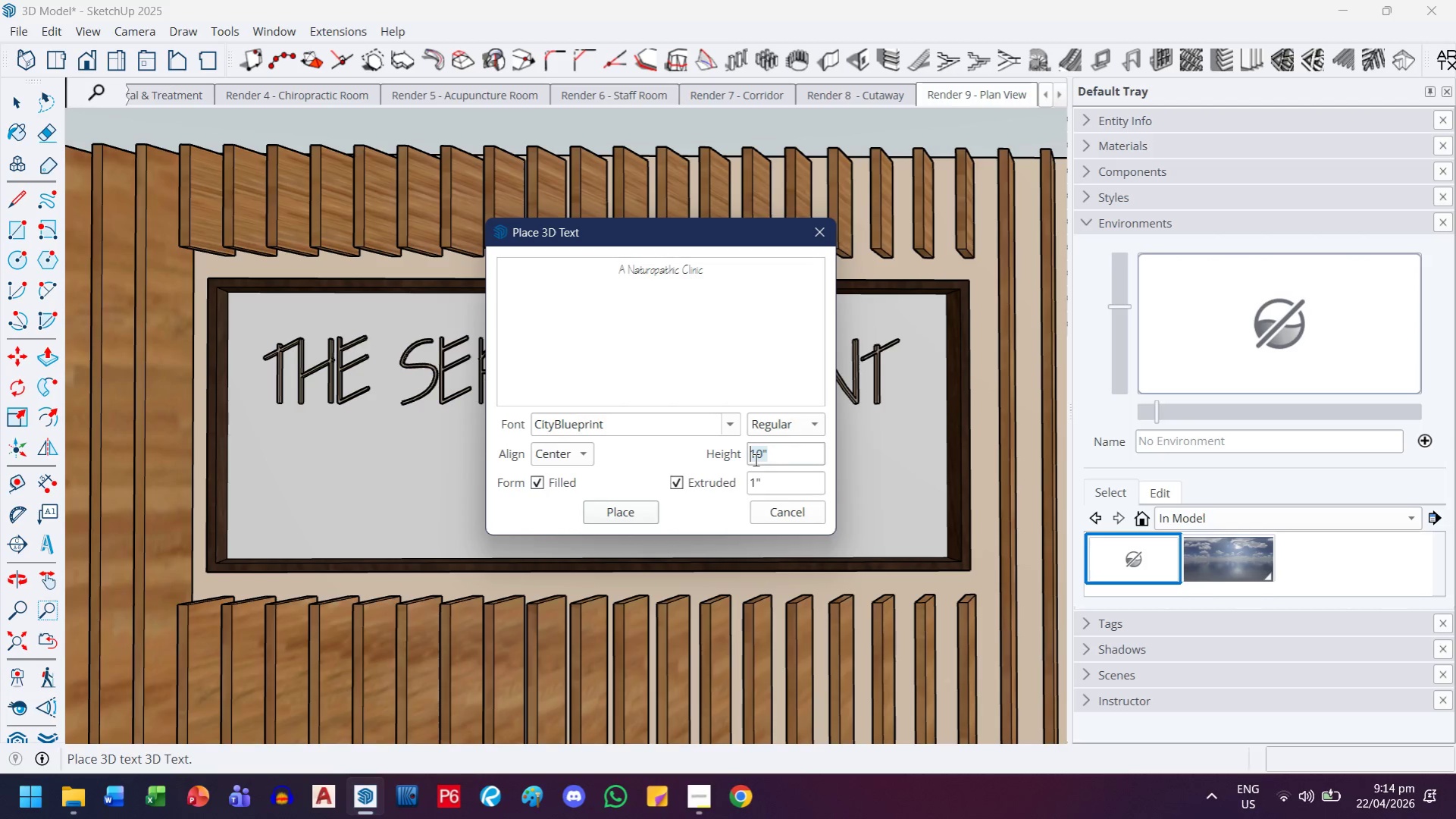 
key(6)
 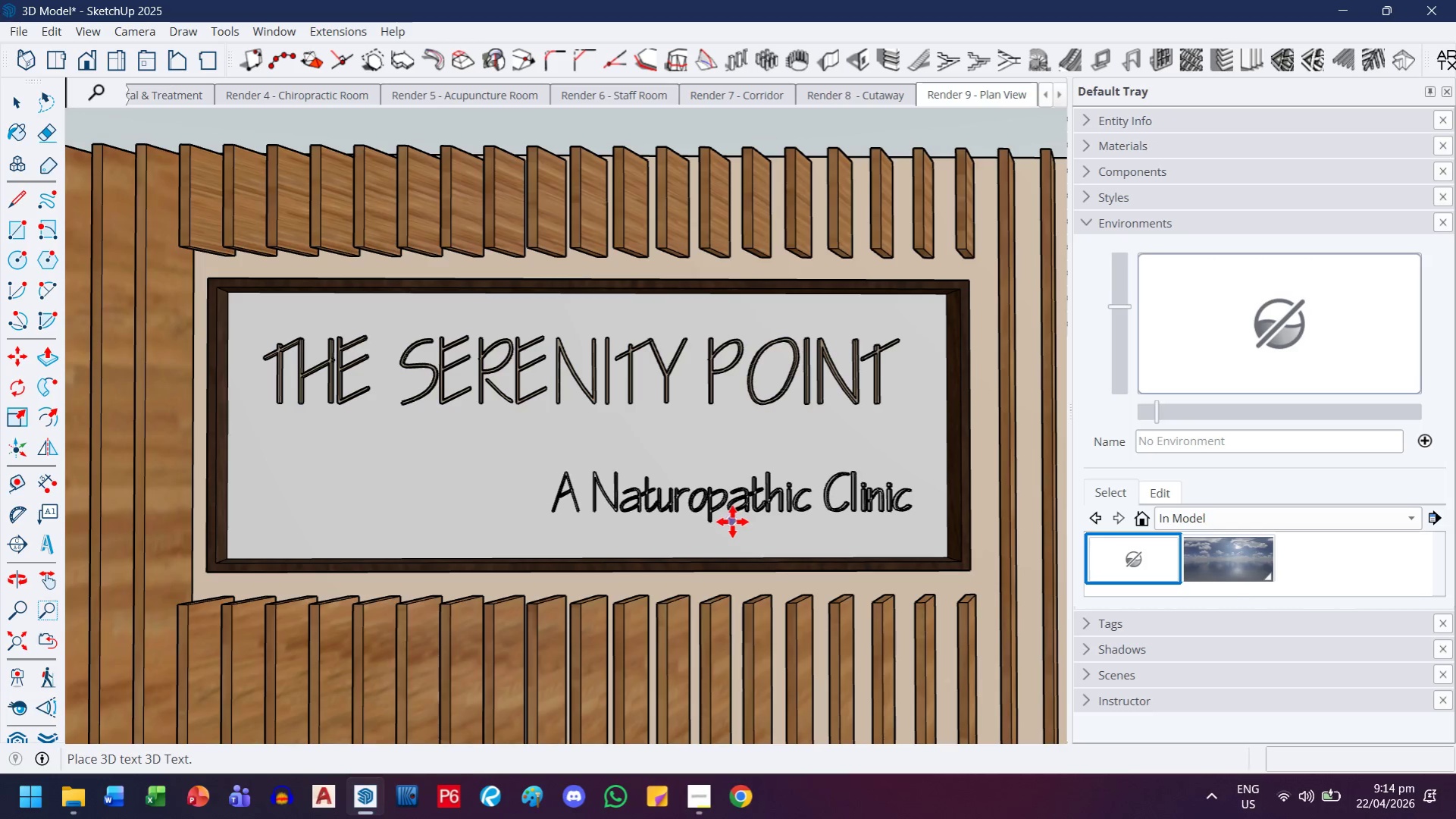 
wait(6.47)
 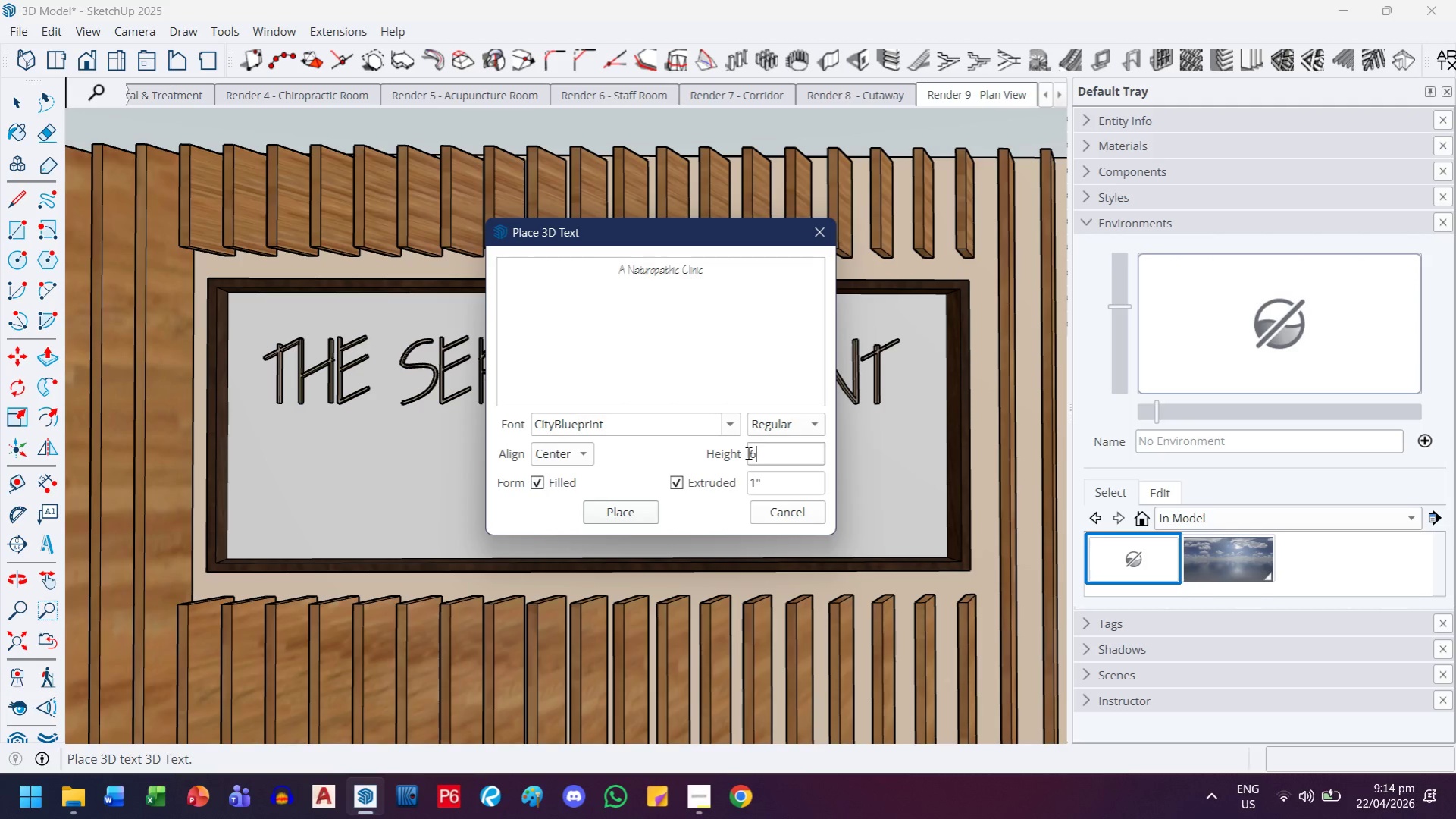 
left_click([734, 522])
 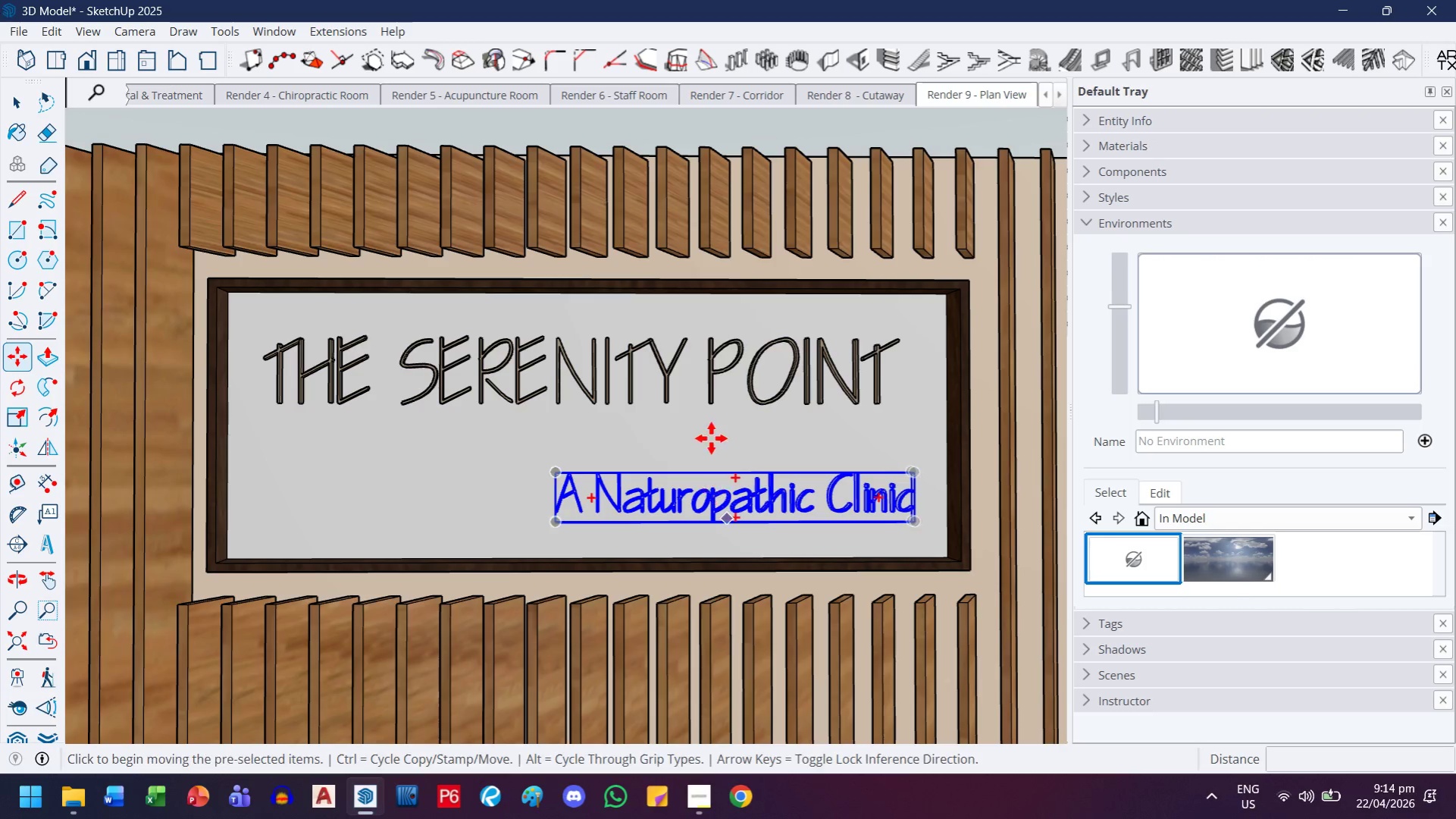 
mouse_move([725, 362])
 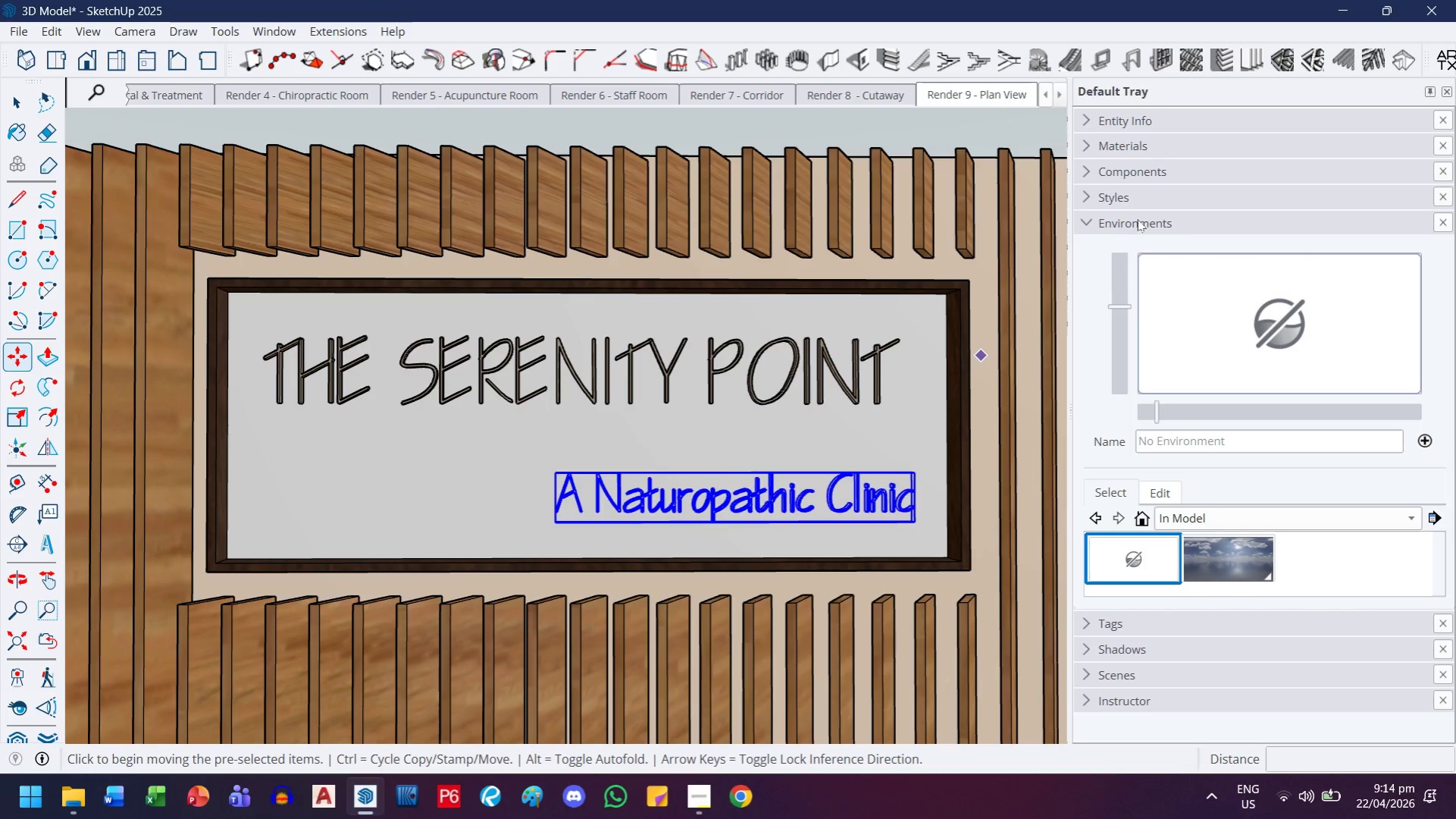 
left_click([1139, 196])
 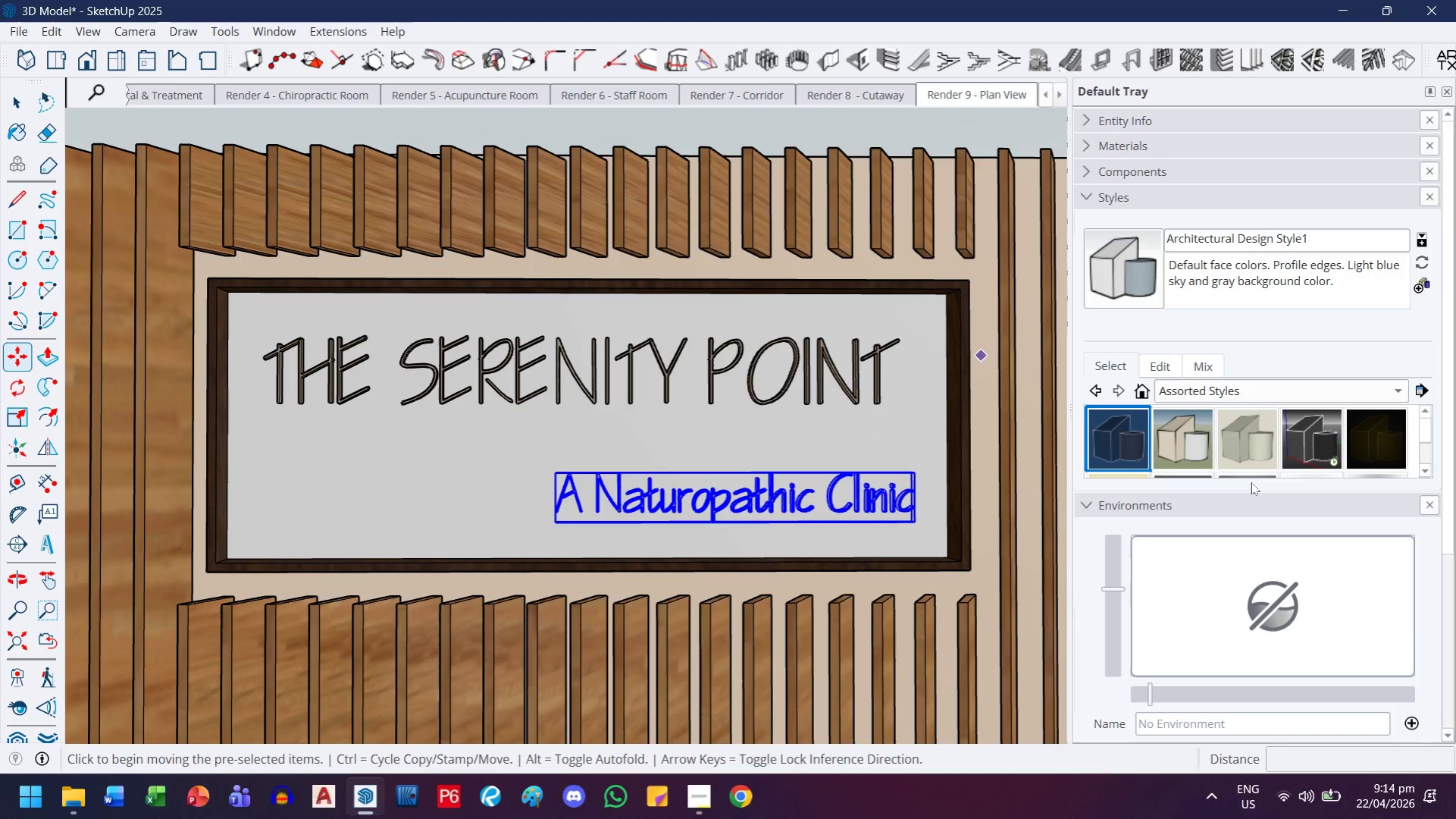 
scroll: coordinate [1134, 444], scroll_direction: up, amount: 1.0
 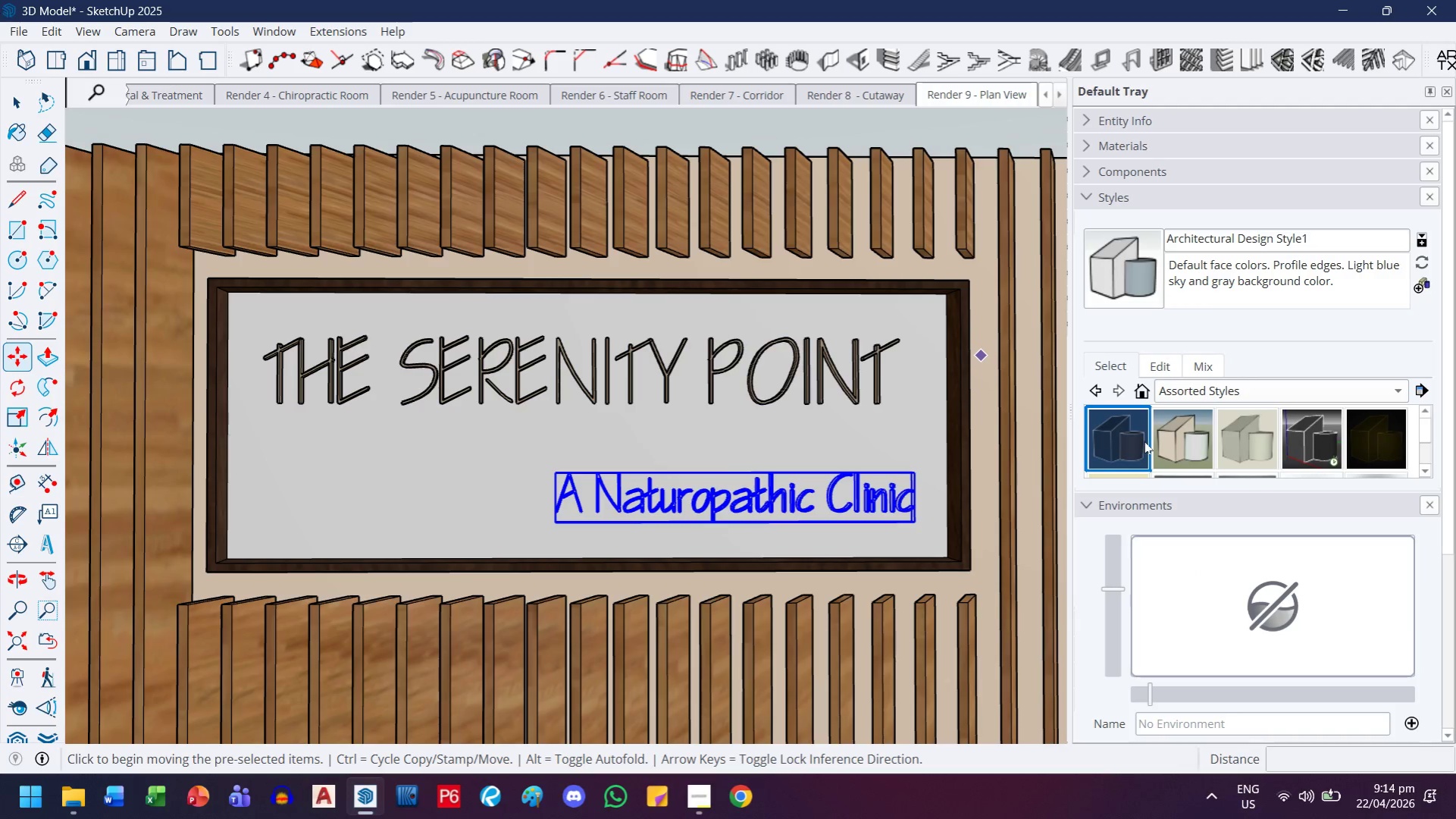 
scroll: coordinate [1280, 445], scroll_direction: down, amount: 2.0
 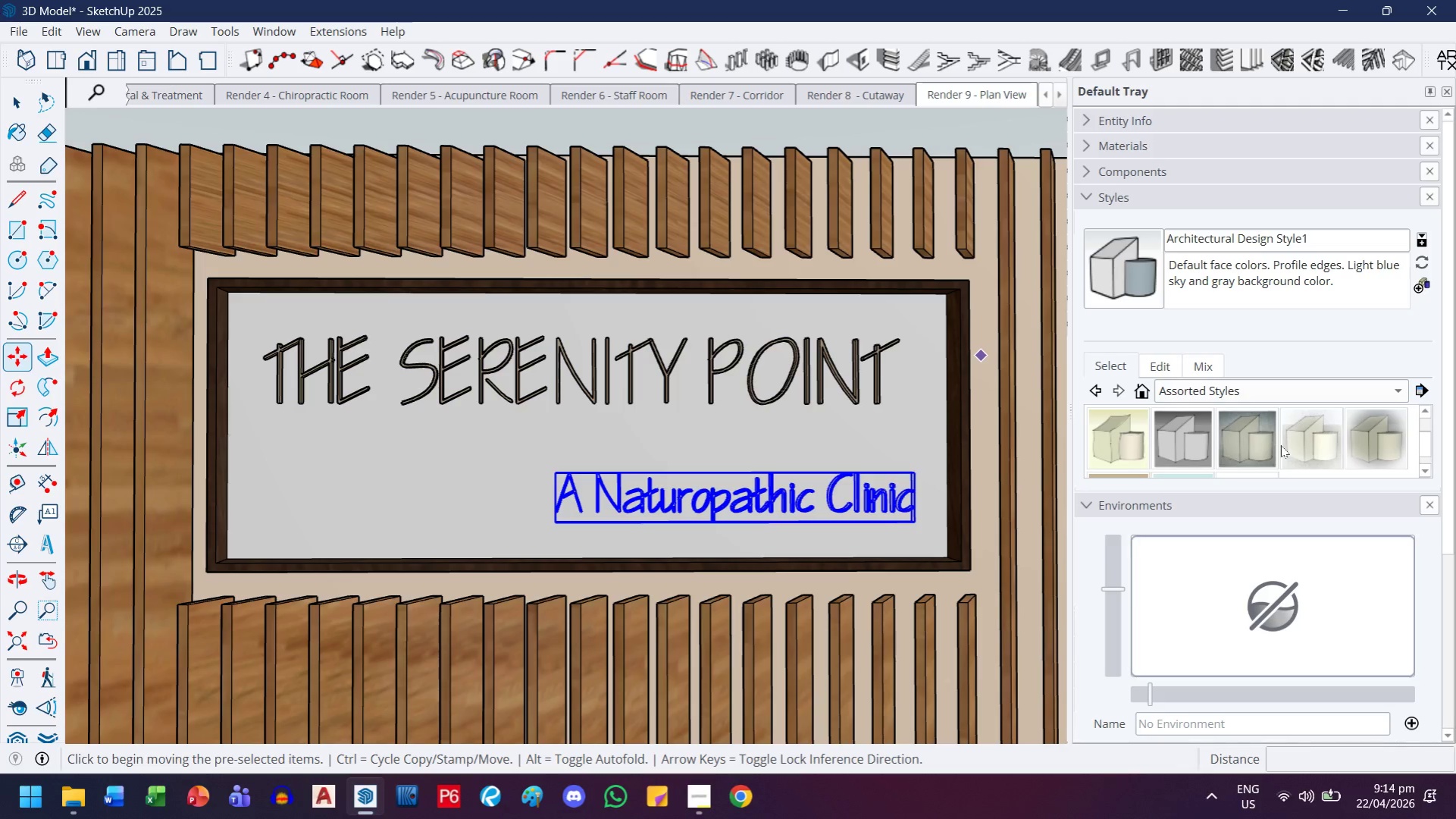 
scroll: coordinate [1147, 448], scroll_direction: up, amount: 5.0
 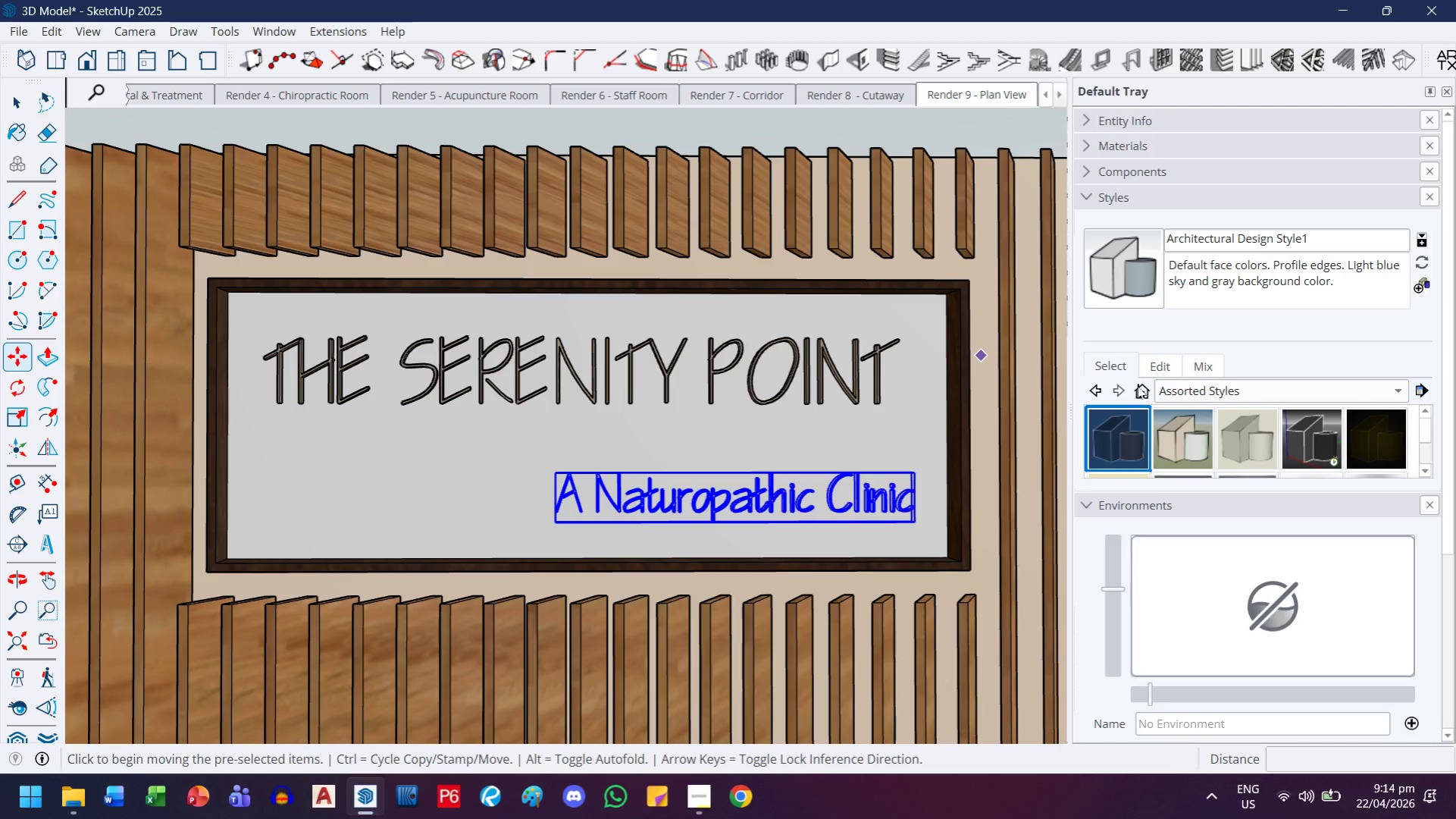 
left_click([1137, 386])
 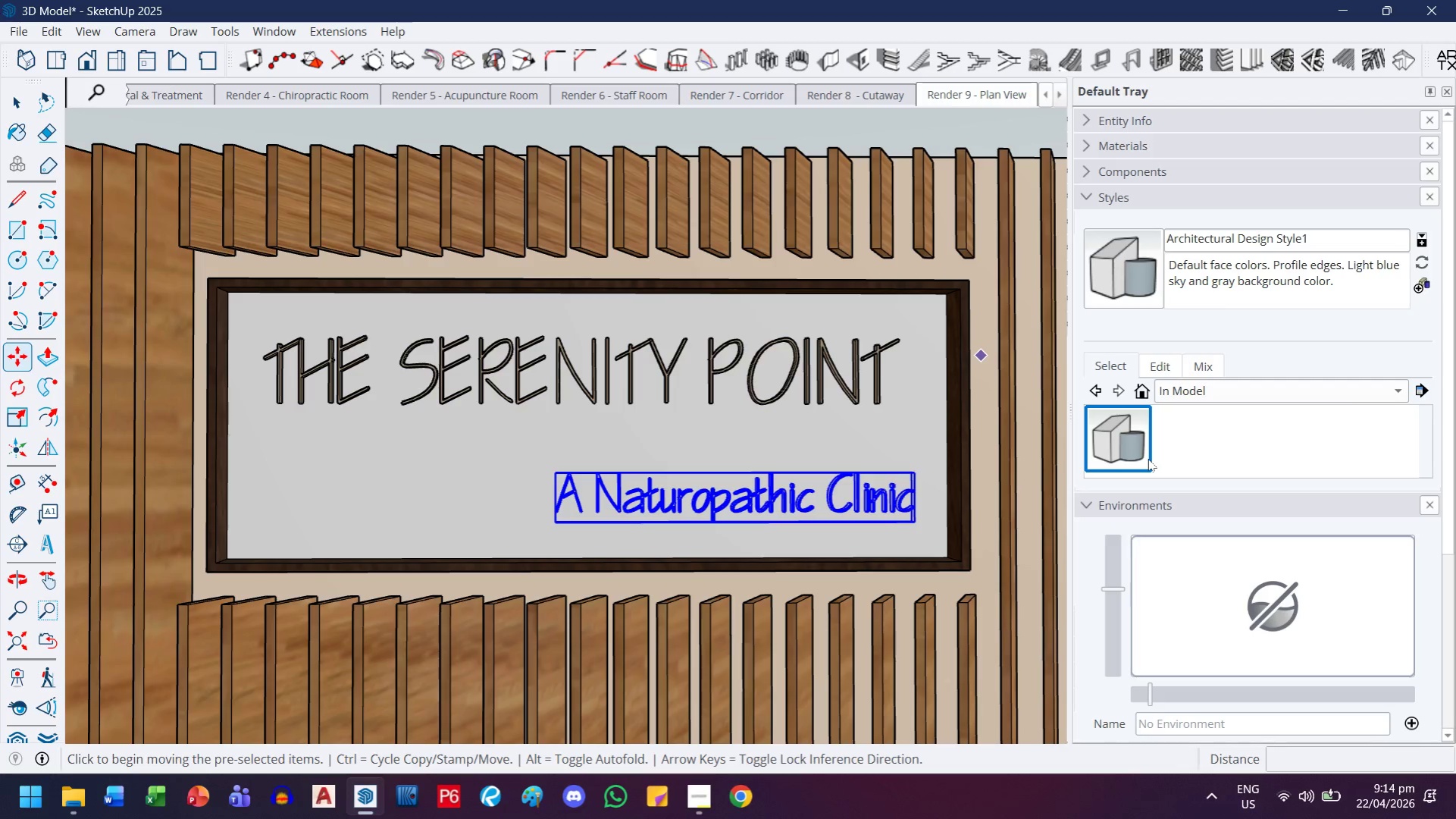 
mouse_move([1135, 431])
 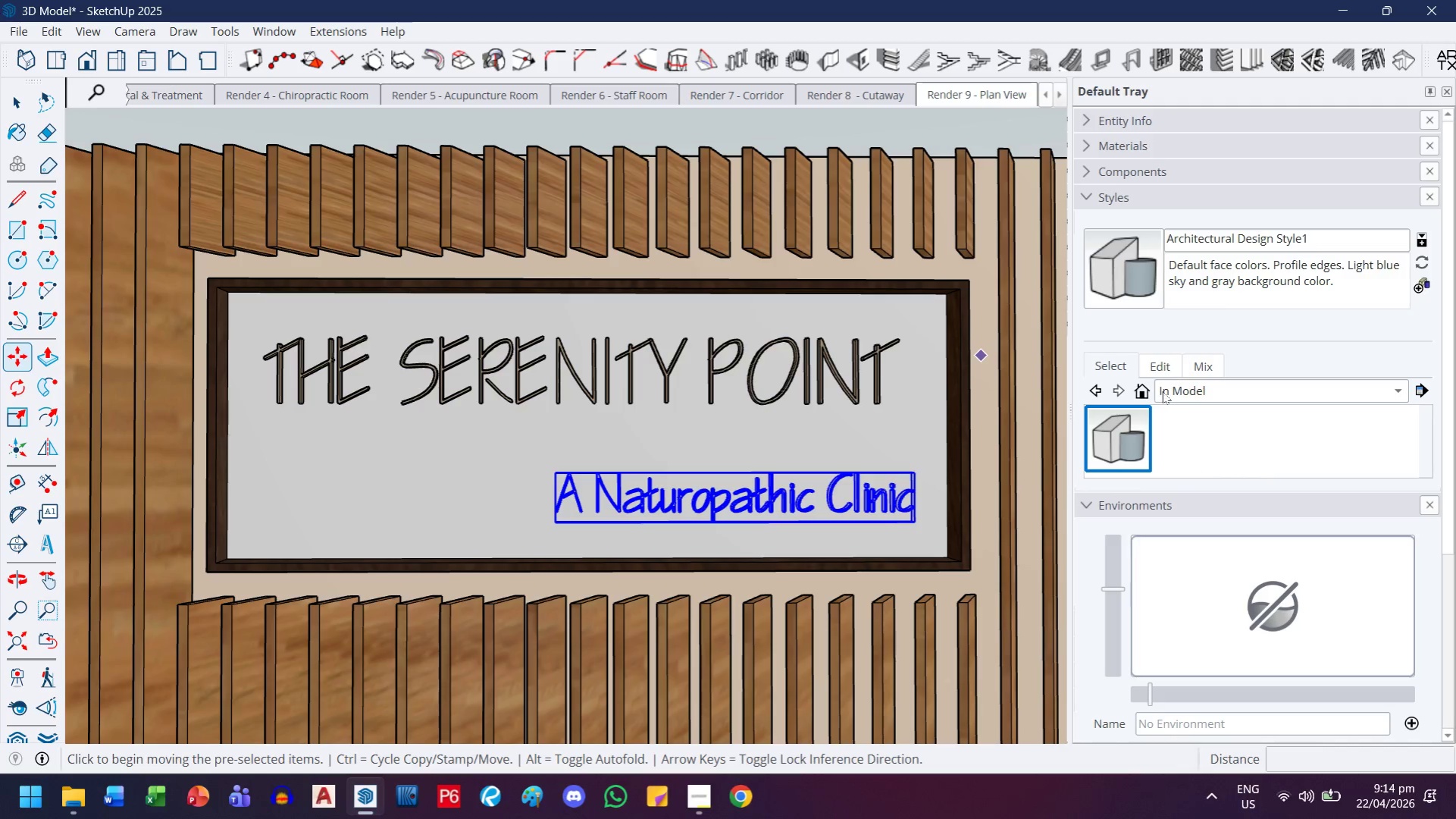 
left_click([1205, 391])
 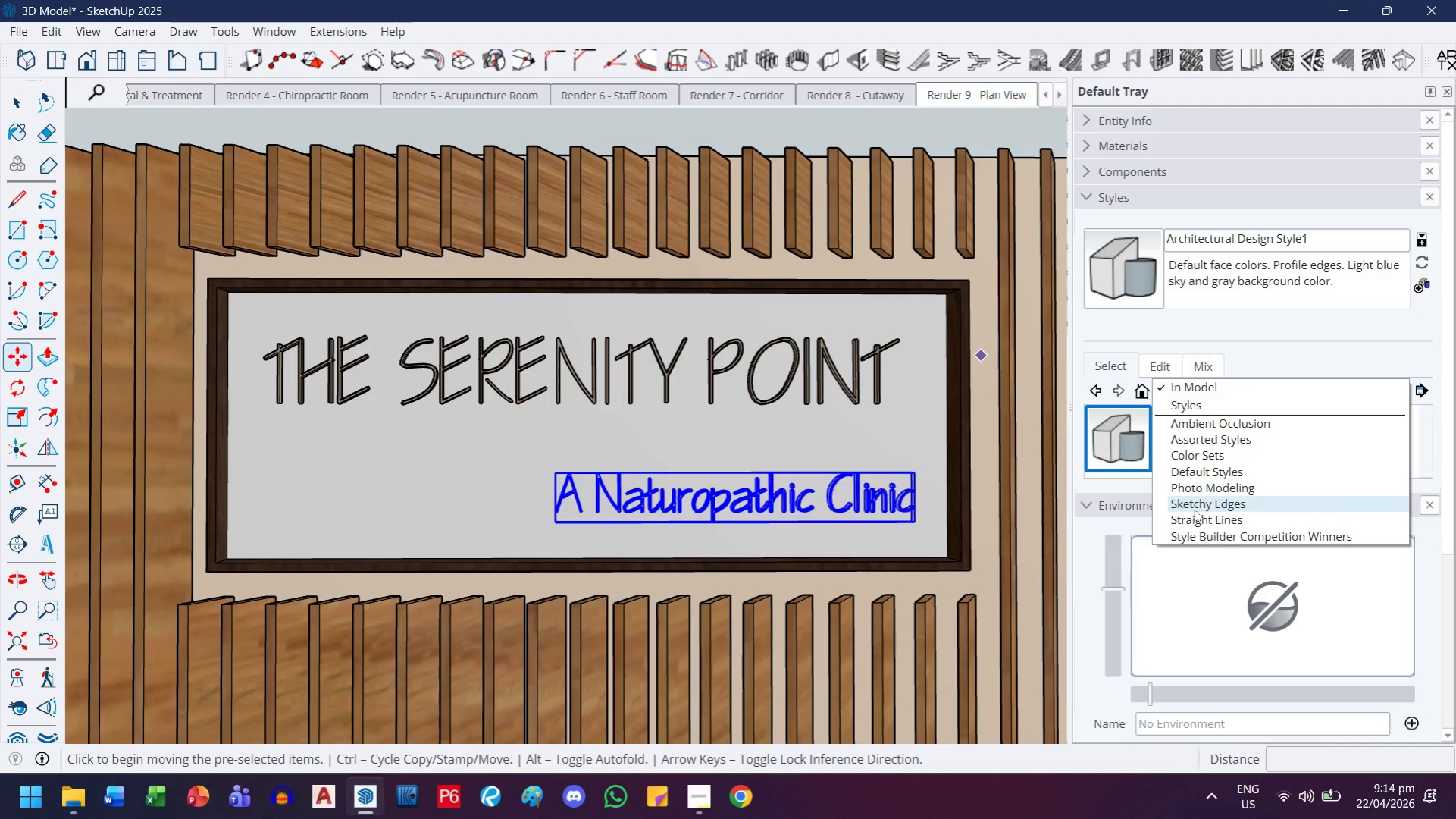 
left_click([1088, 500])
 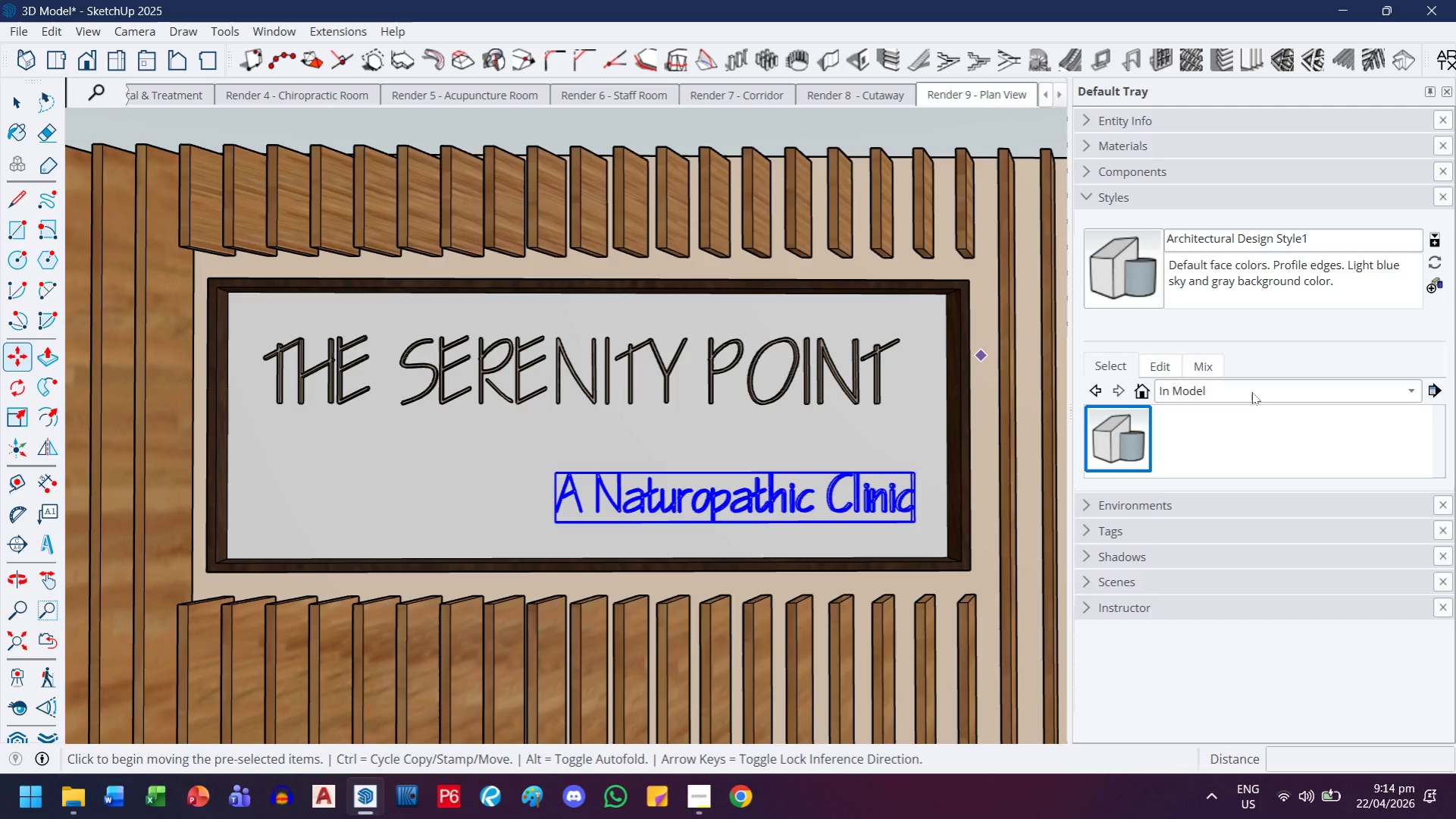 
left_click([1251, 392])
 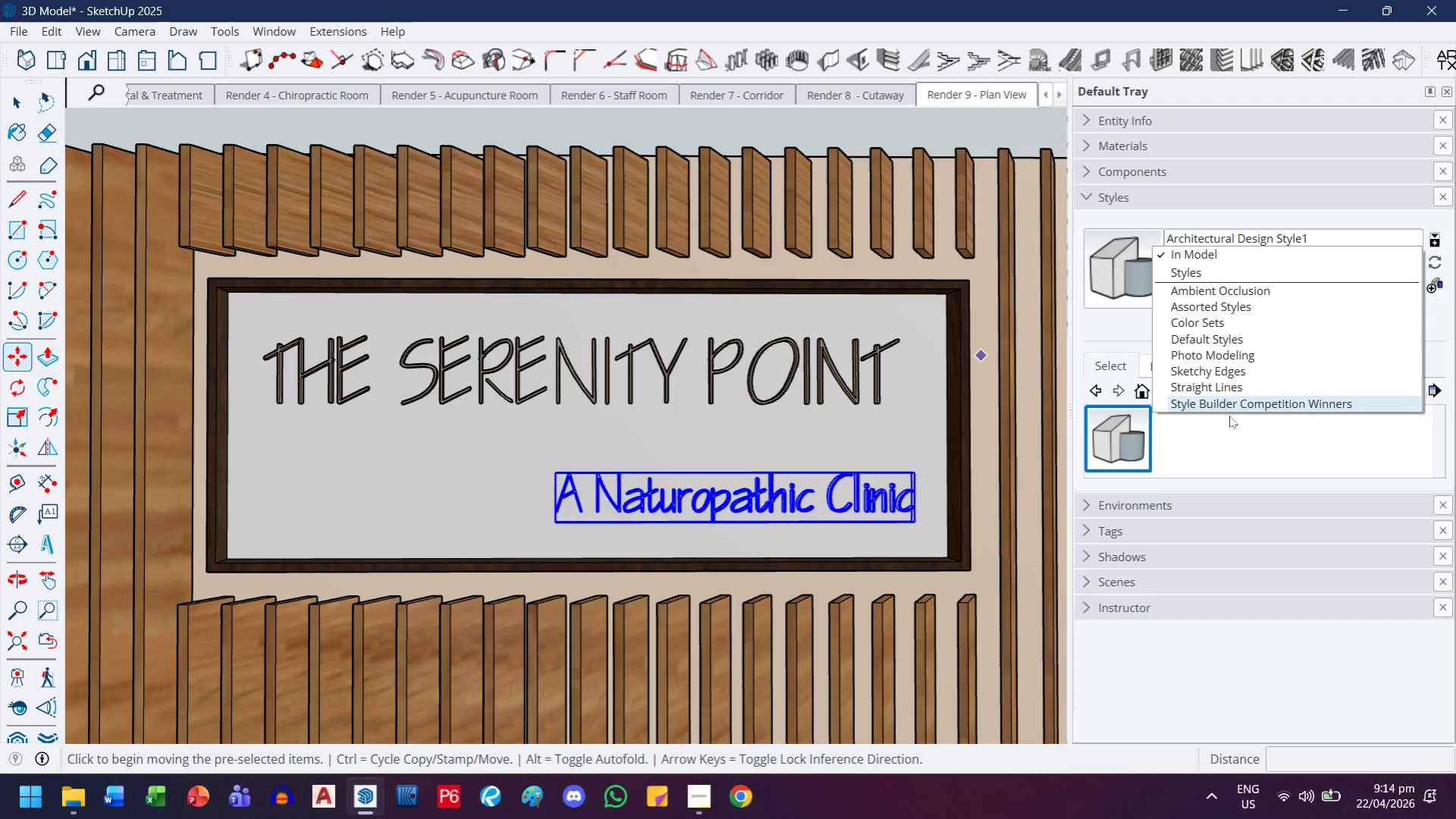 
left_click([1214, 451])
 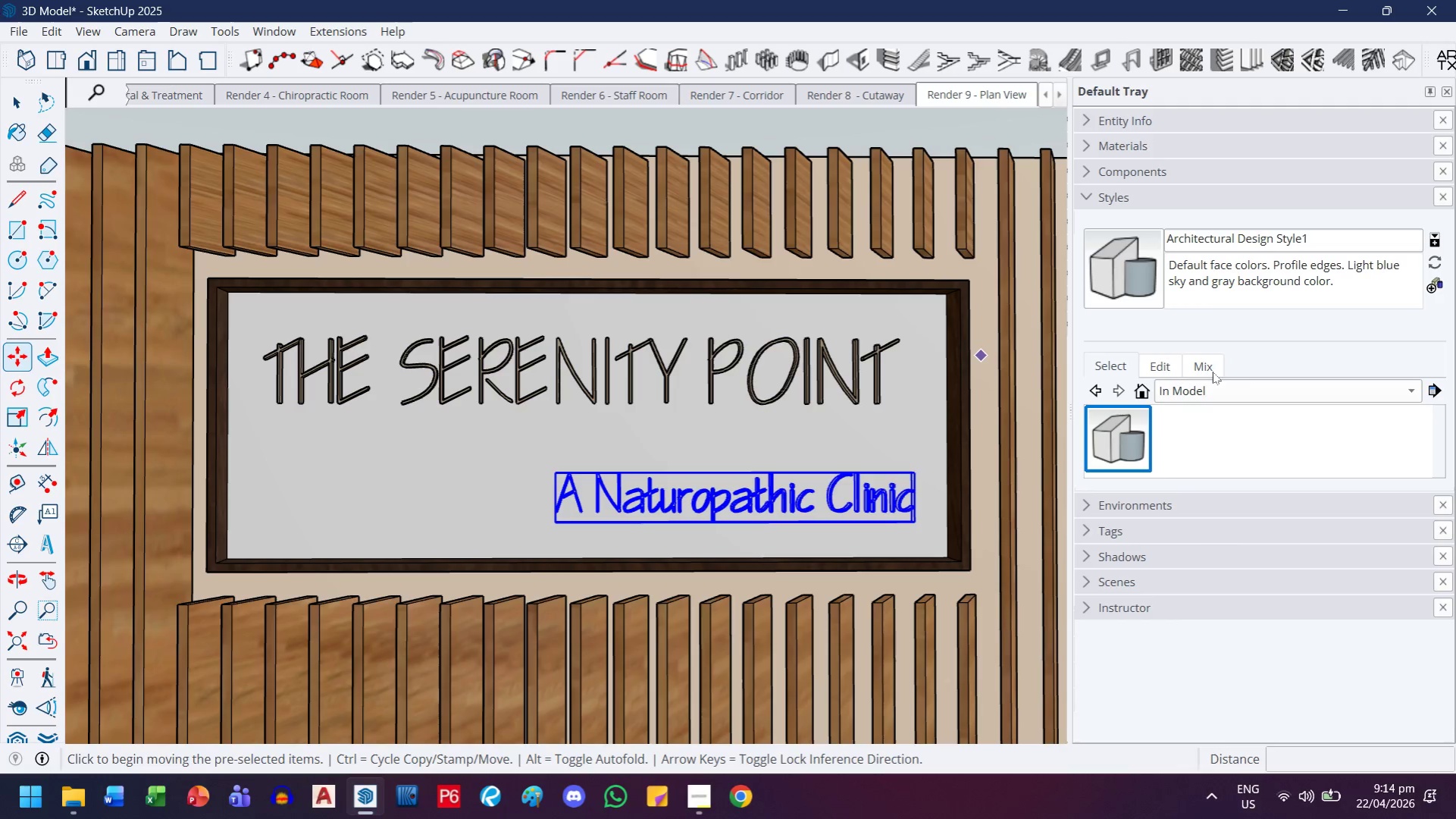 
left_click([1210, 369])
 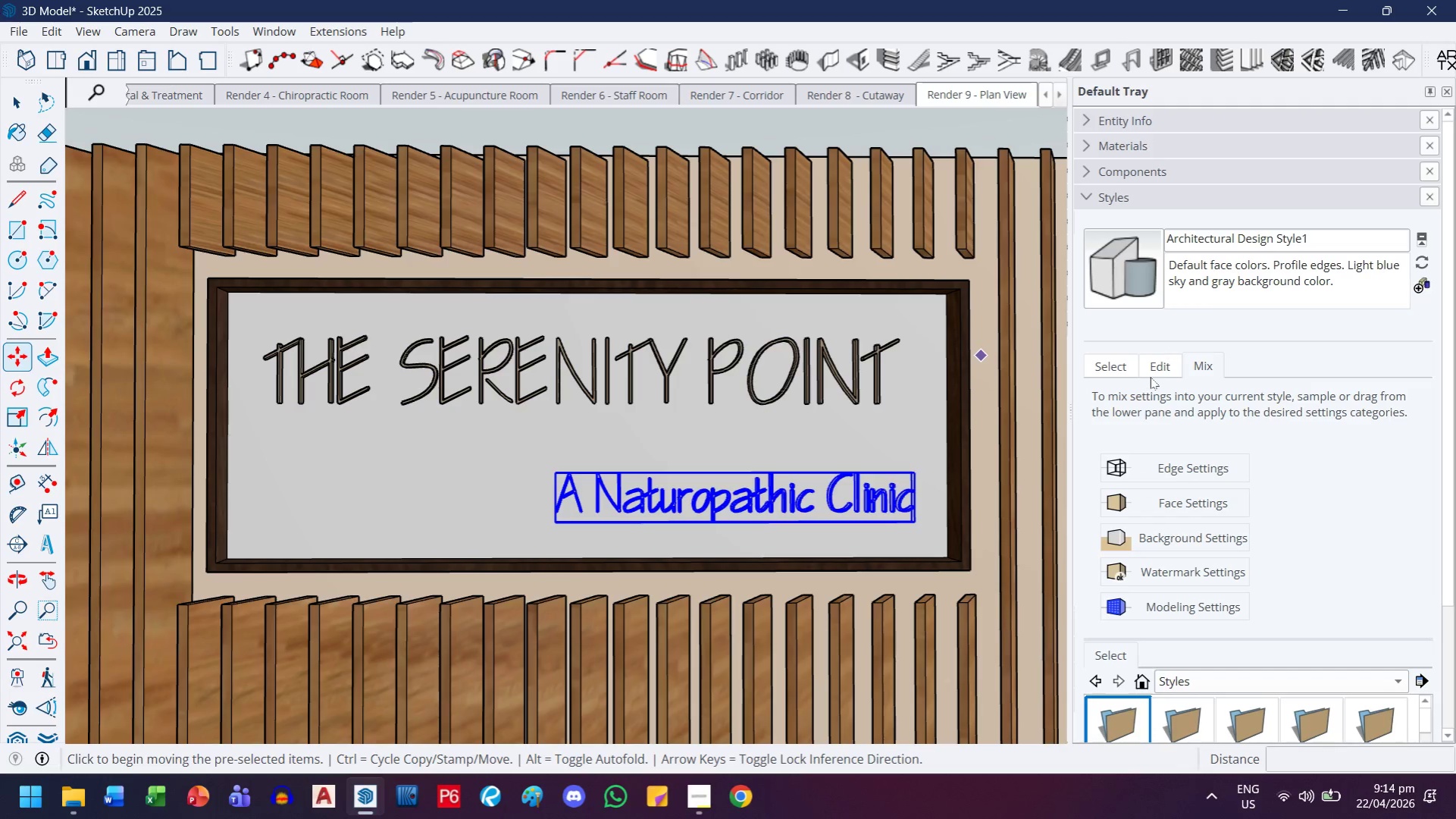 
scroll: coordinate [1230, 620], scroll_direction: down, amount: 1.0
 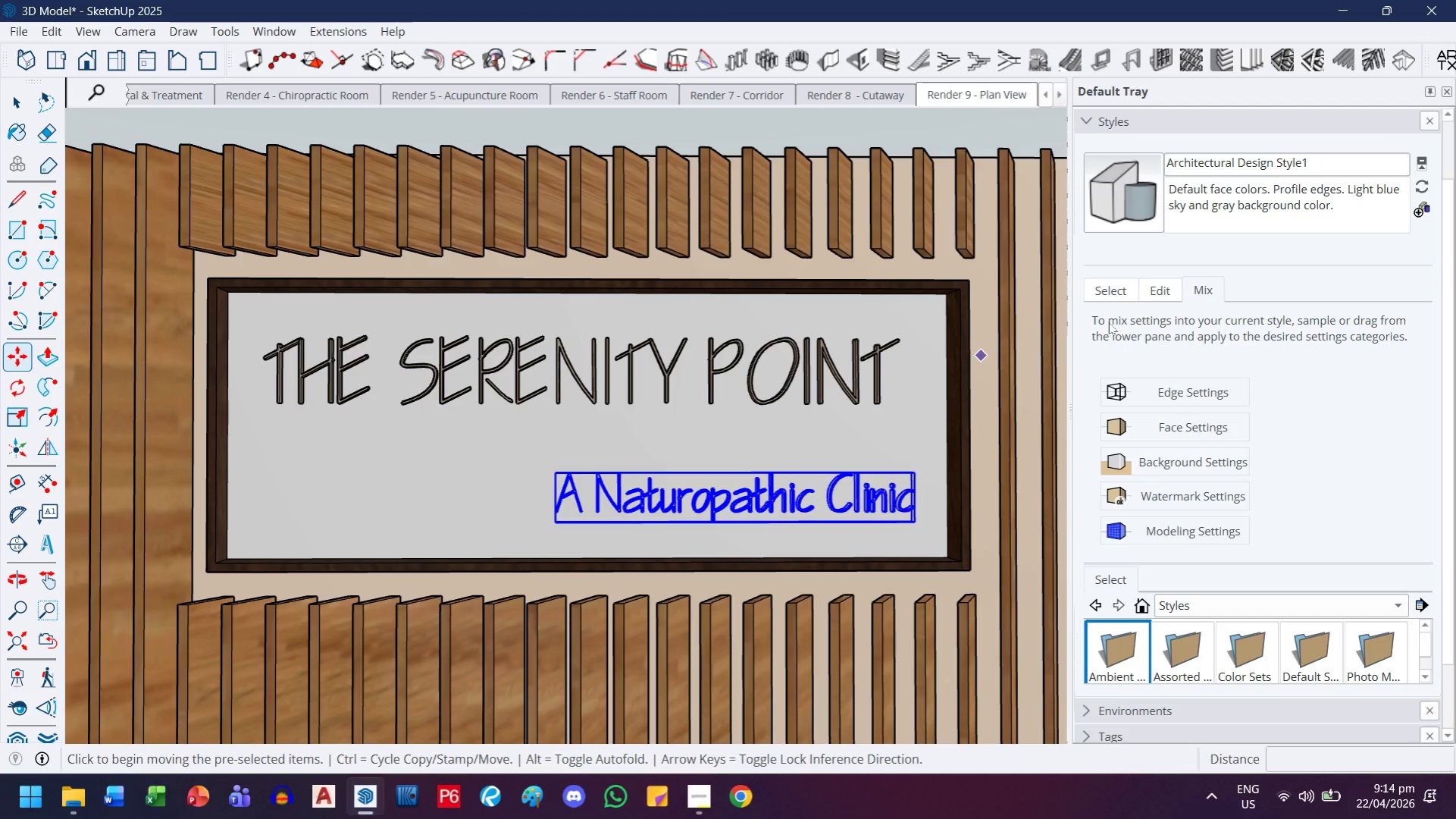 
left_click([1110, 293])
 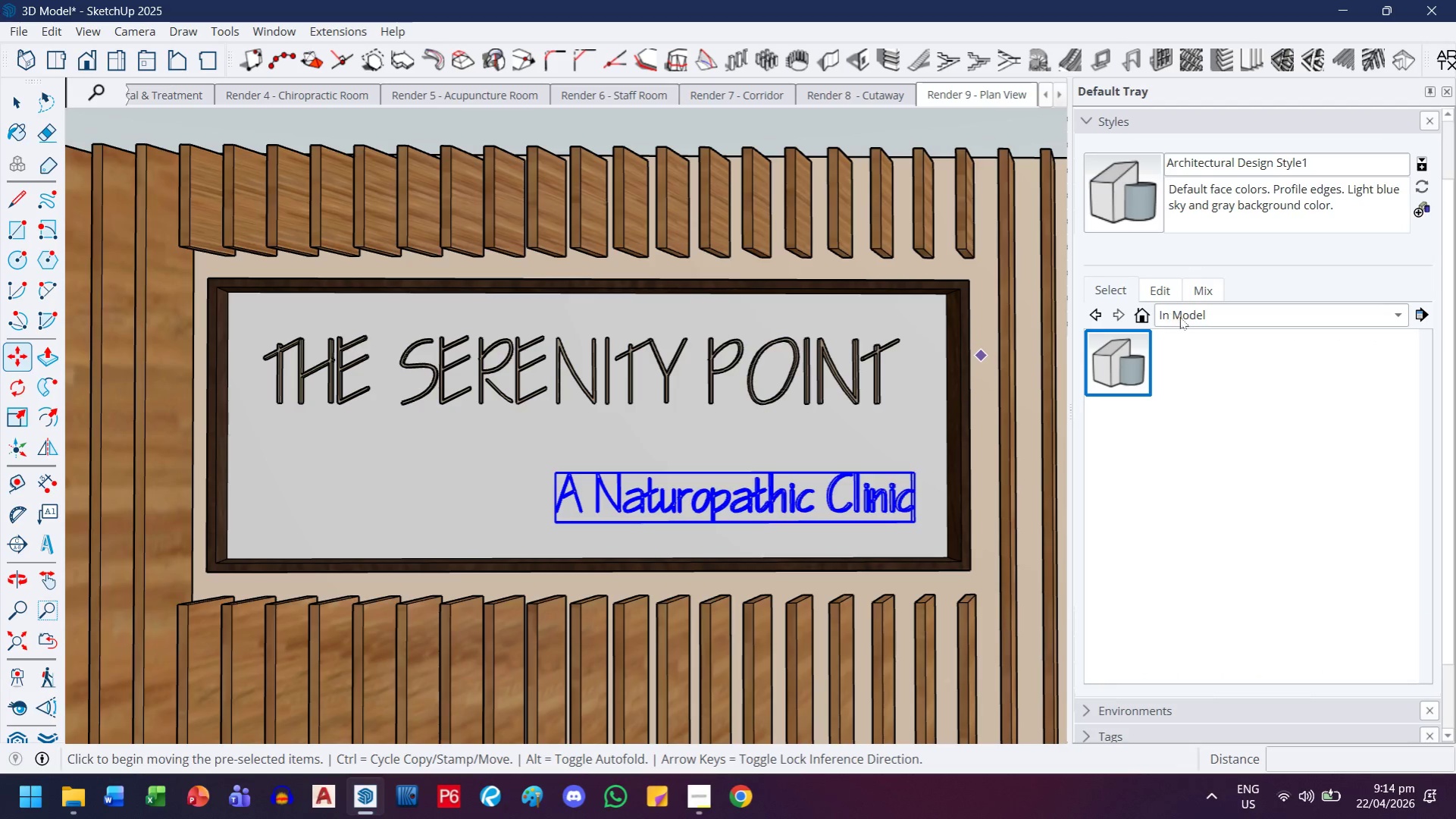 
left_click([1179, 317])
 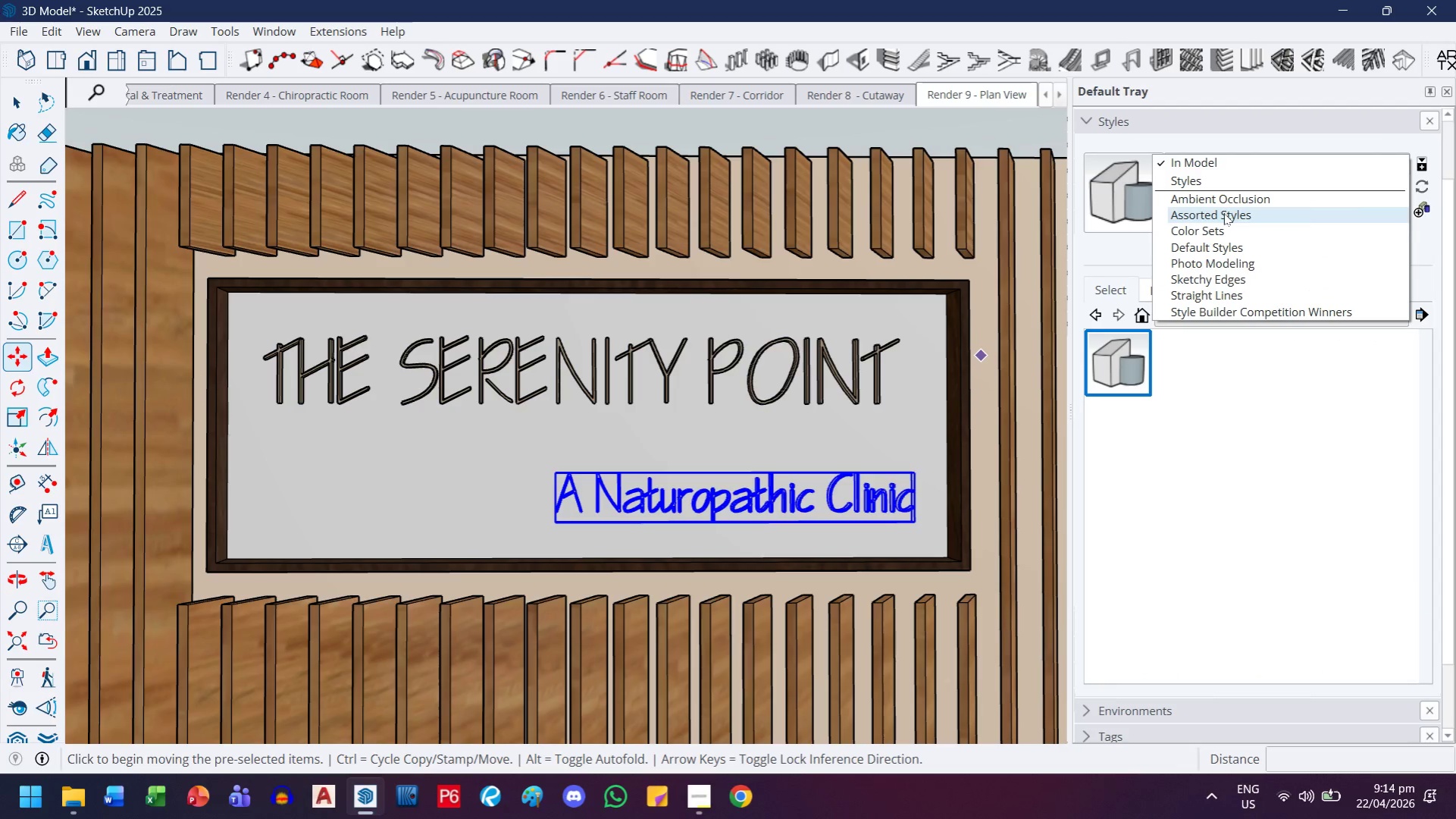 
left_click([1225, 208])
 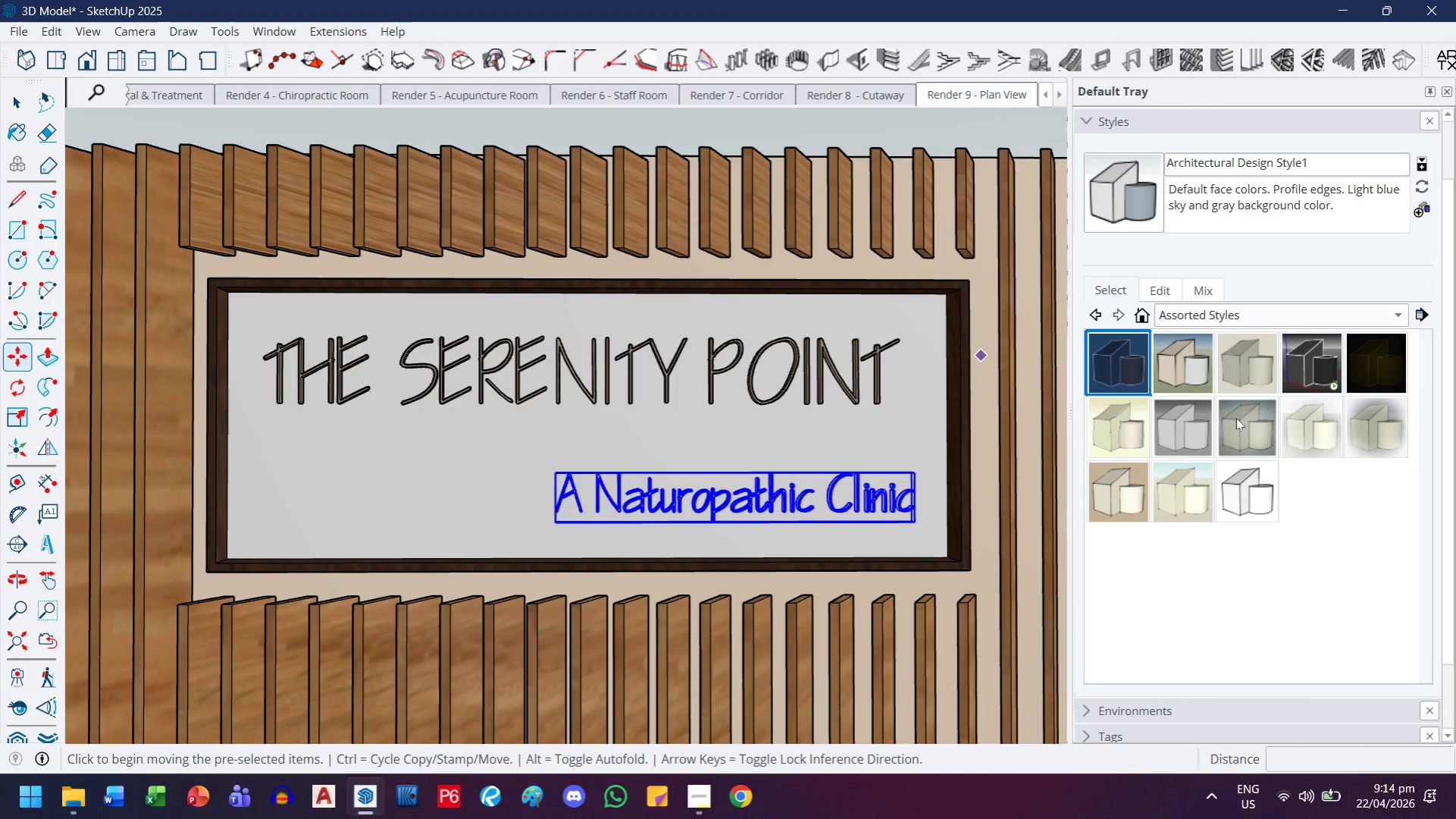 
left_click([1237, 312])
 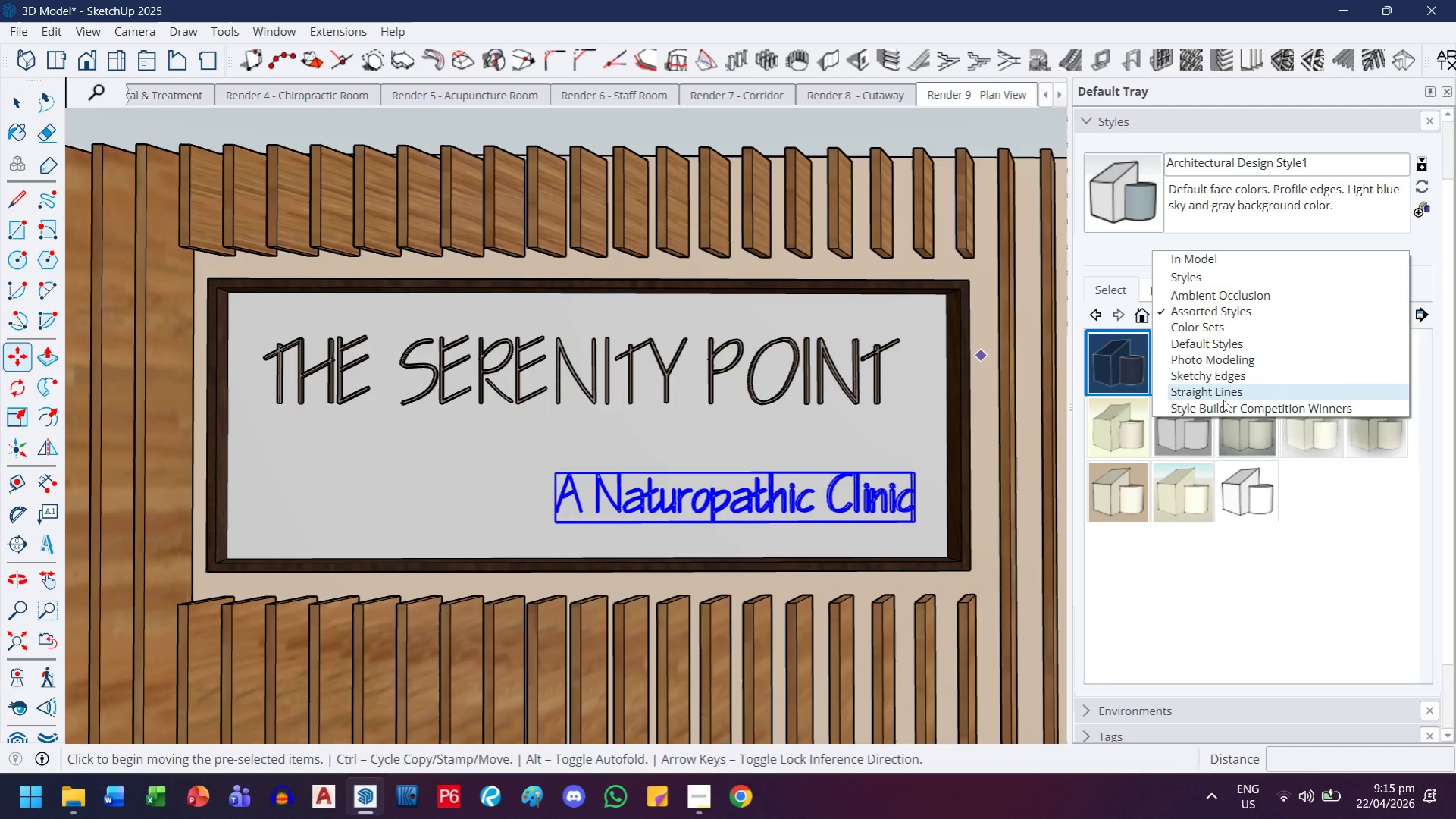 
wait(6.53)
 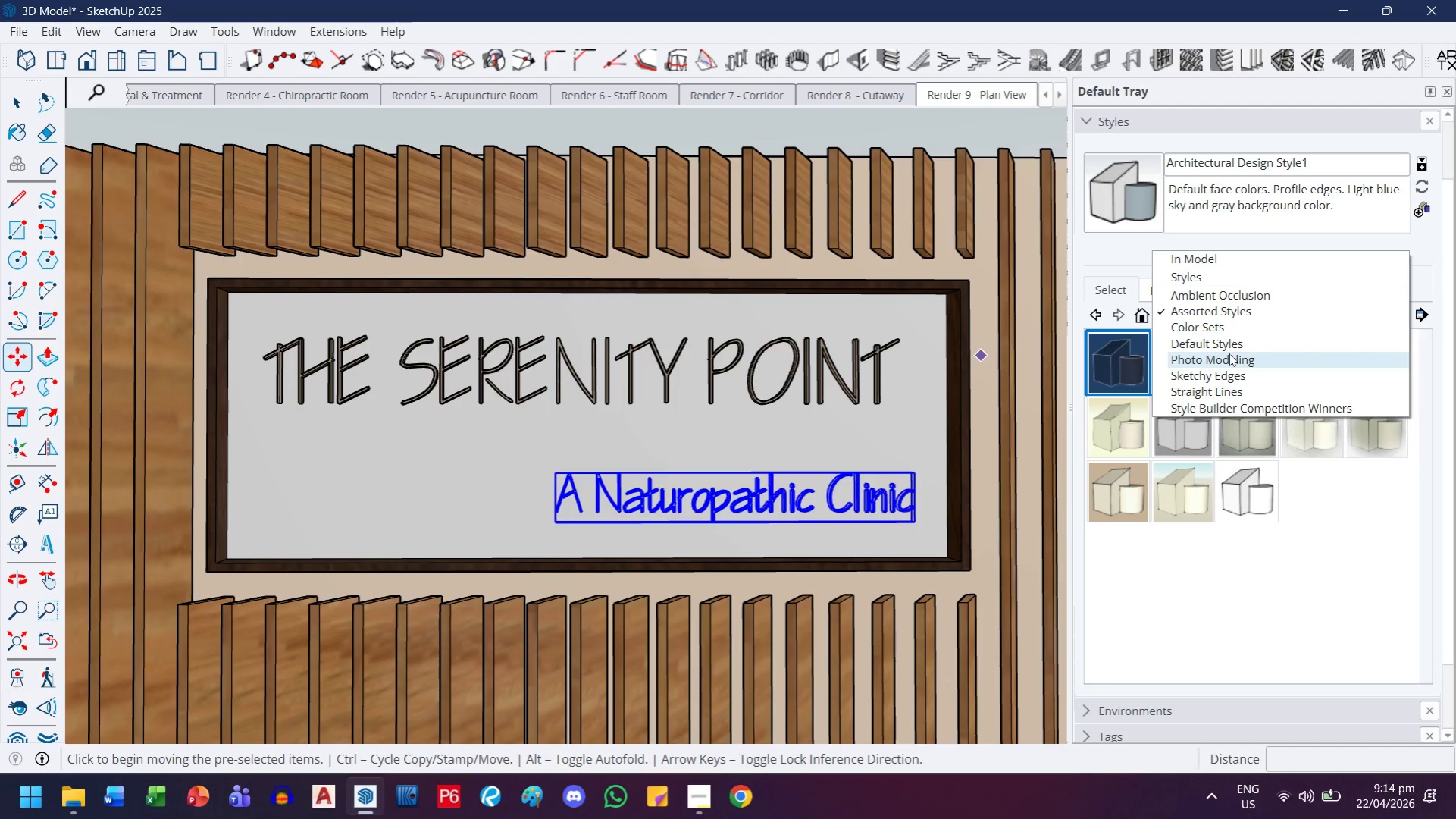 
left_click([1238, 299])
 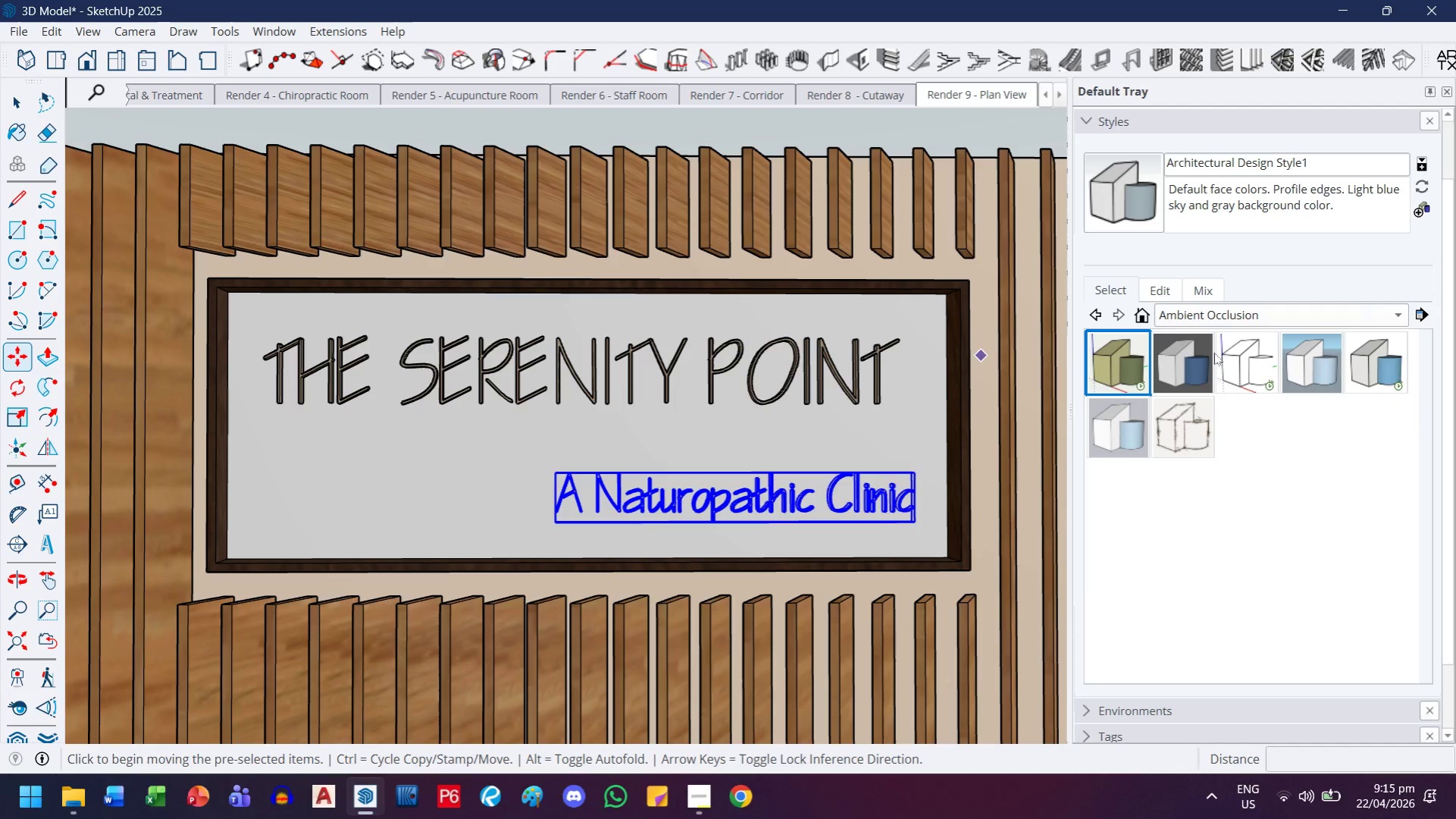 
mouse_move([1260, 359])
 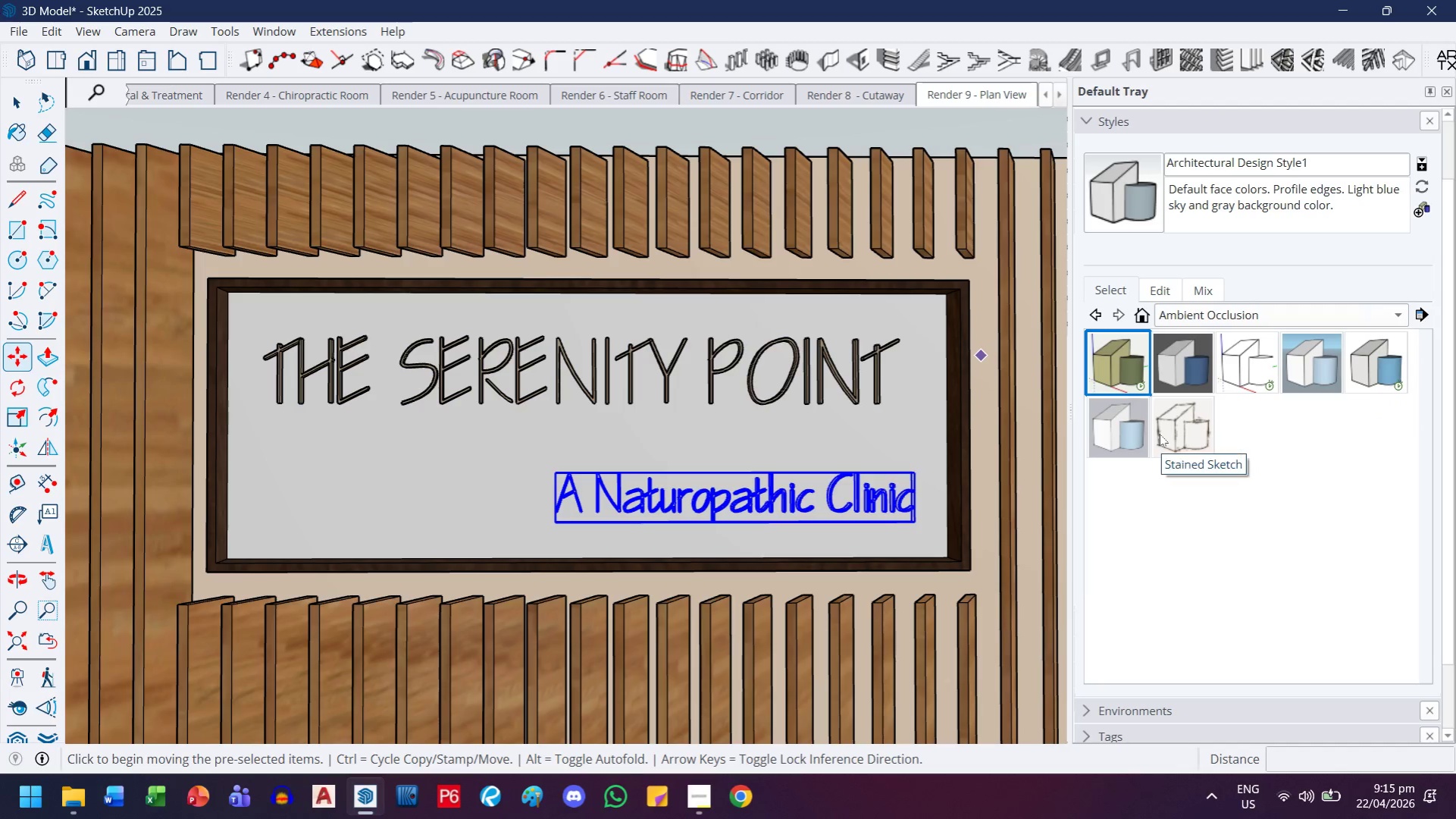 
mouse_move([1152, 364])
 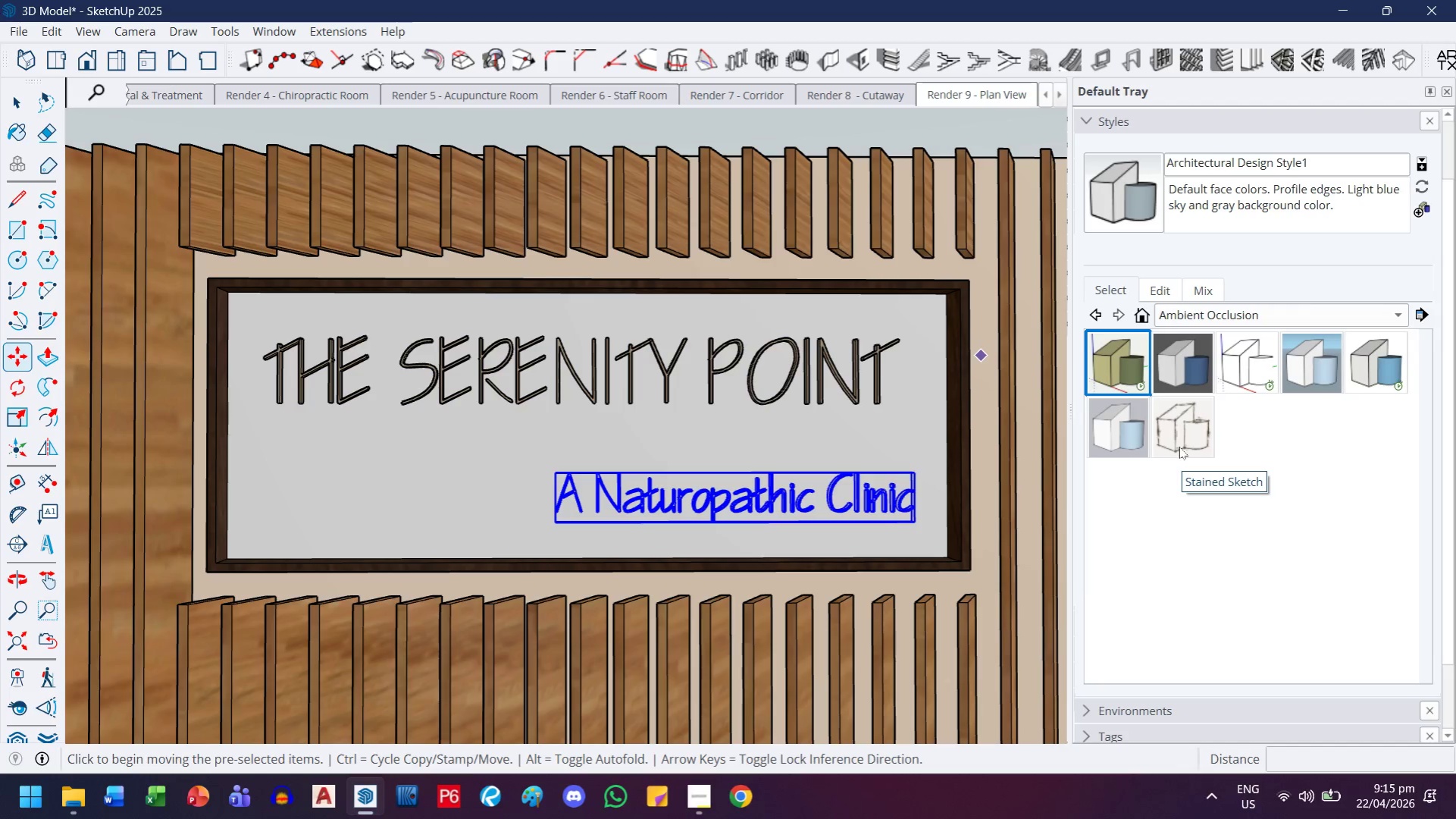 
left_click([1247, 316])
 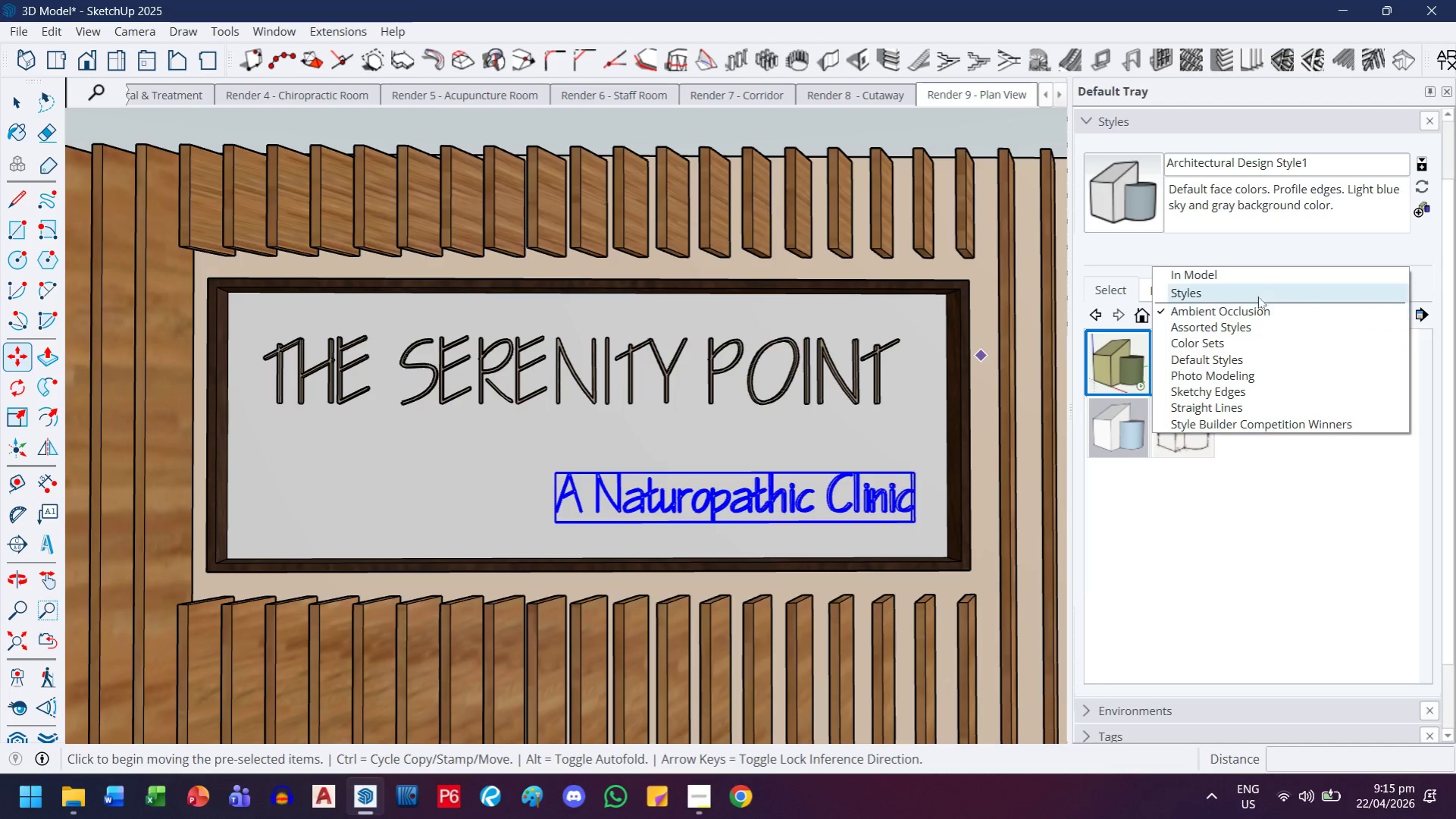 
left_click([1209, 544])
 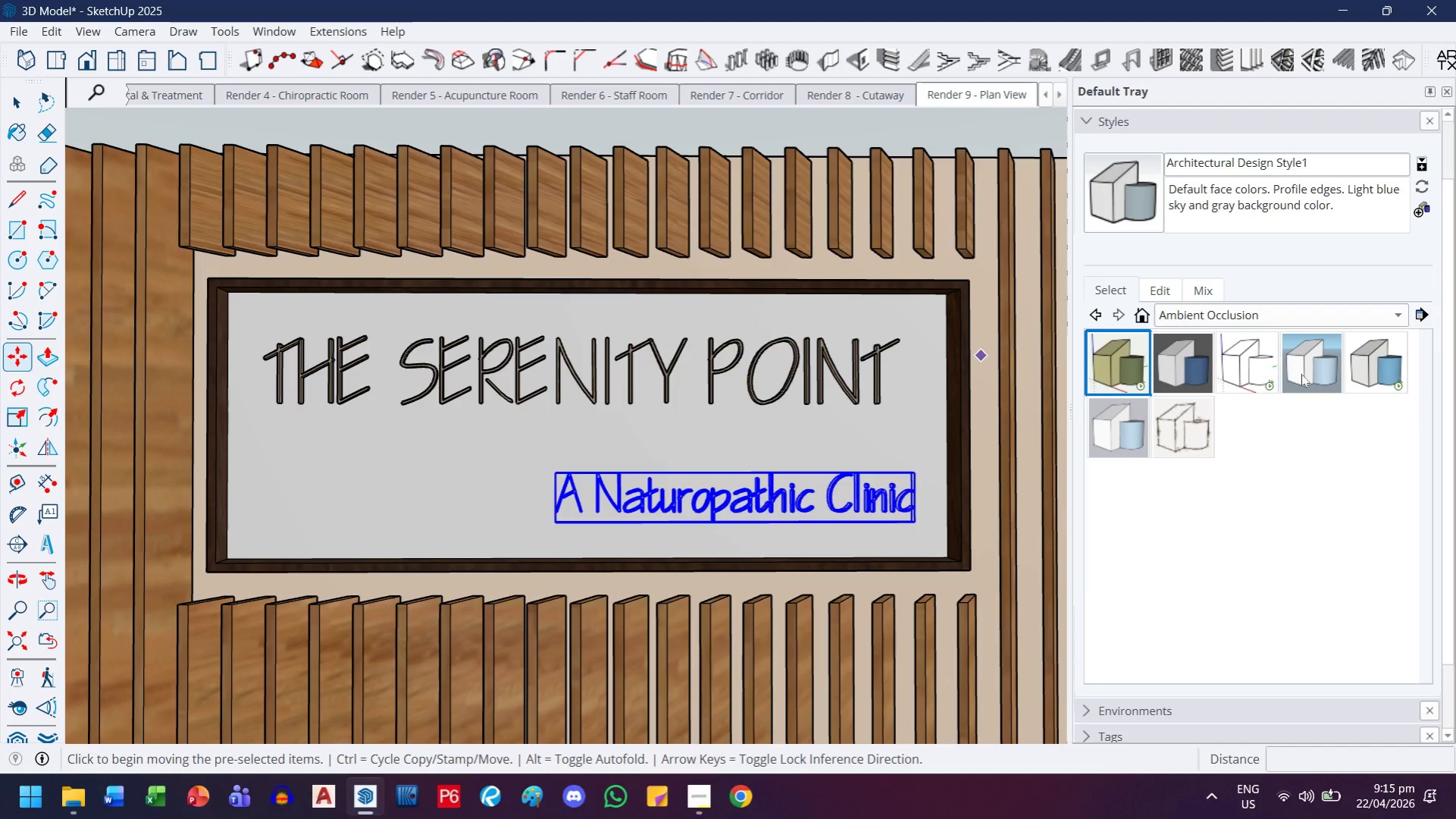 
mouse_move([1284, 347])
 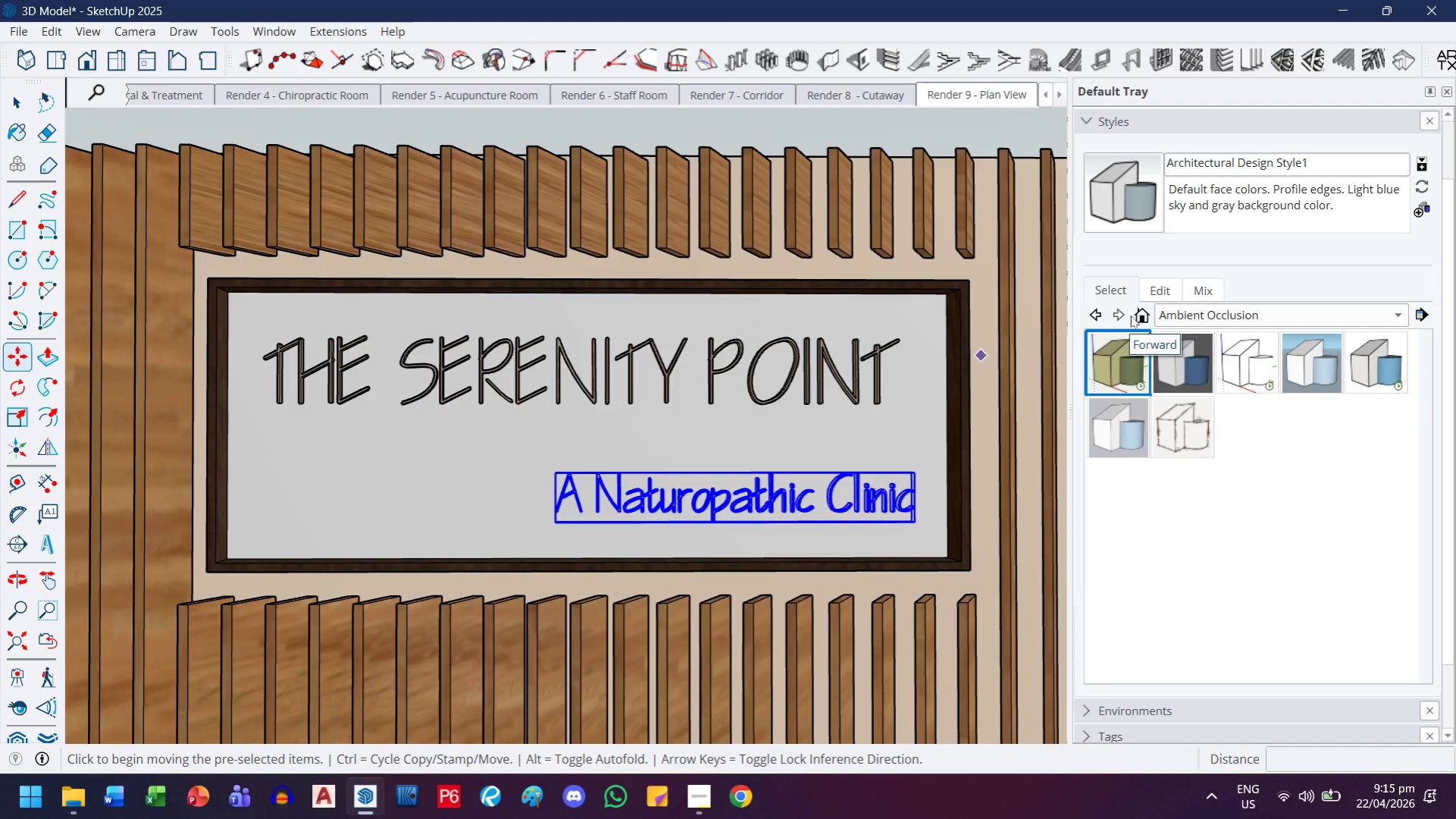 
left_click([1141, 319])
 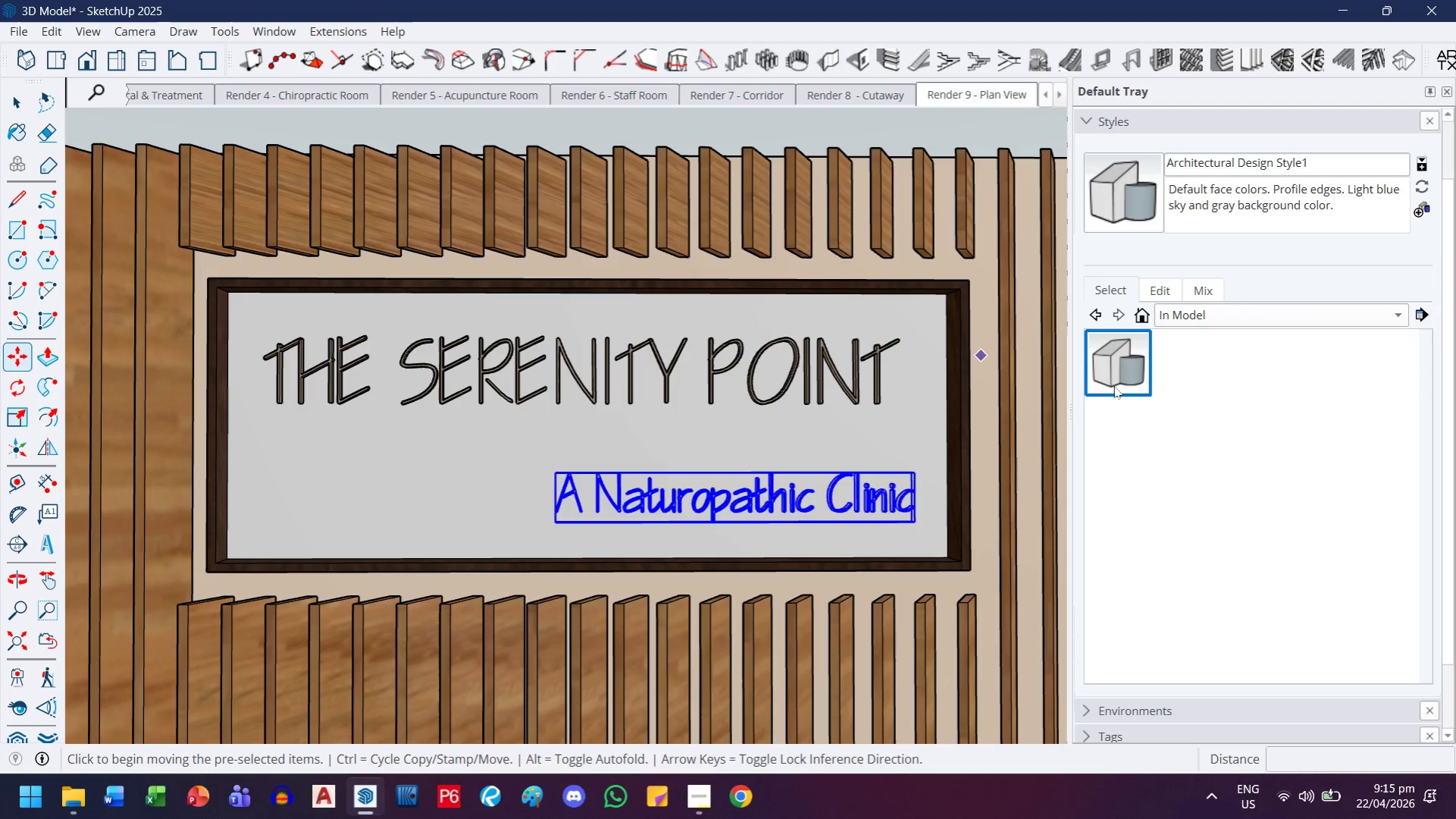 
right_click([1113, 385])
 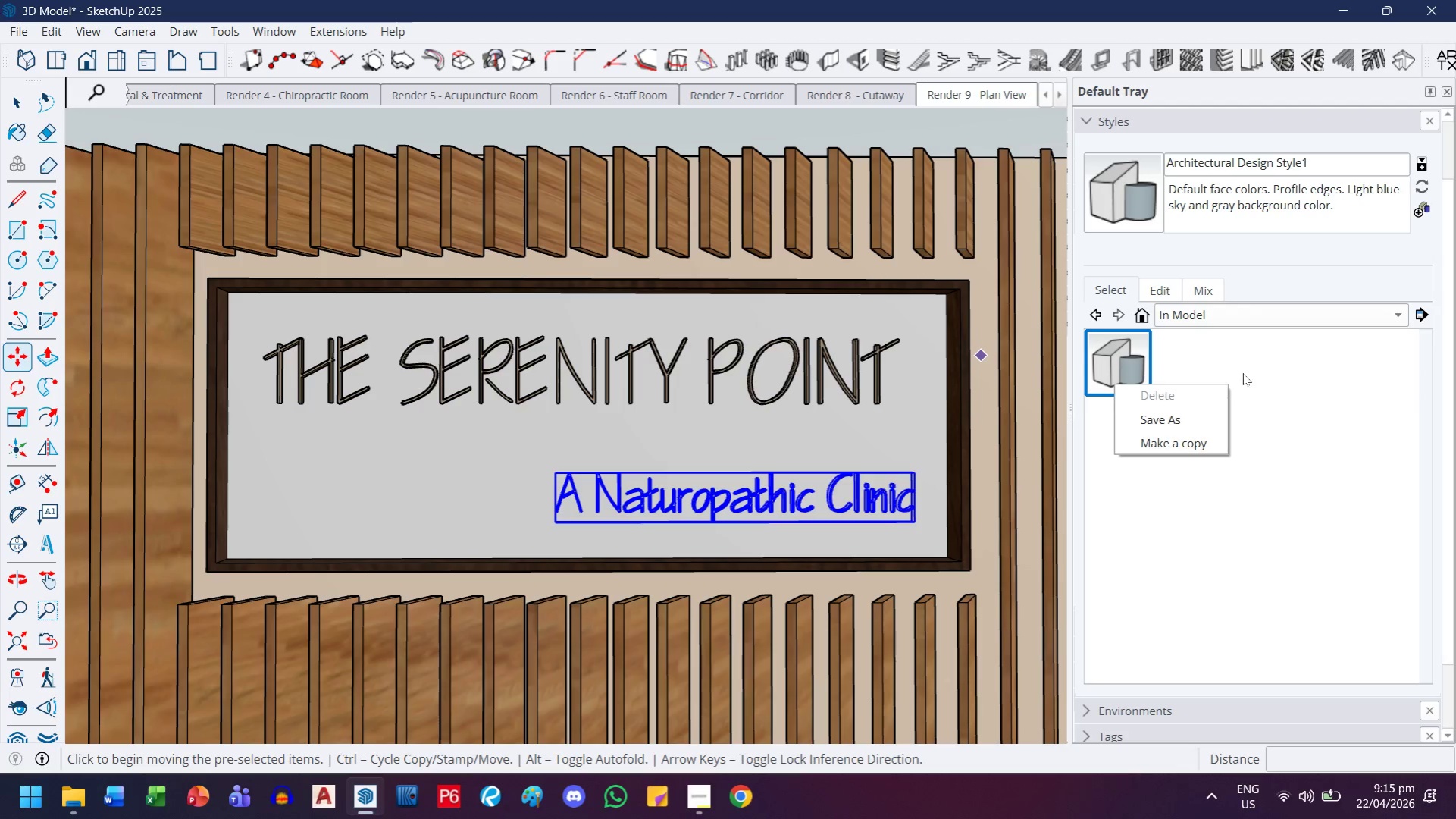 
double_click([1262, 315])
 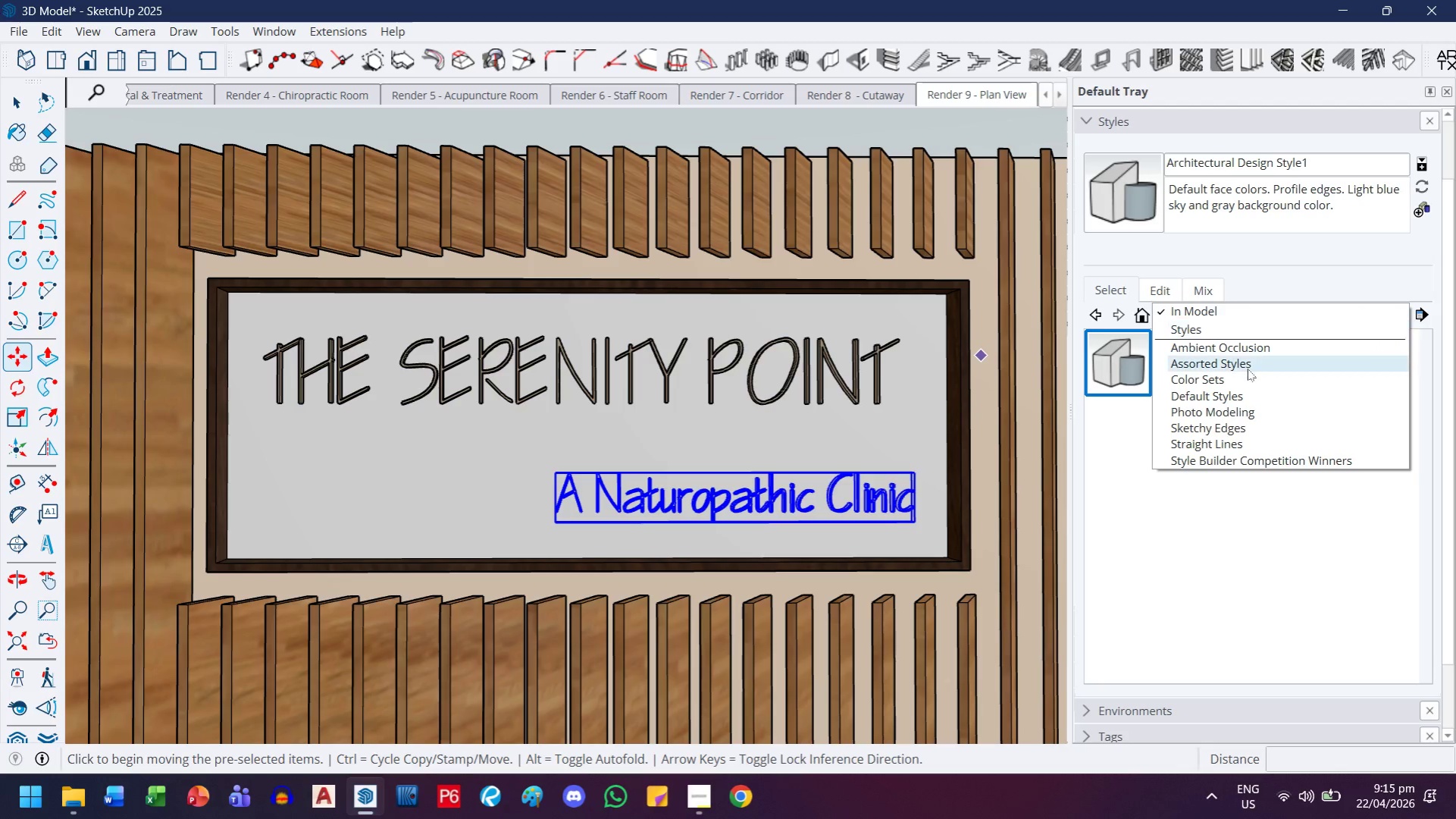 
left_click([1247, 369])
 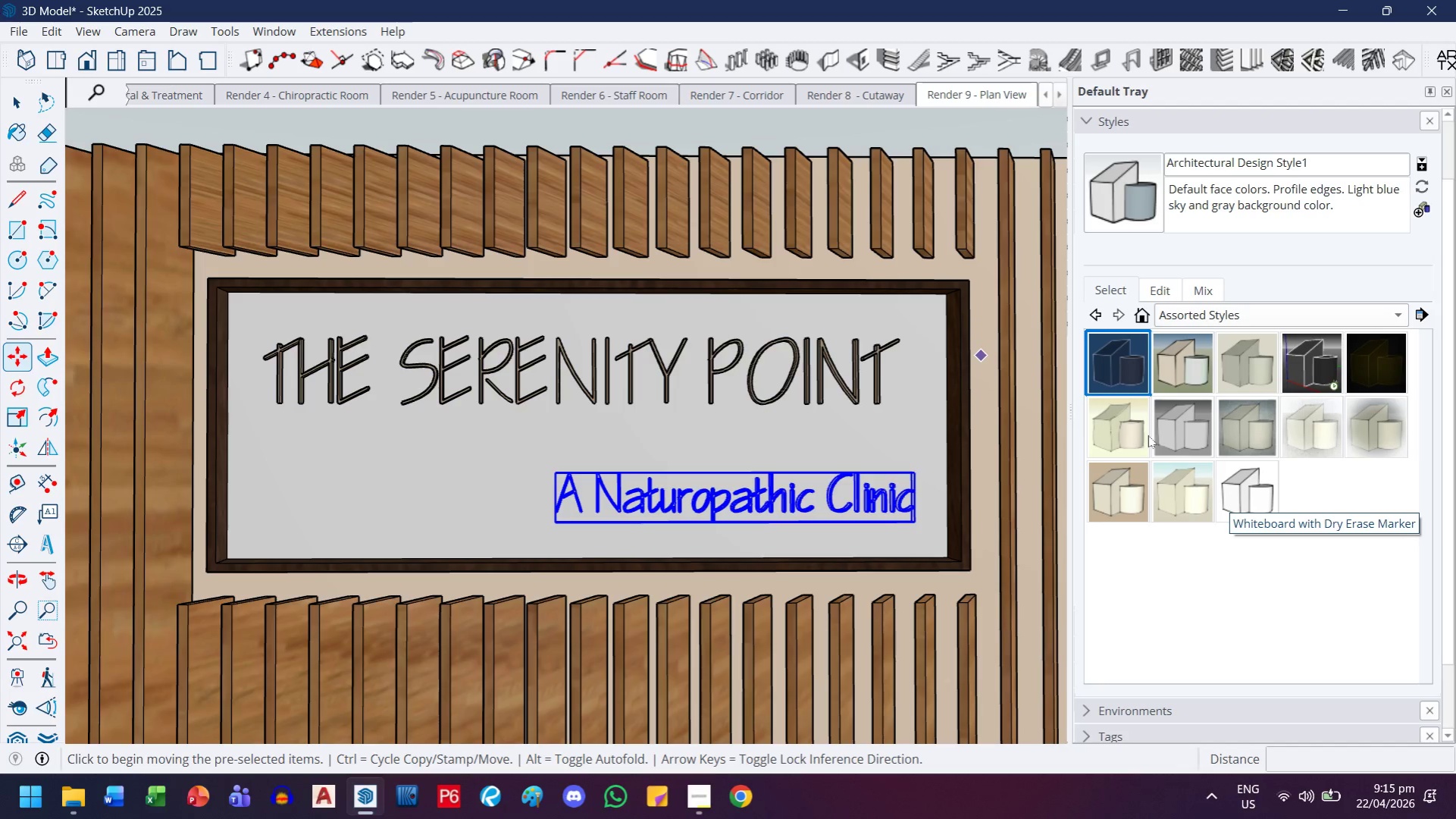 
wait(5.03)
 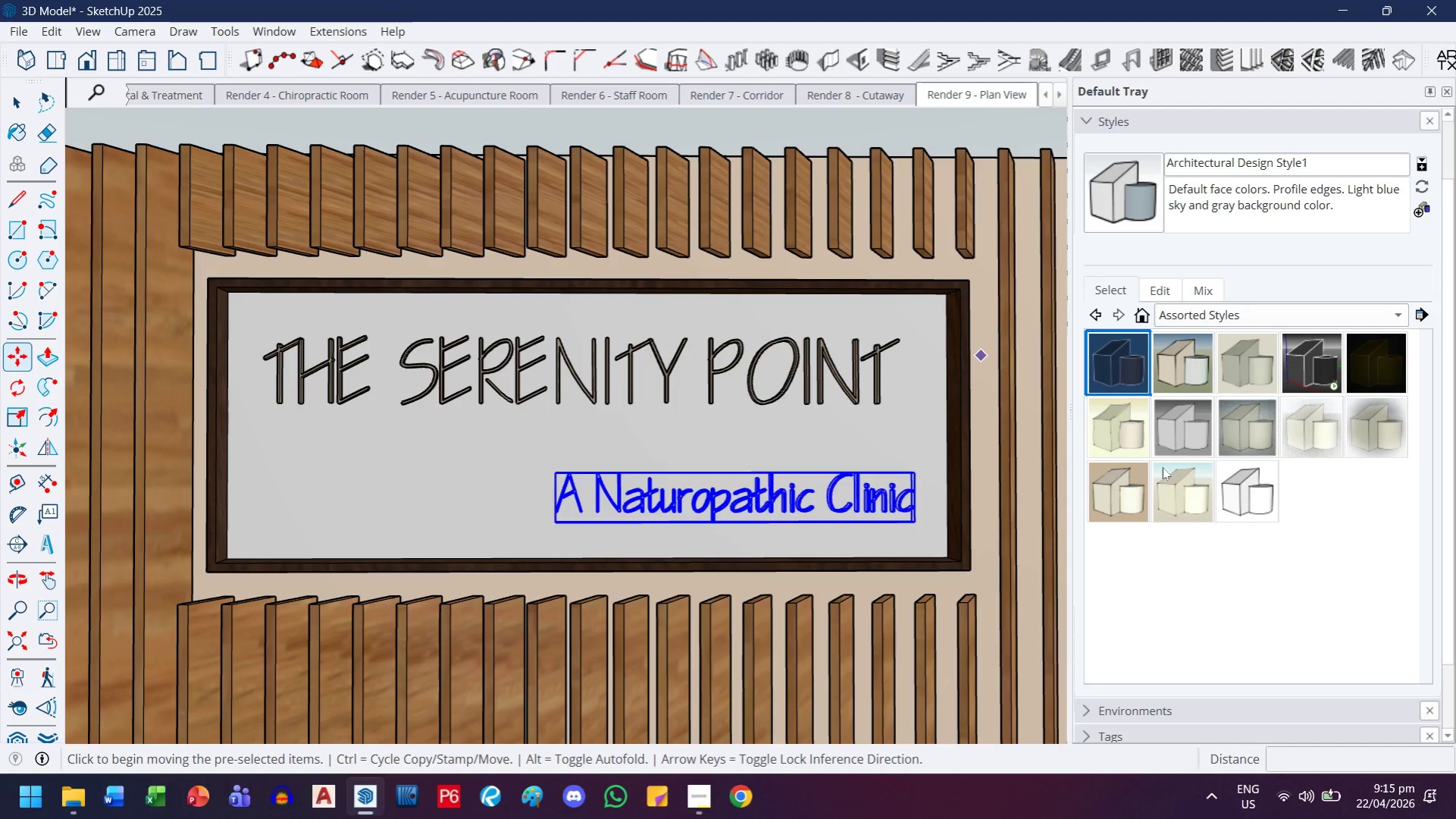 
left_click([1245, 309])
 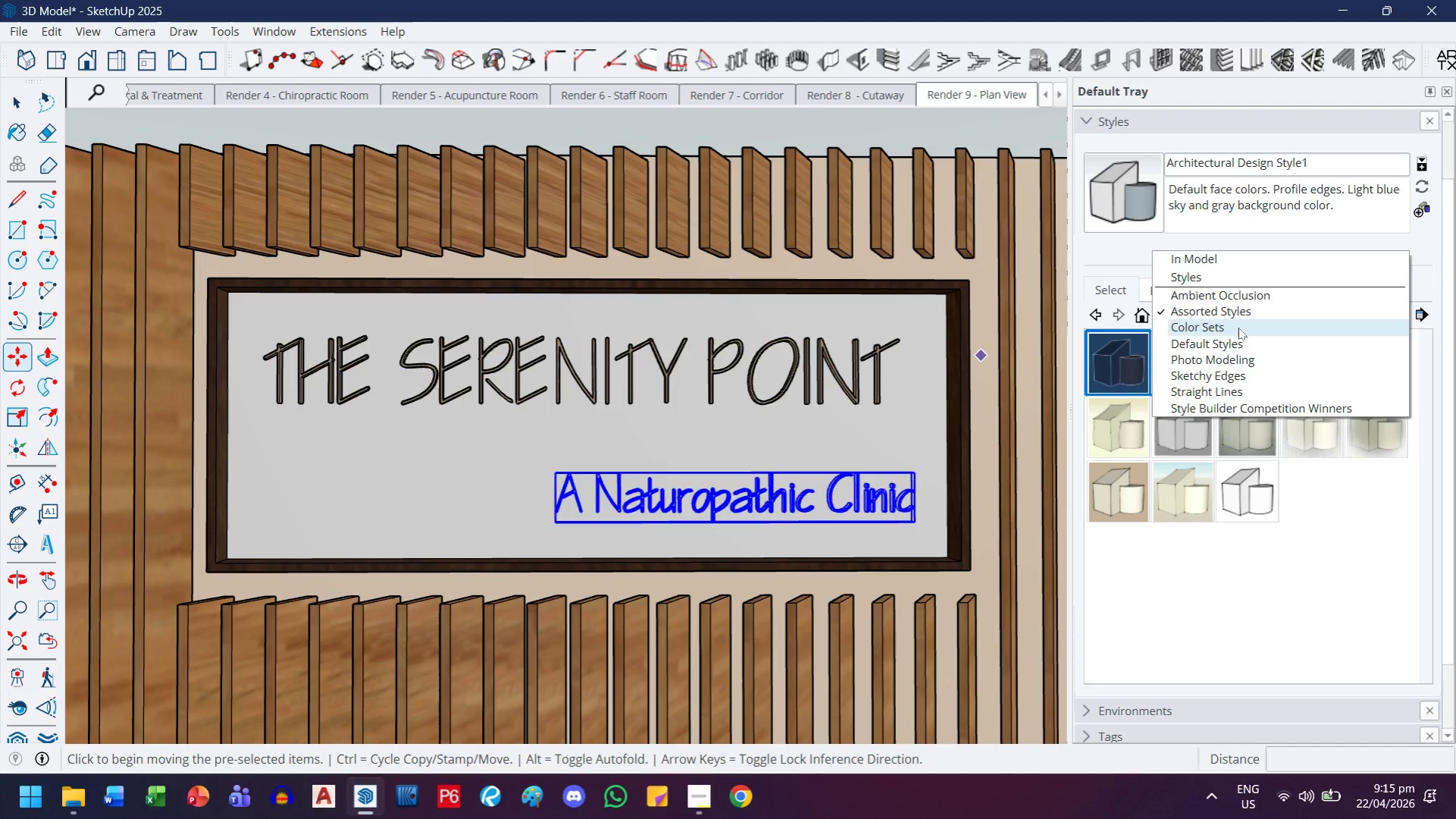 
left_click([1238, 328])
 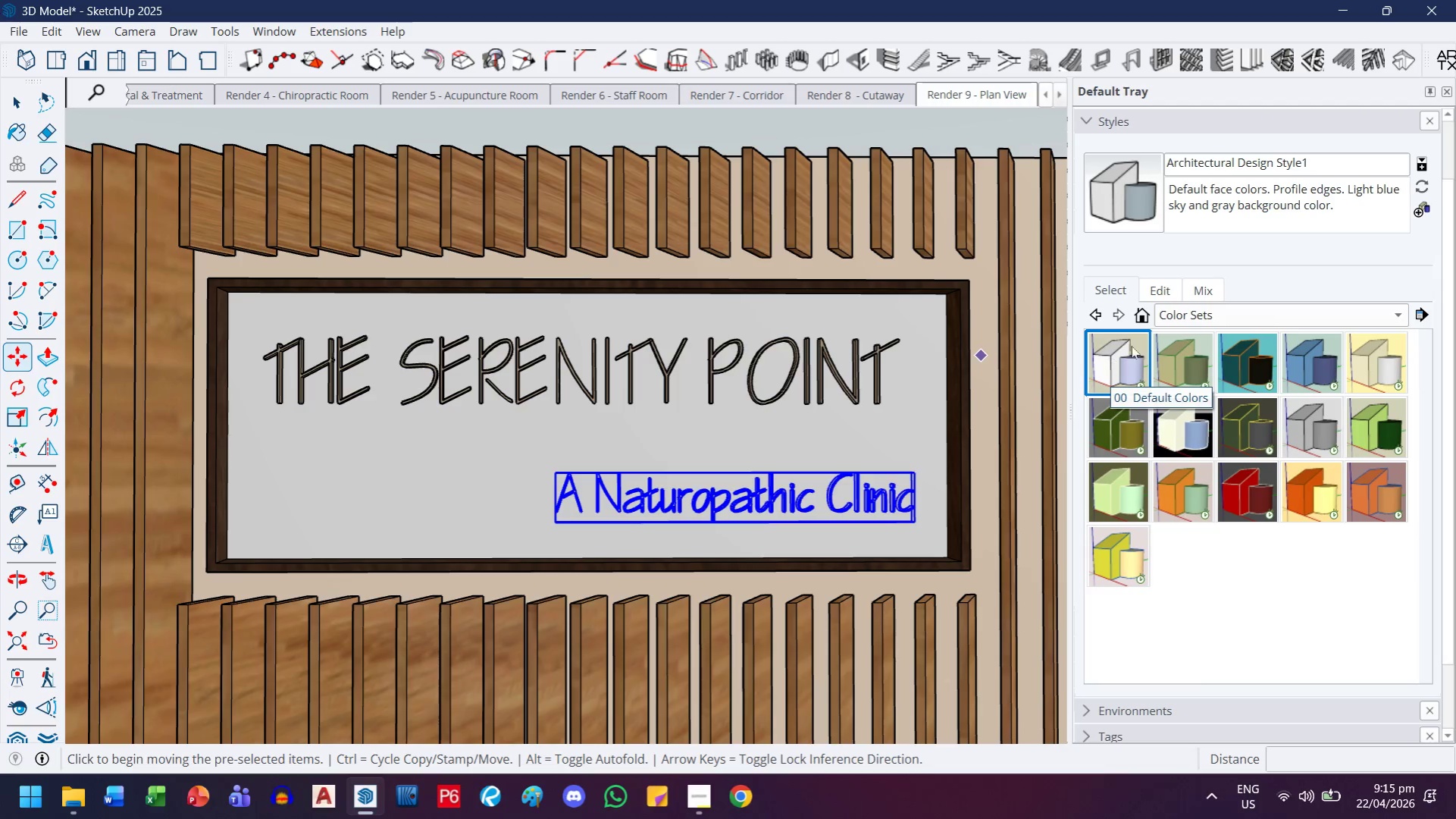 
left_click([1195, 317])
 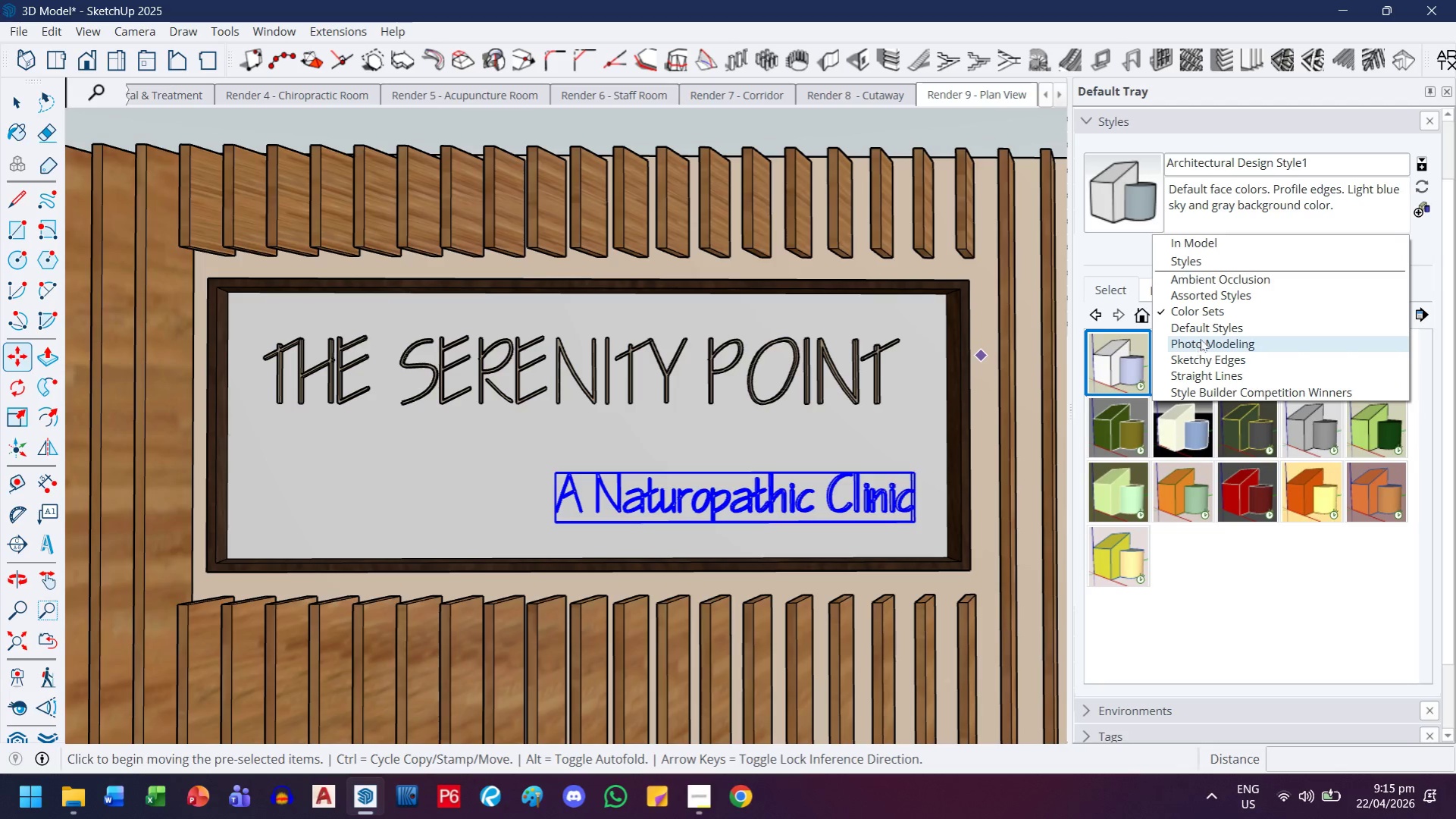 
left_click([1204, 332])
 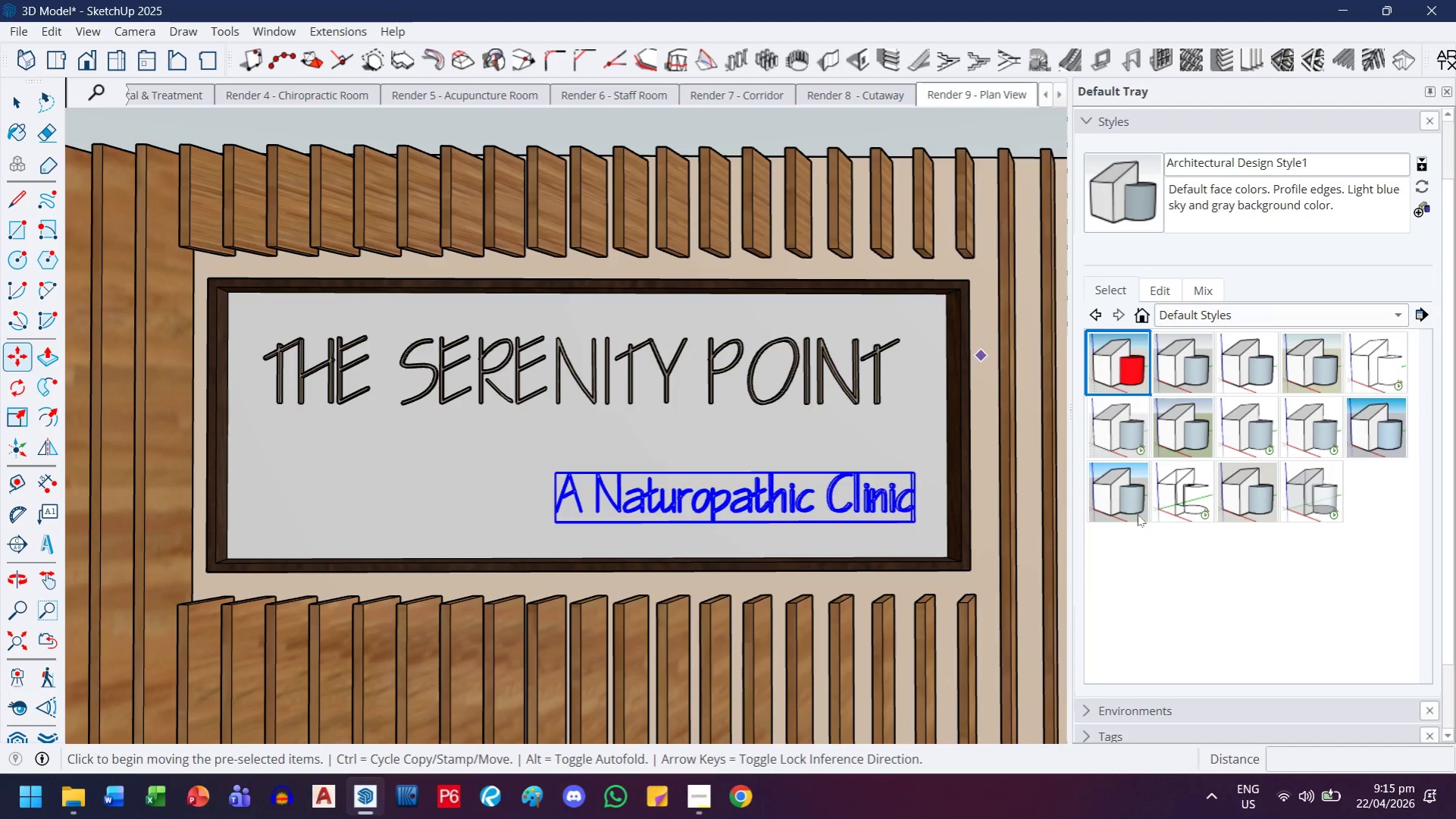 
mouse_move([1235, 366])
 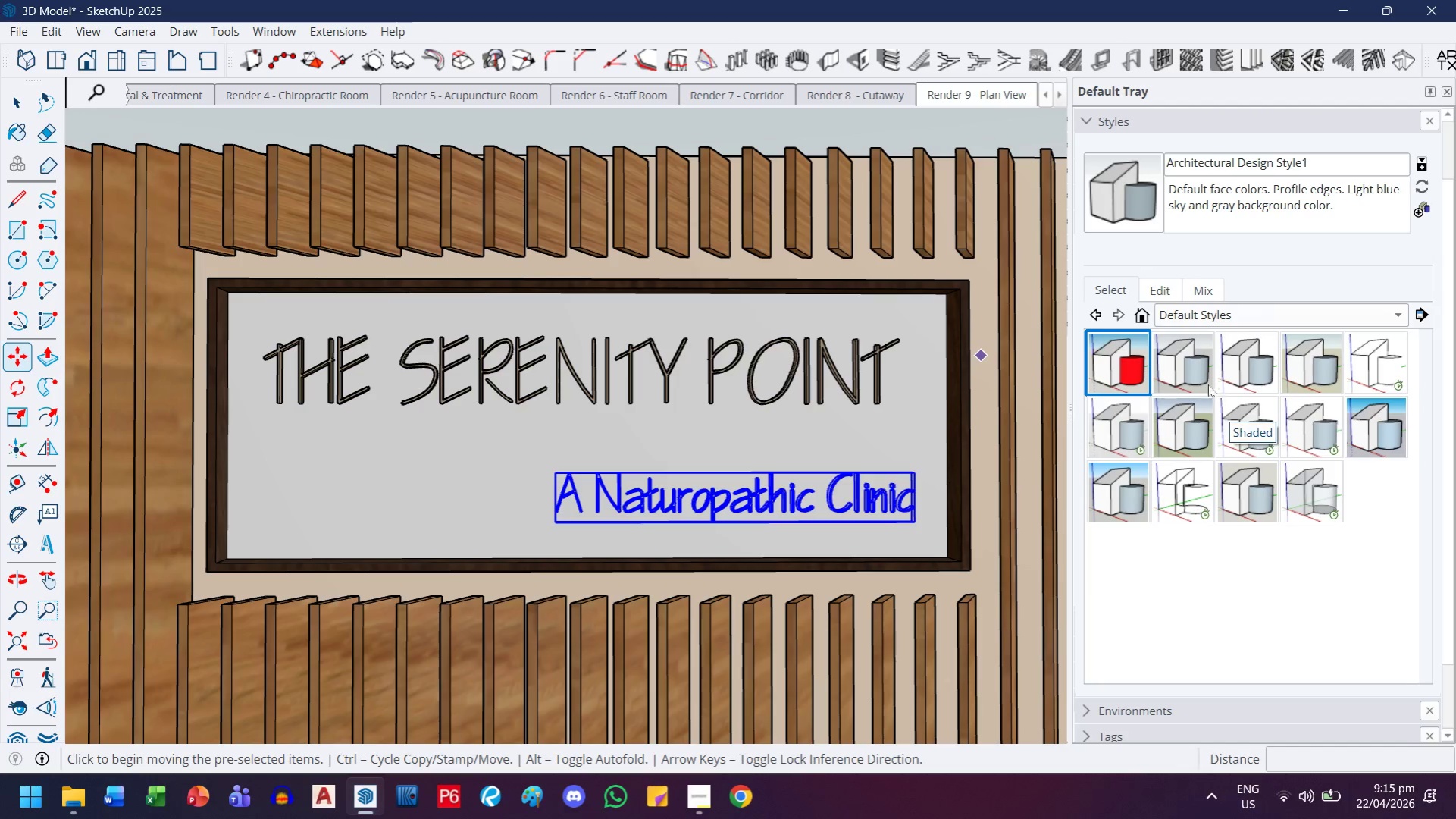 
scroll: coordinate [376, 344], scroll_direction: down, amount: 13.0
 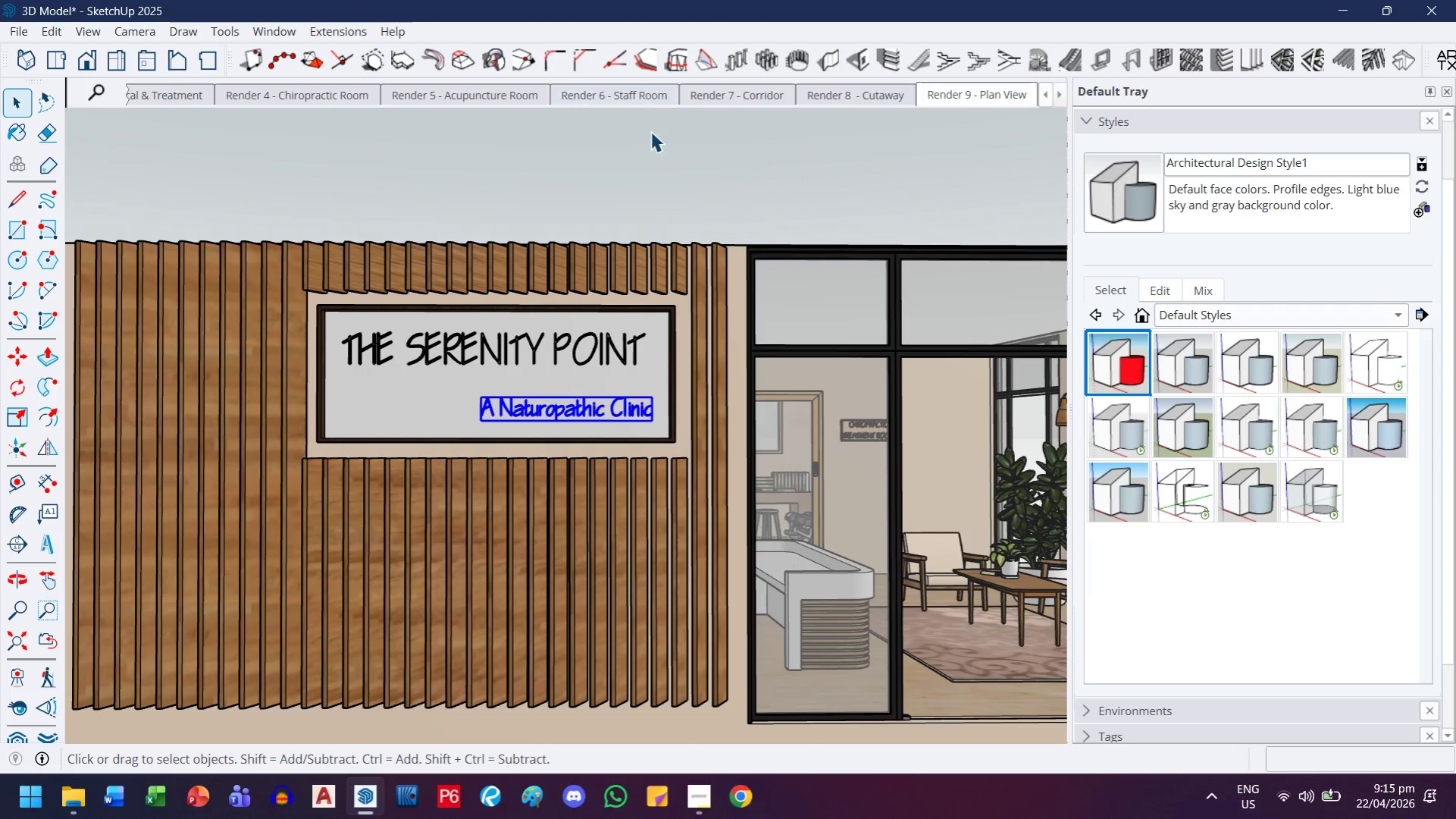 
left_click([647, 143])
 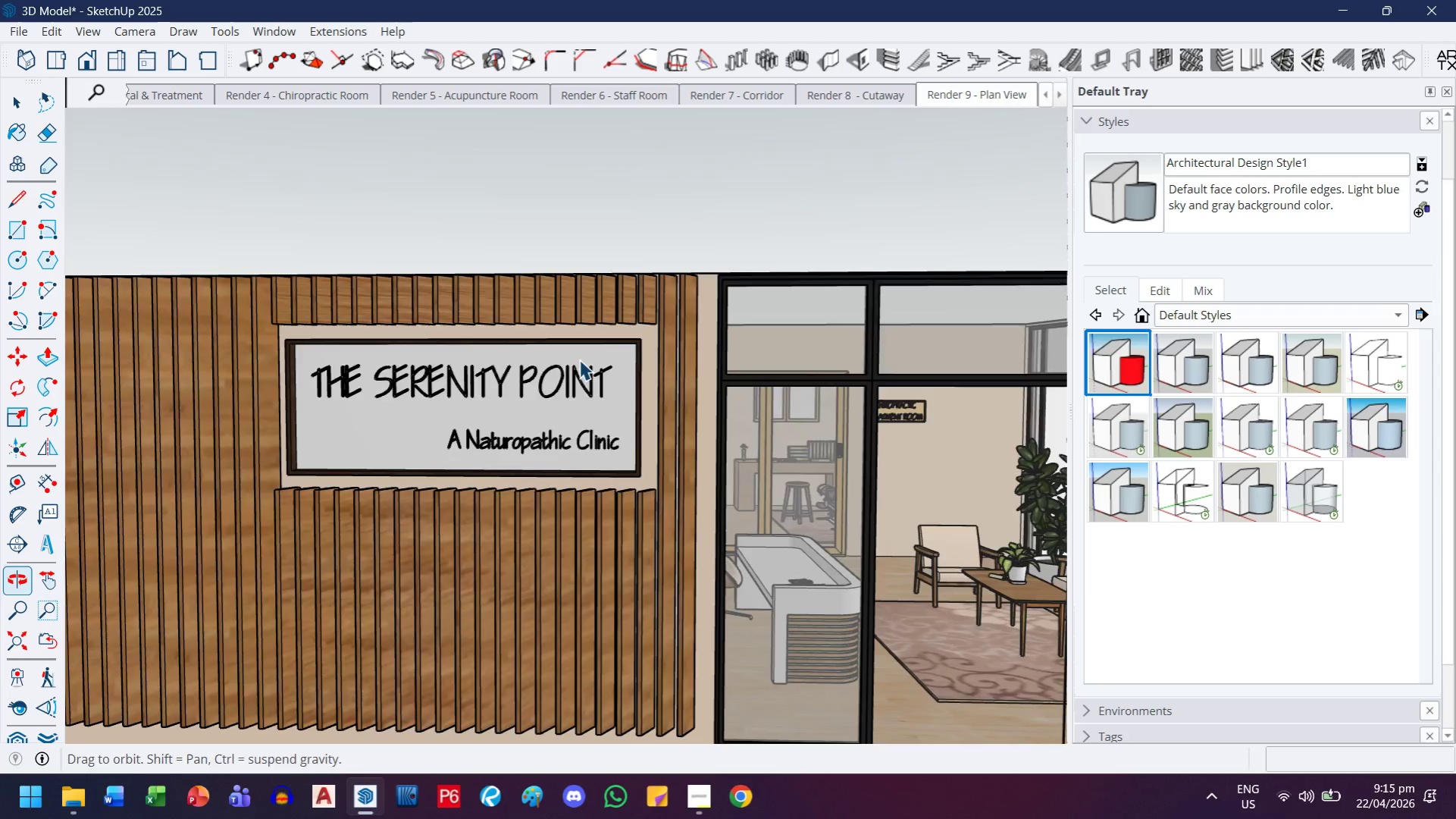 
scroll: coordinate [440, 494], scroll_direction: up, amount: 7.0
 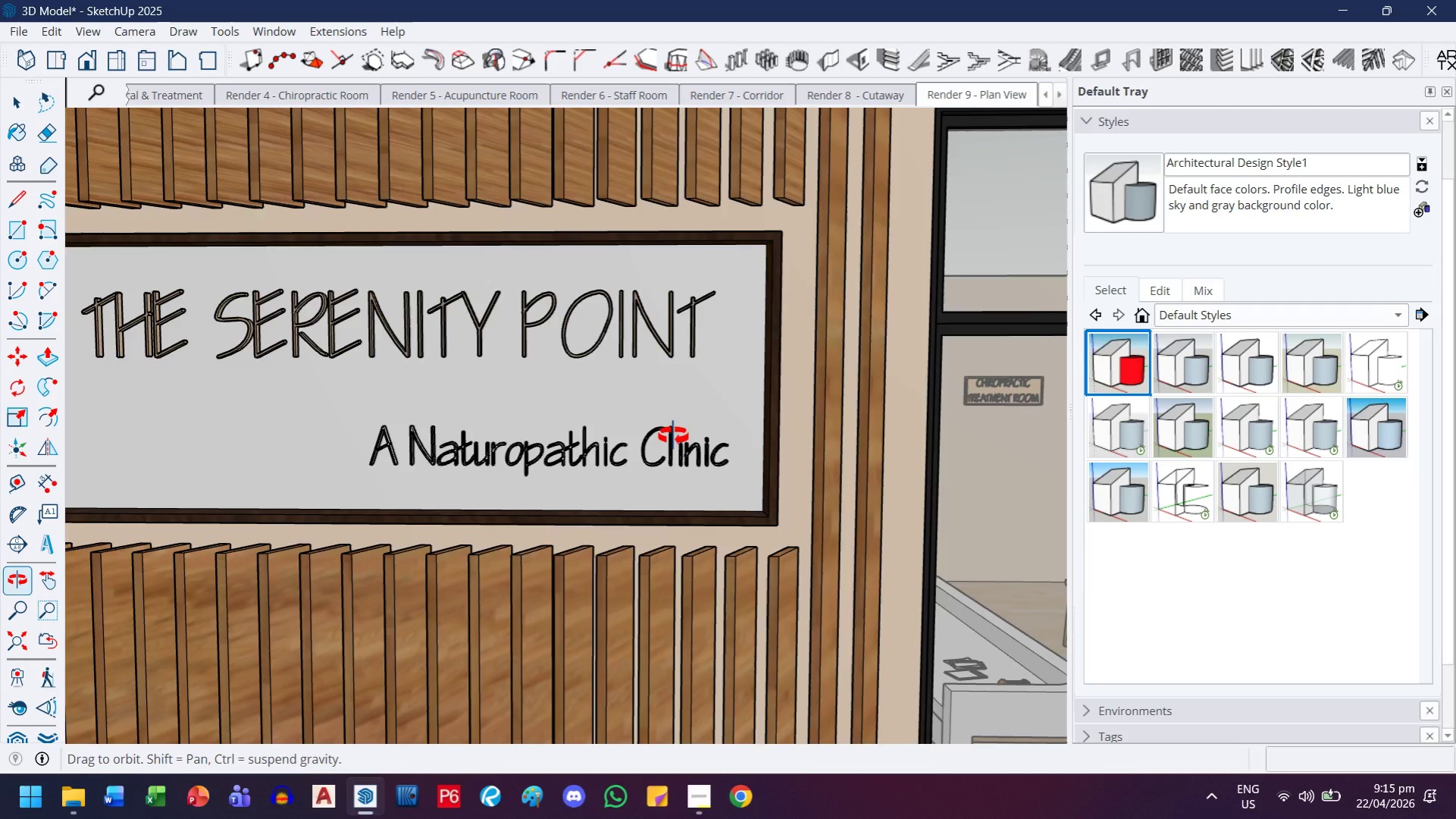 
scroll: coordinate [380, 400], scroll_direction: down, amount: 7.0
 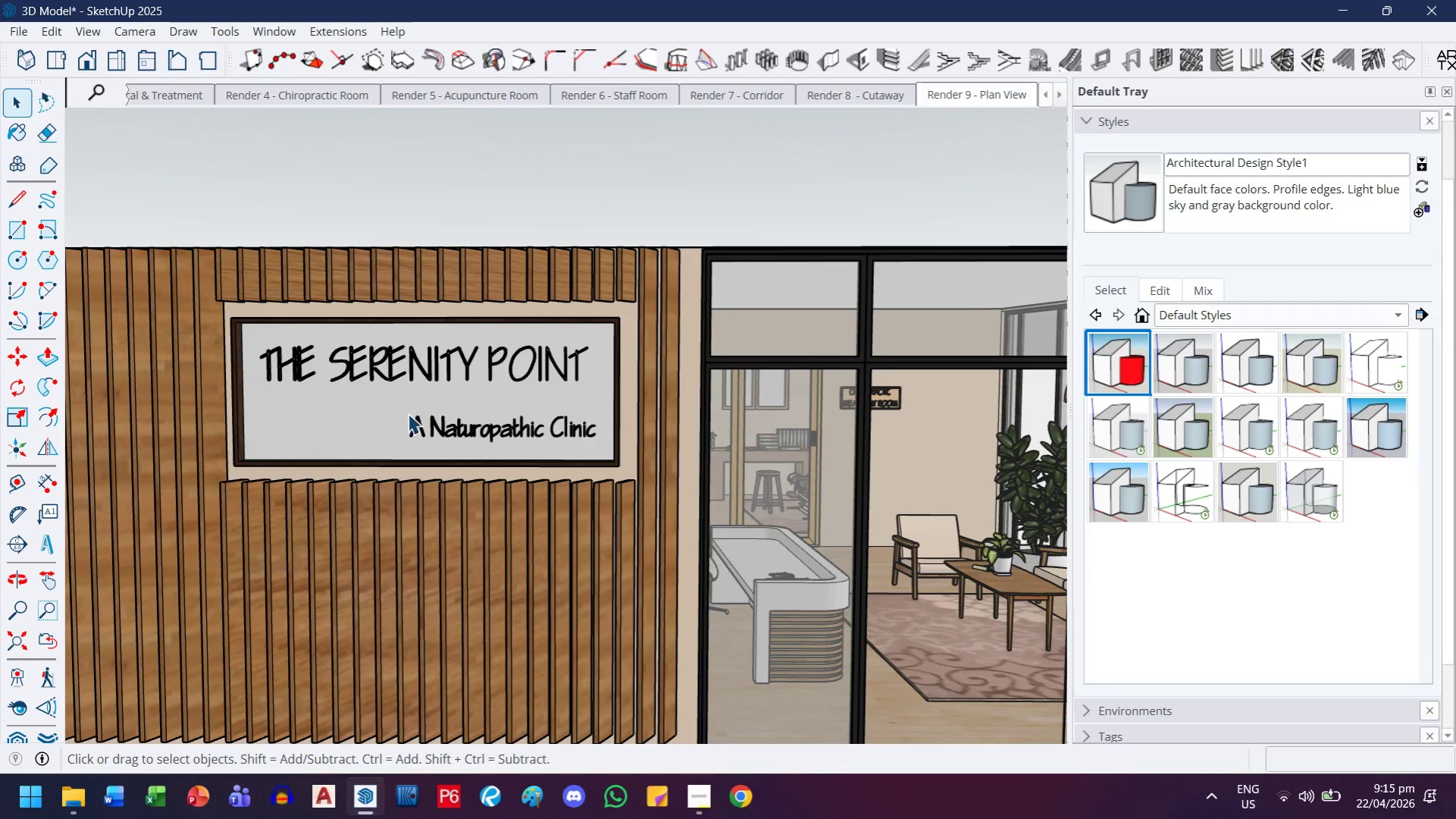 
key(H)
 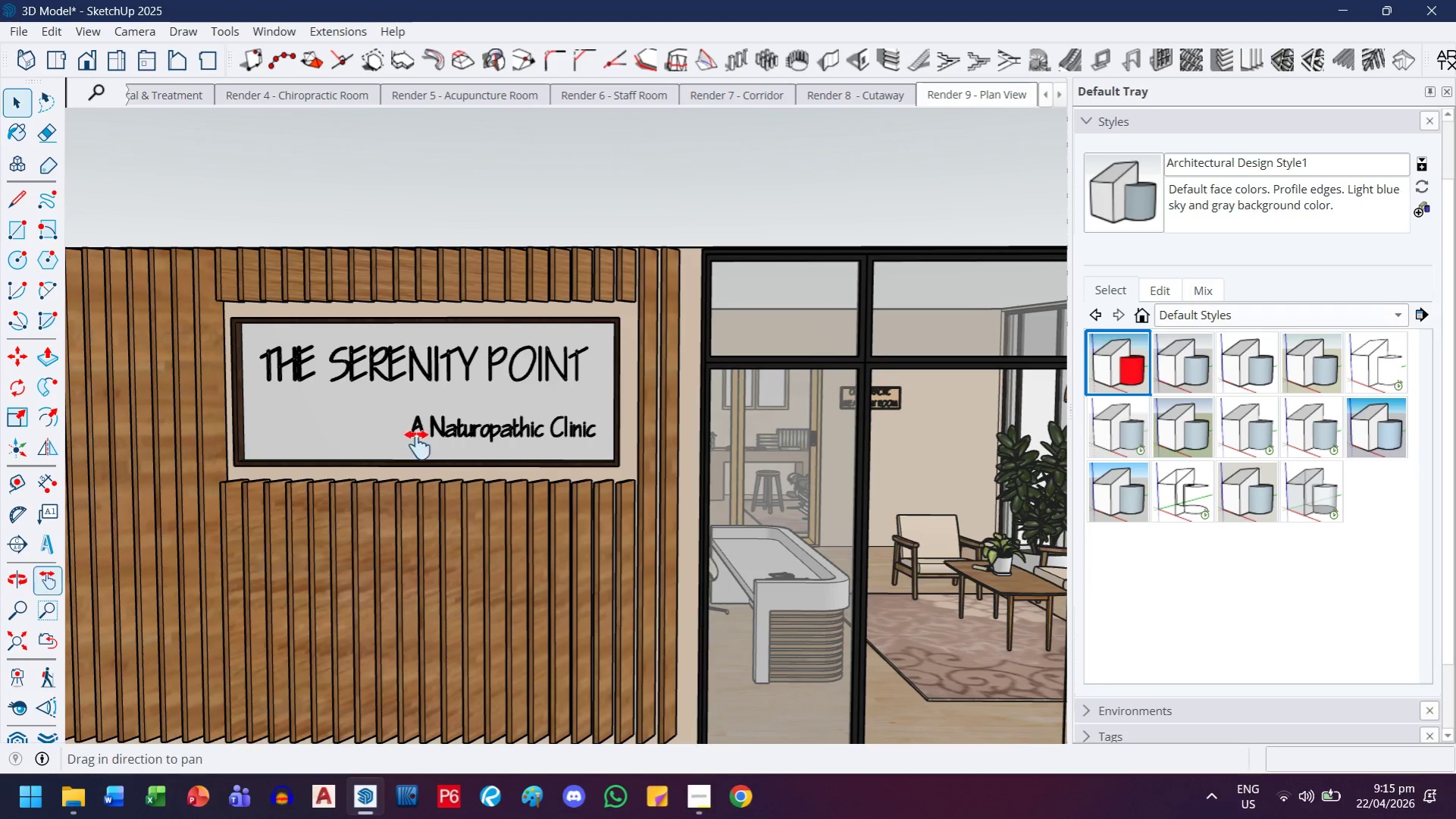 
left_click_drag(start_coordinate=[419, 445], to_coordinate=[759, 361])
 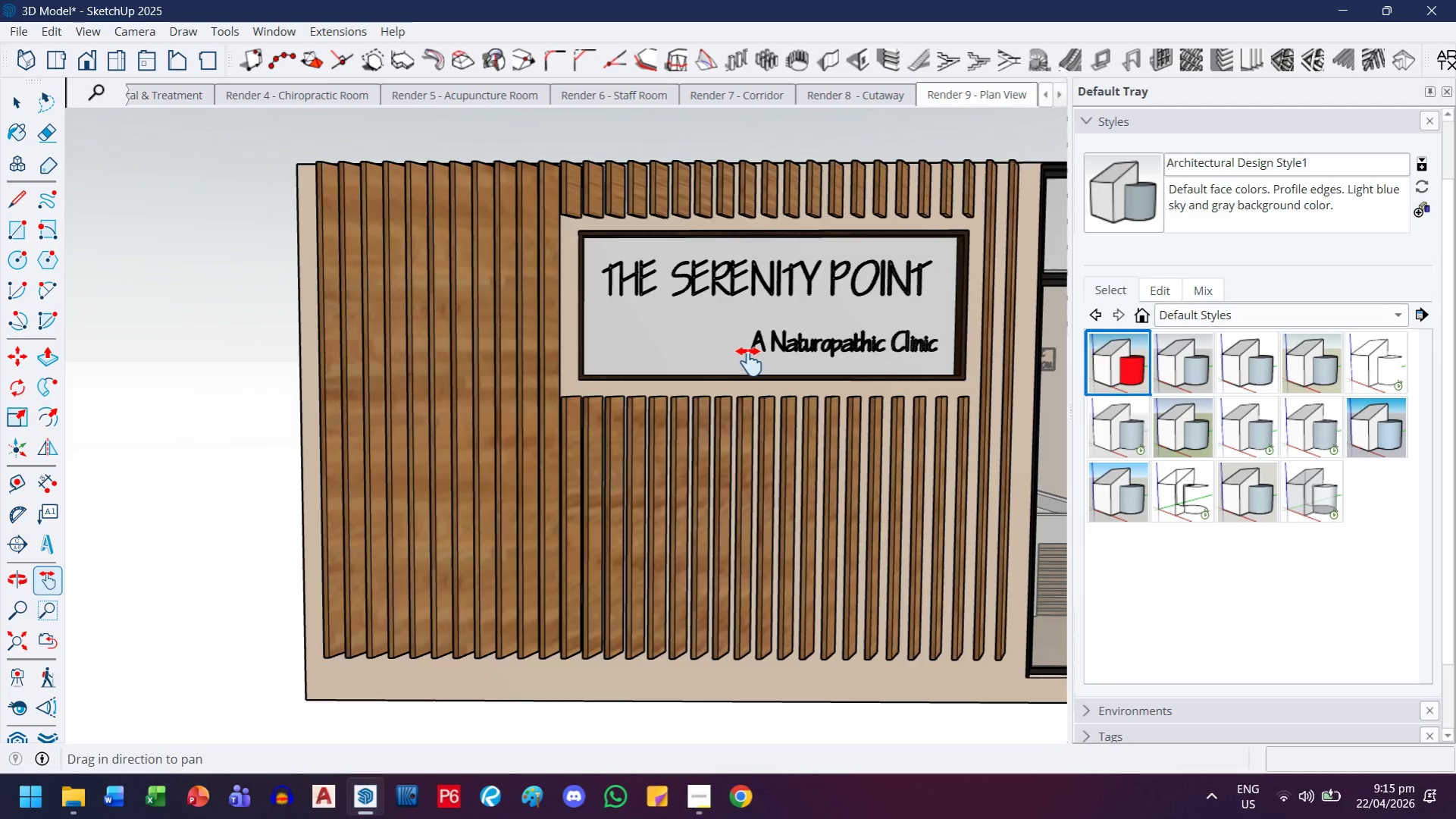 
scroll: coordinate [749, 362], scroll_direction: down, amount: 1.0
 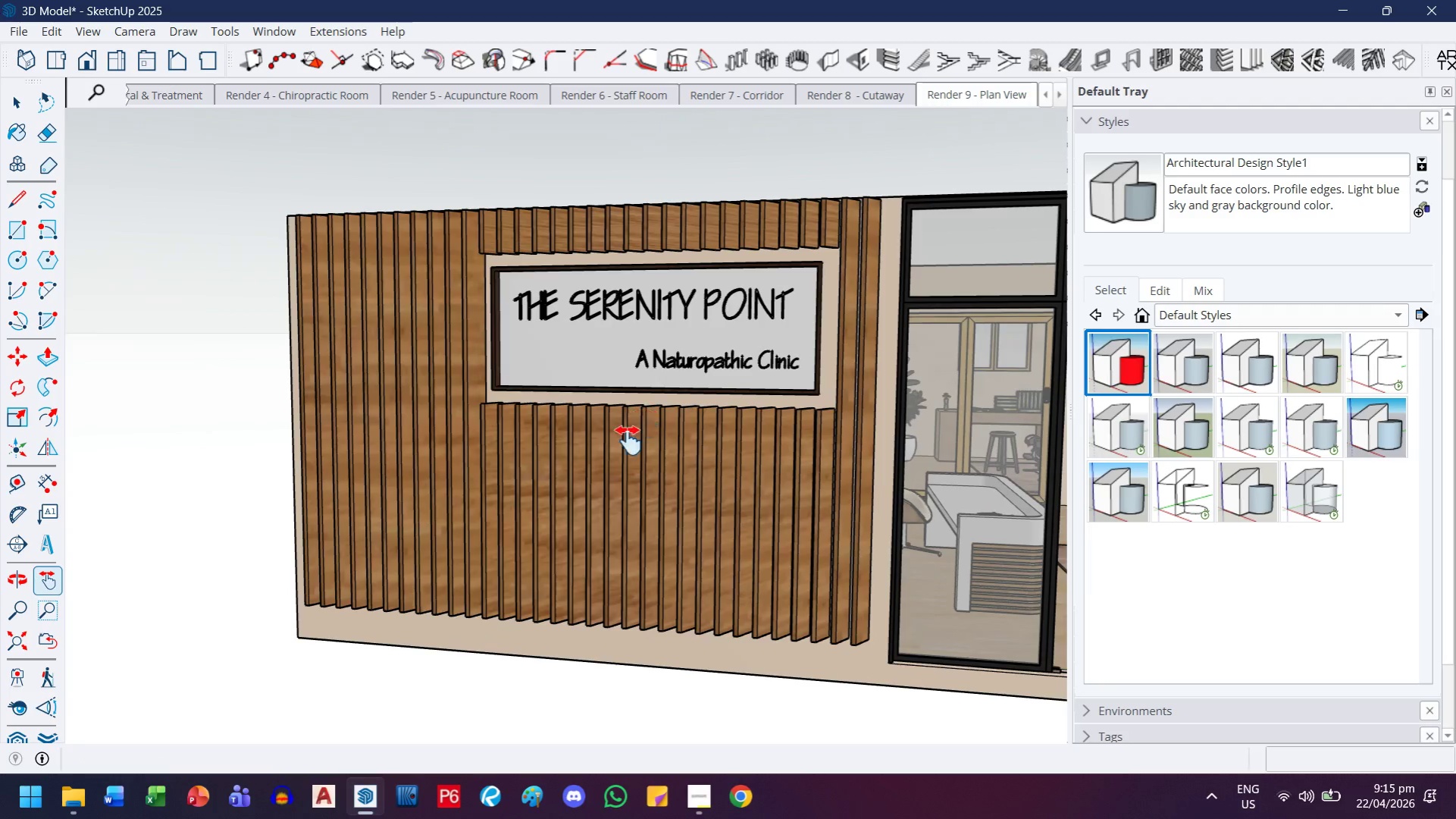 
left_click_drag(start_coordinate=[613, 460], to_coordinate=[495, 430])
 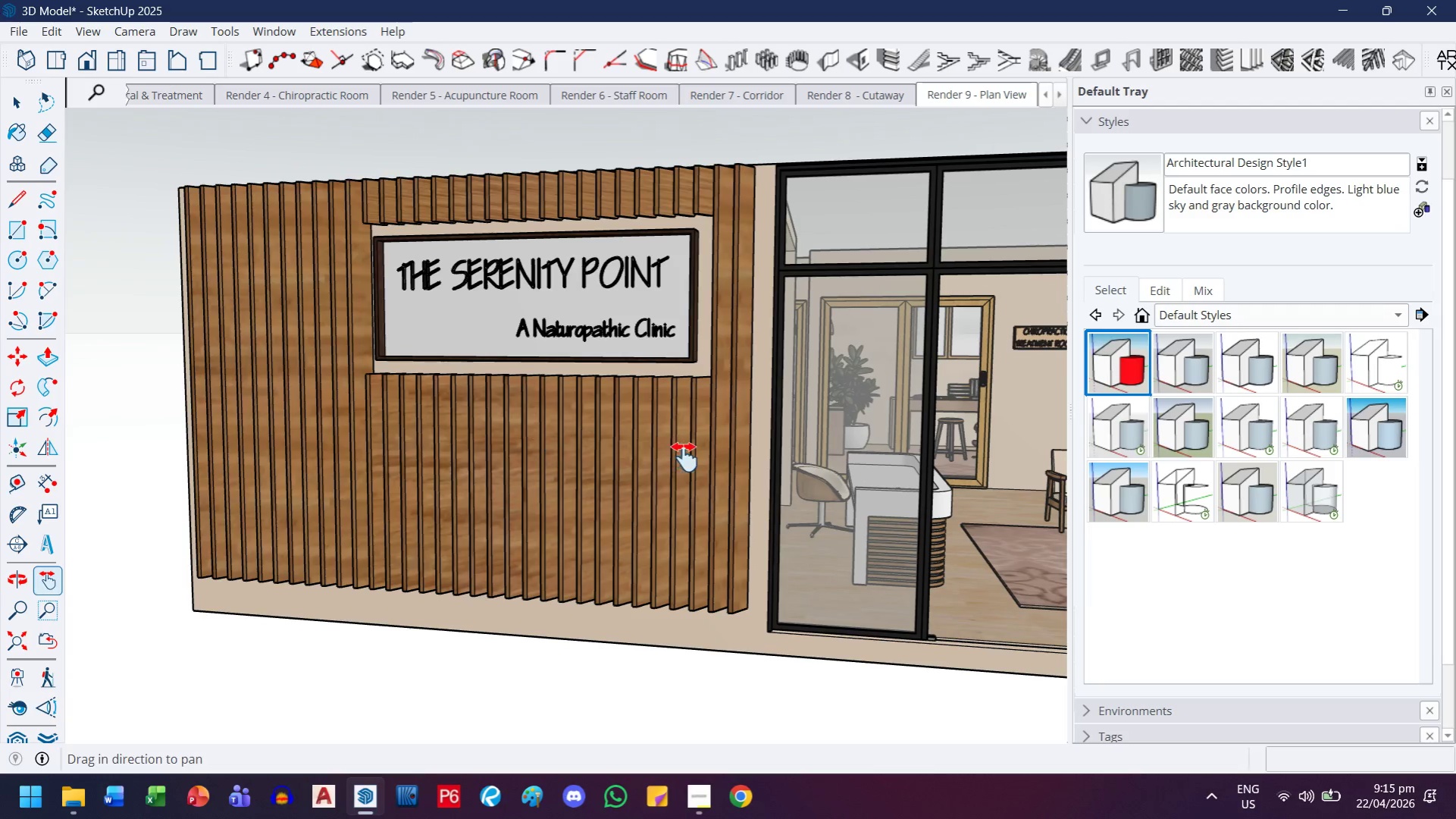 
scroll: coordinate [625, 494], scroll_direction: down, amount: 3.0
 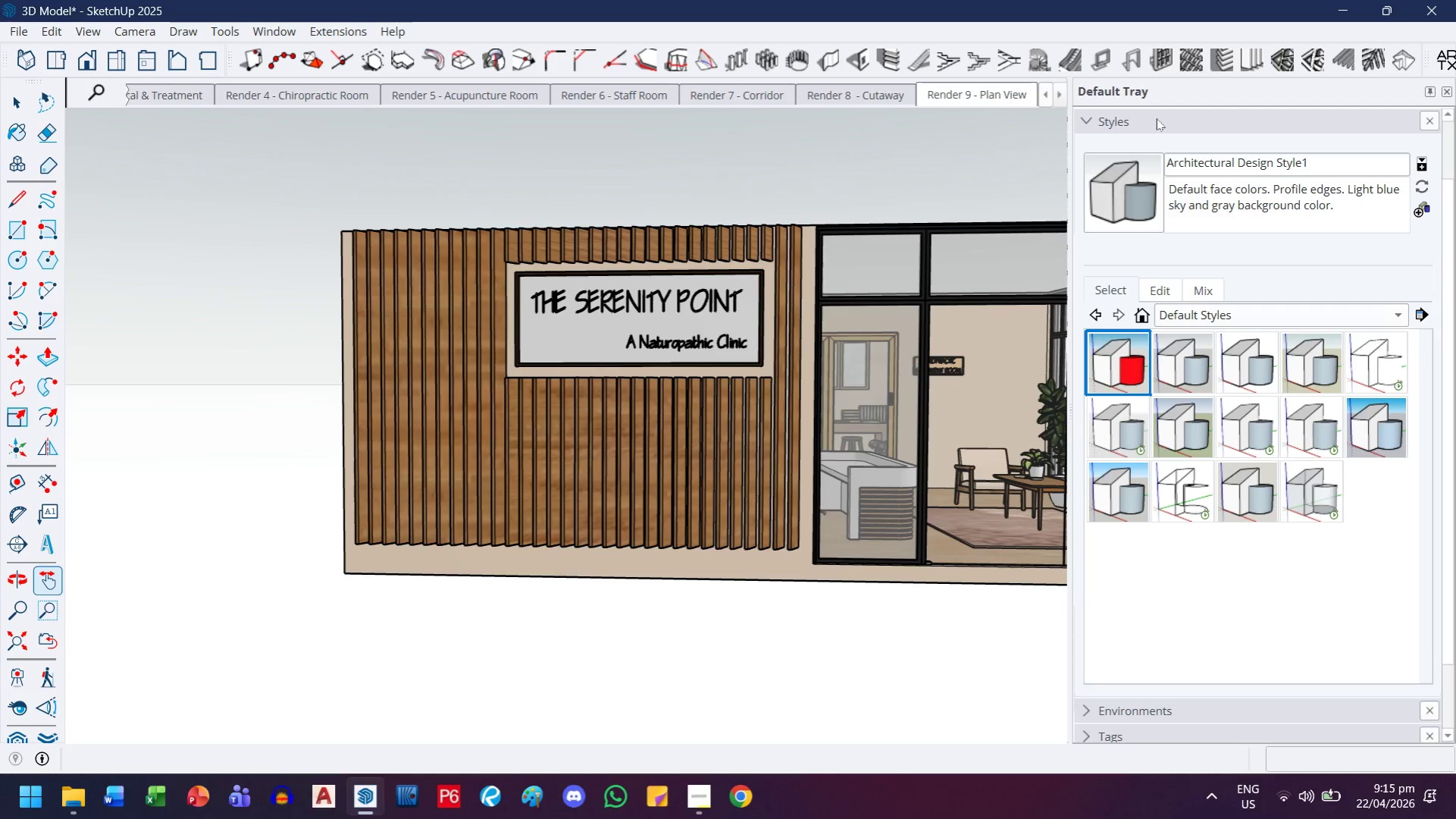 
wait(6.24)
 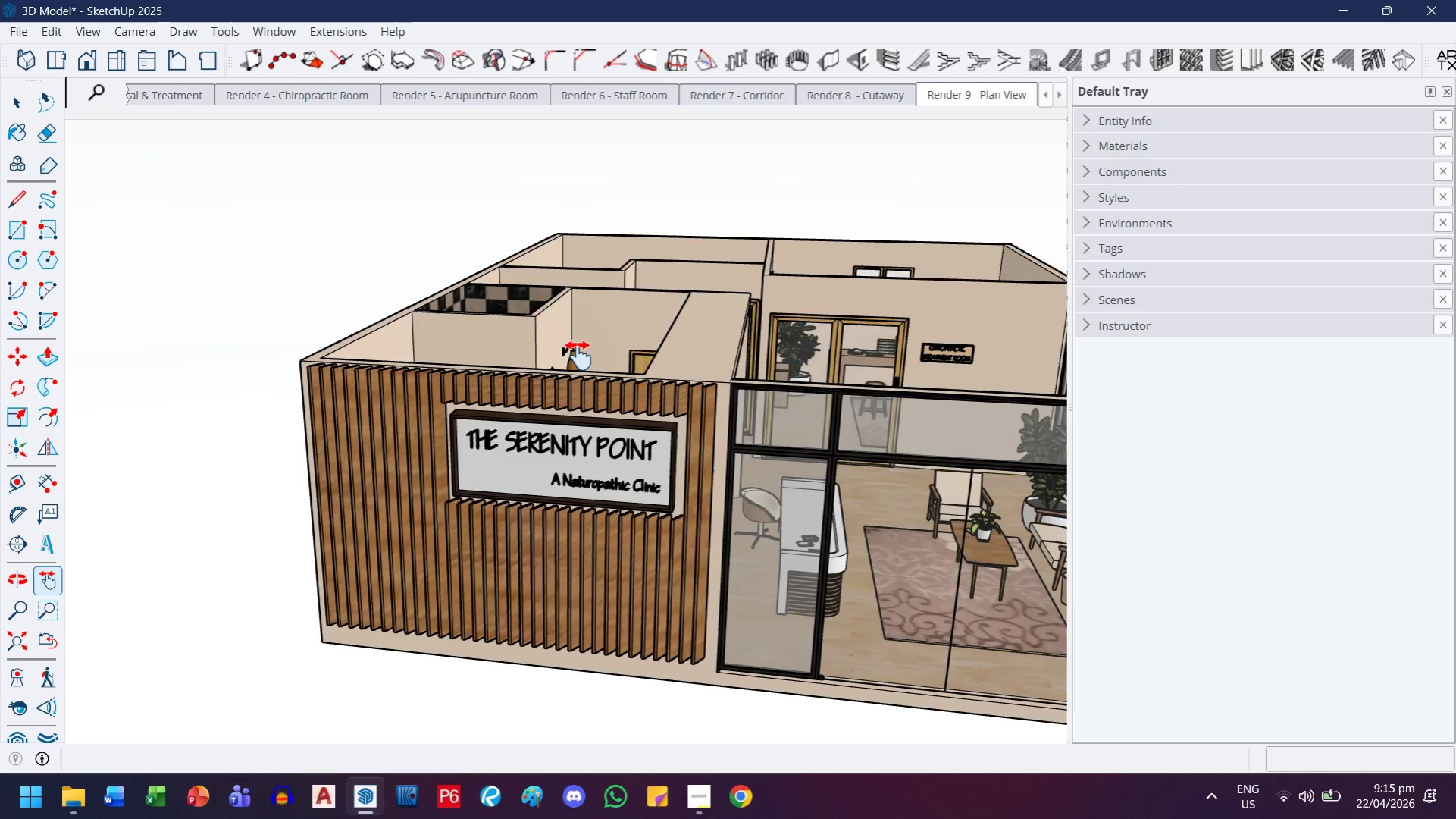 
left_click_drag(start_coordinate=[573, 350], to_coordinate=[444, 315])
 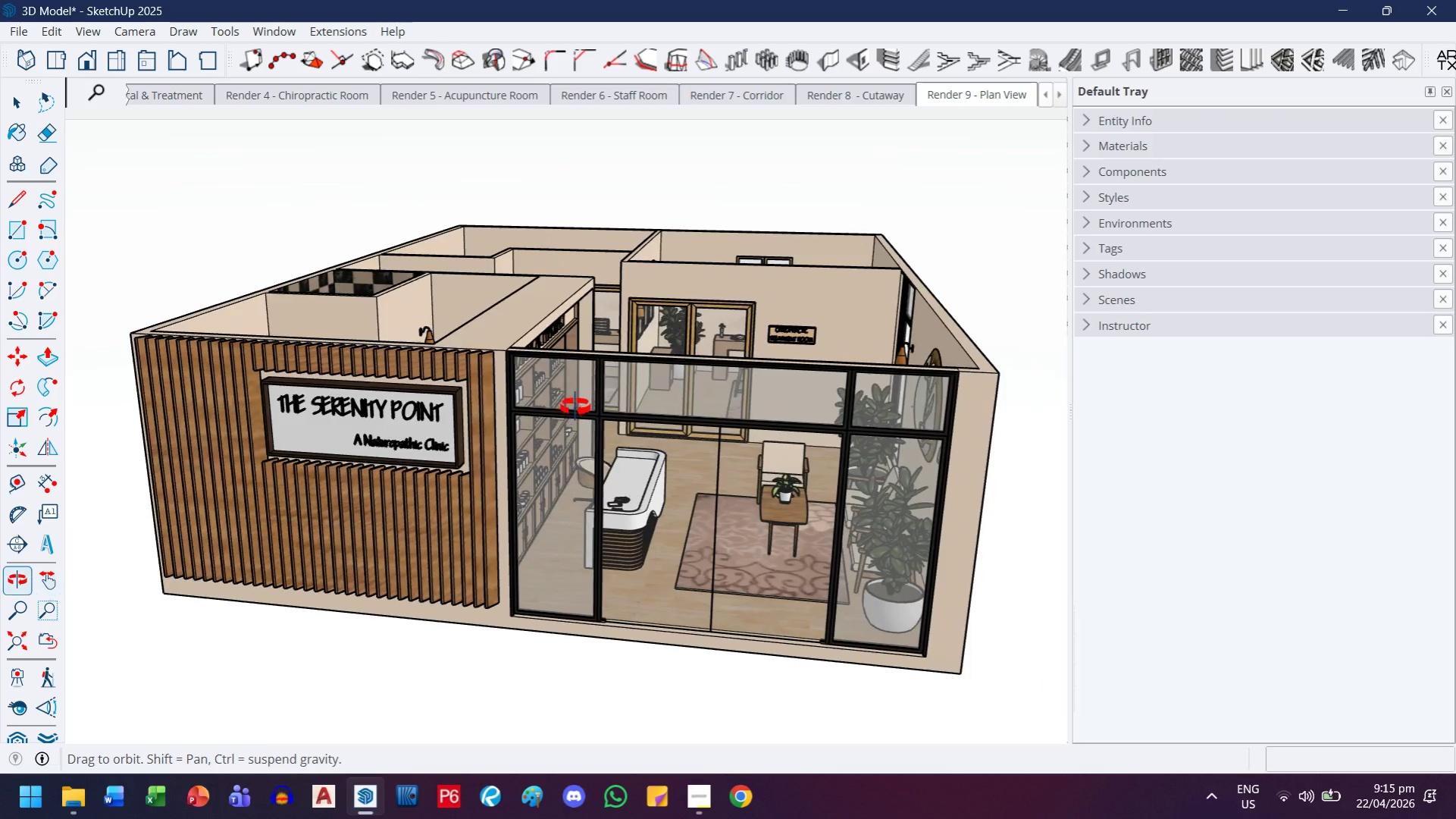 
scroll: coordinate [416, 580], scroll_direction: down, amount: 2.0
 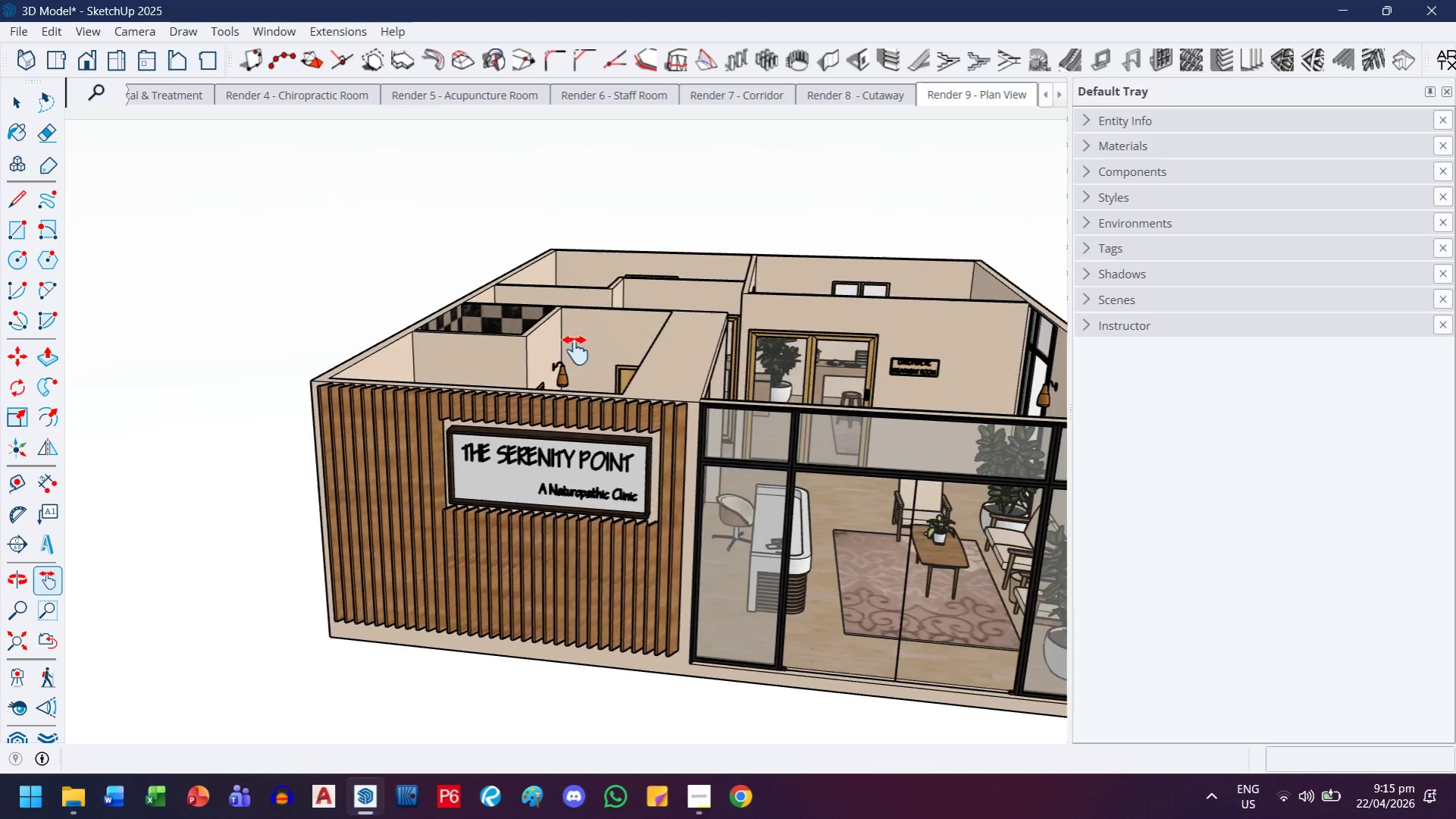 
scroll: coordinate [287, 563], scroll_direction: up, amount: 10.0
 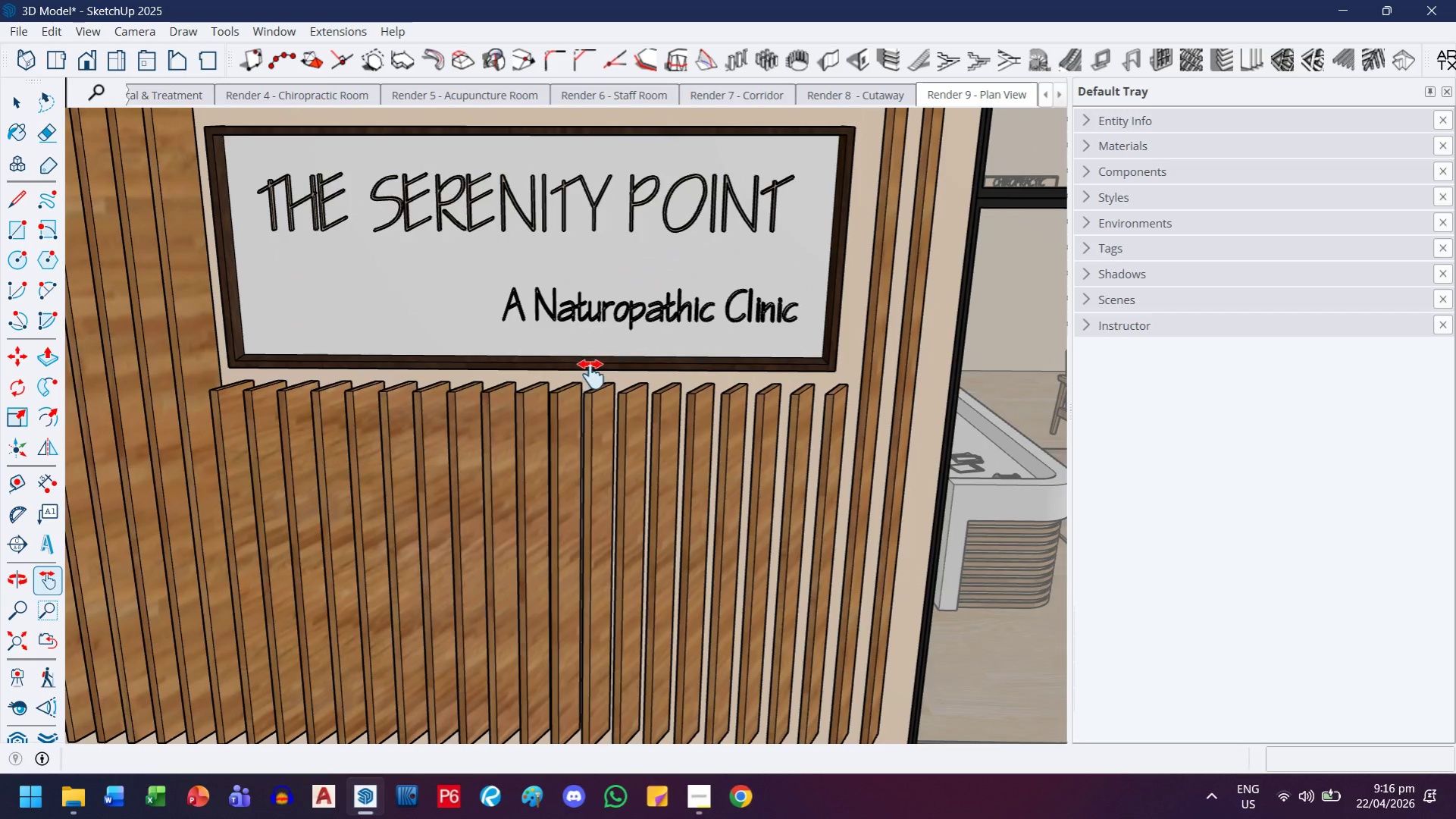 
scroll: coordinate [594, 389], scroll_direction: down, amount: 3.0
 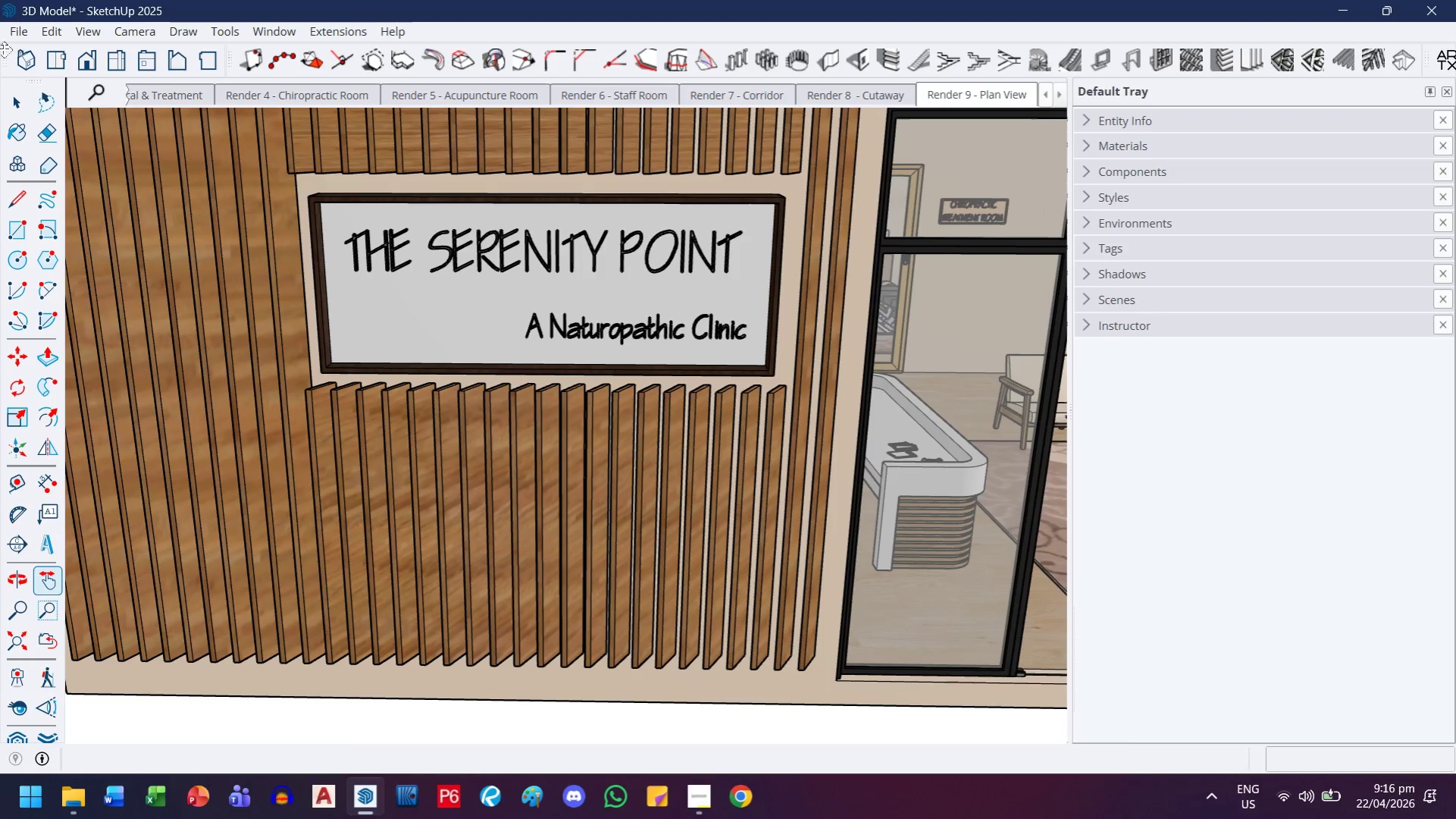 
left_click([5, 33])
 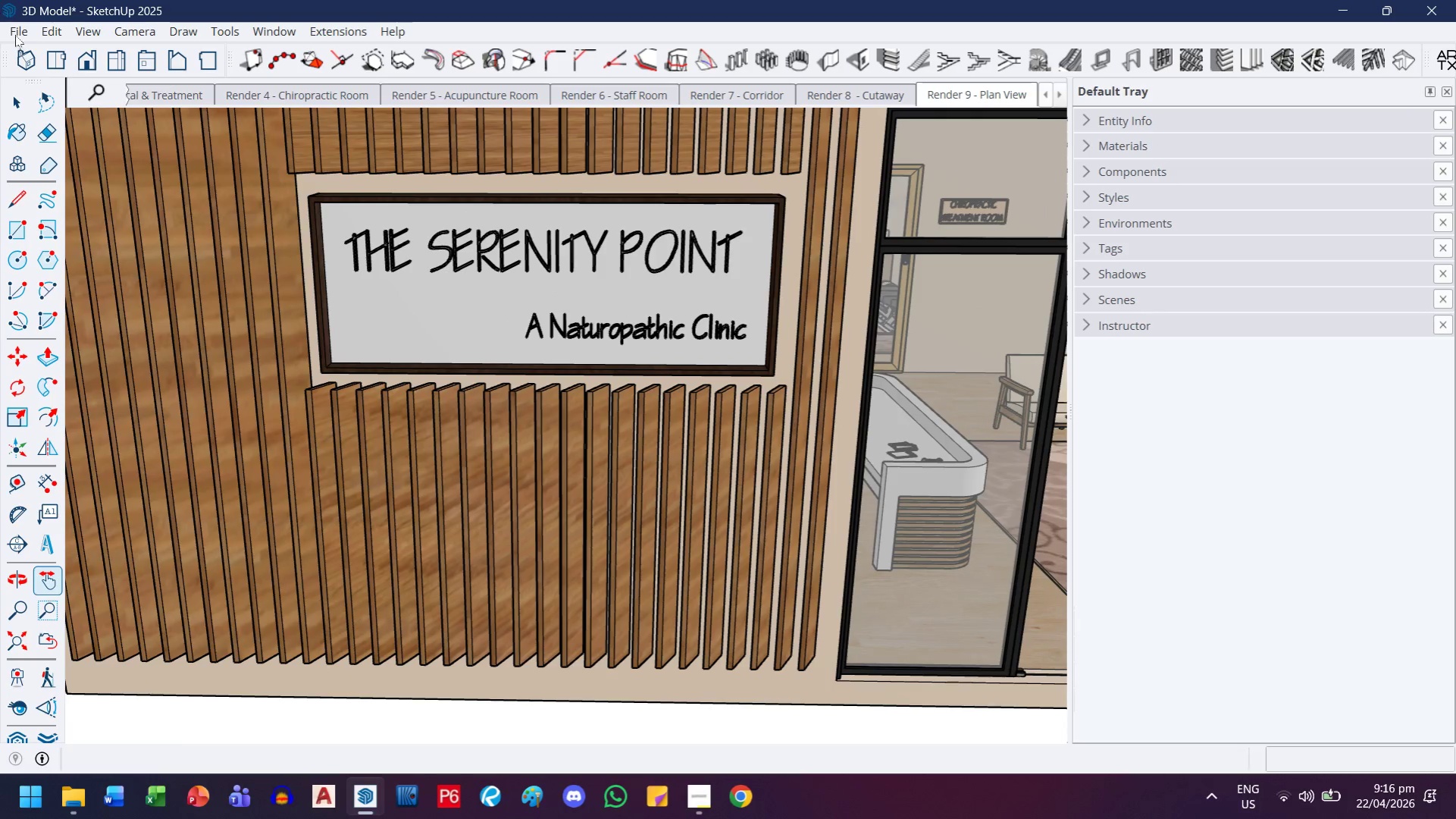 
left_click([15, 33])
 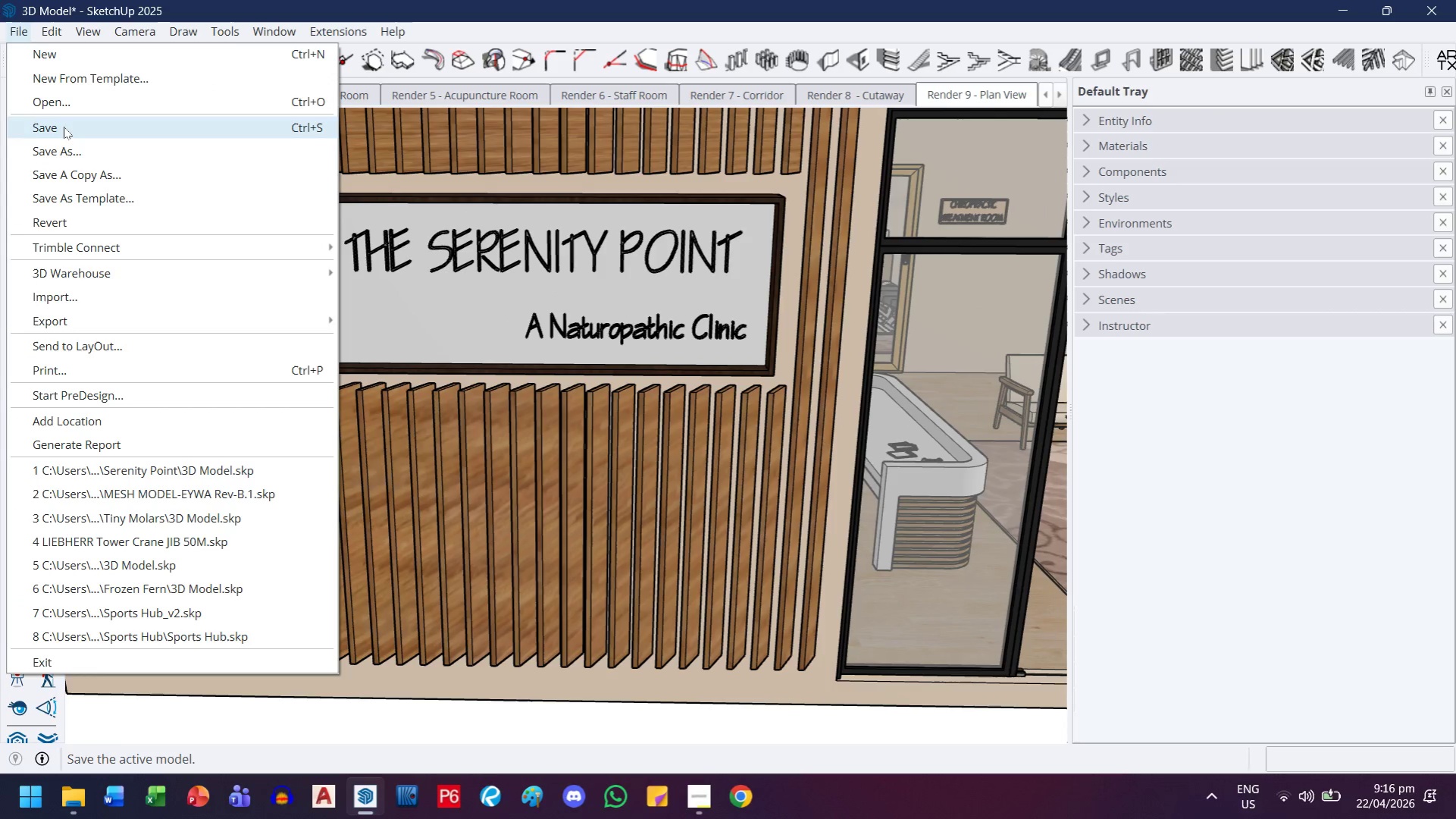 
left_click([64, 127])
 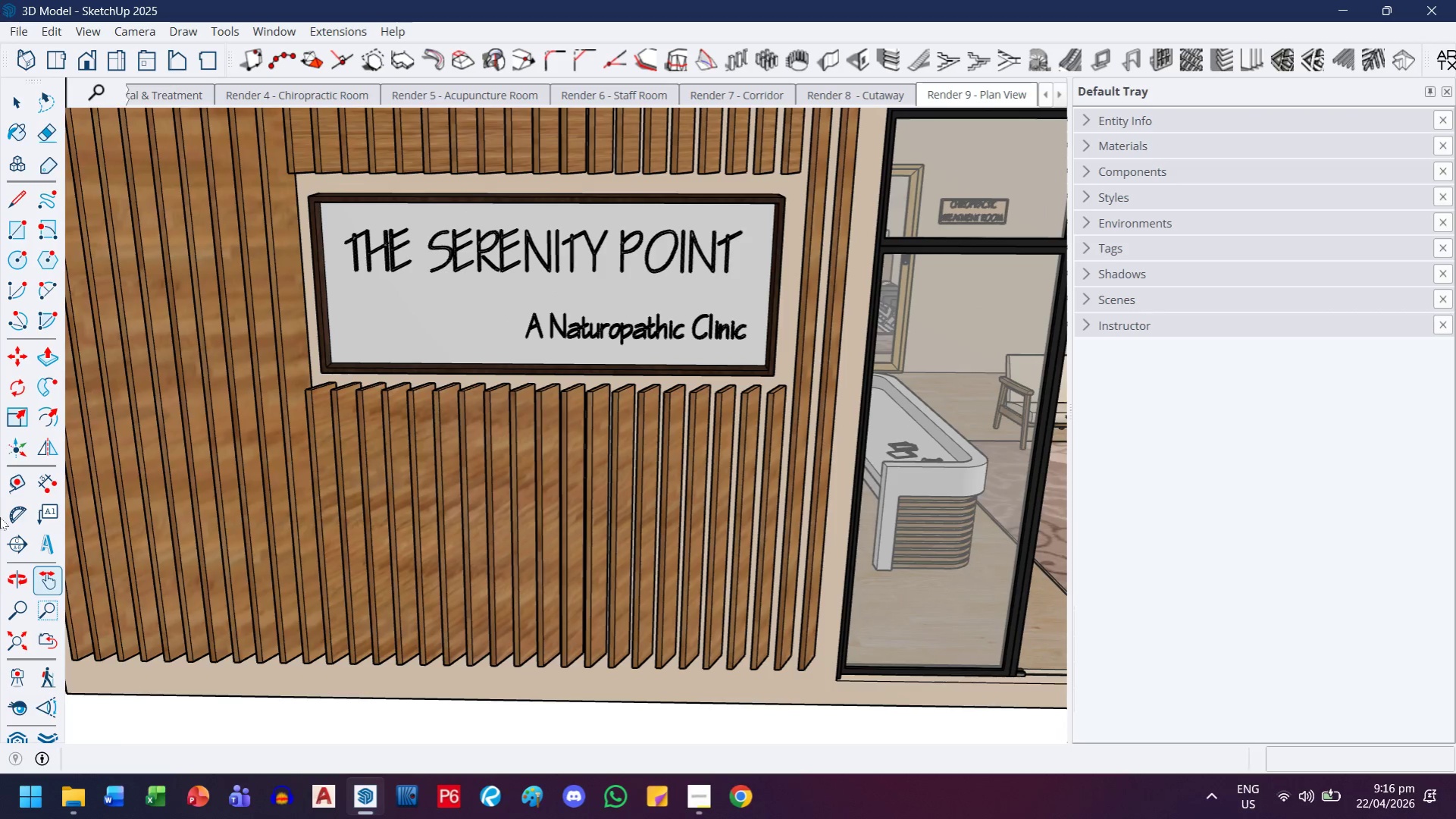 
left_click([14, 736])
 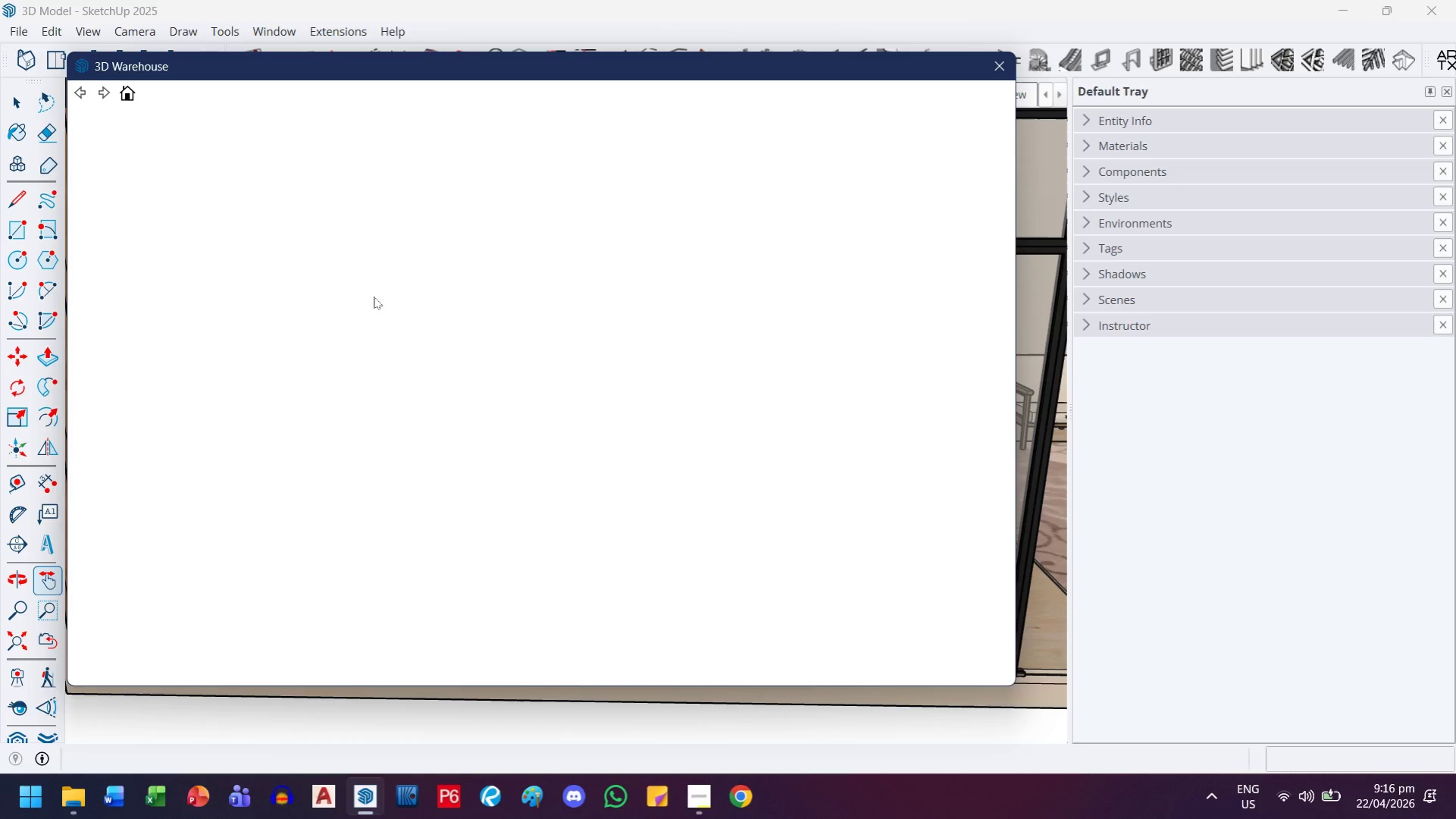 
mouse_move([521, 212])
 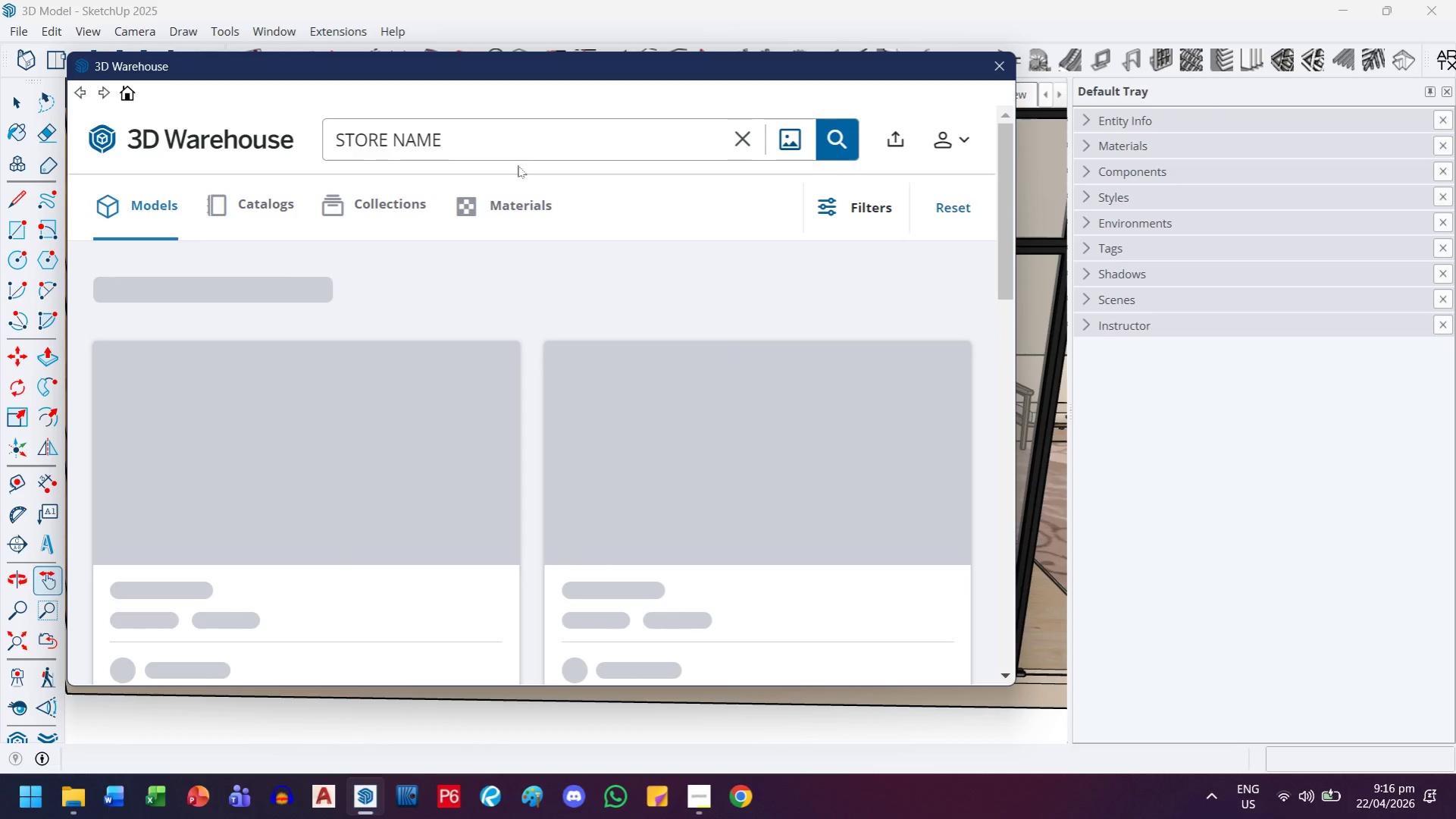 
left_click([522, 140])
 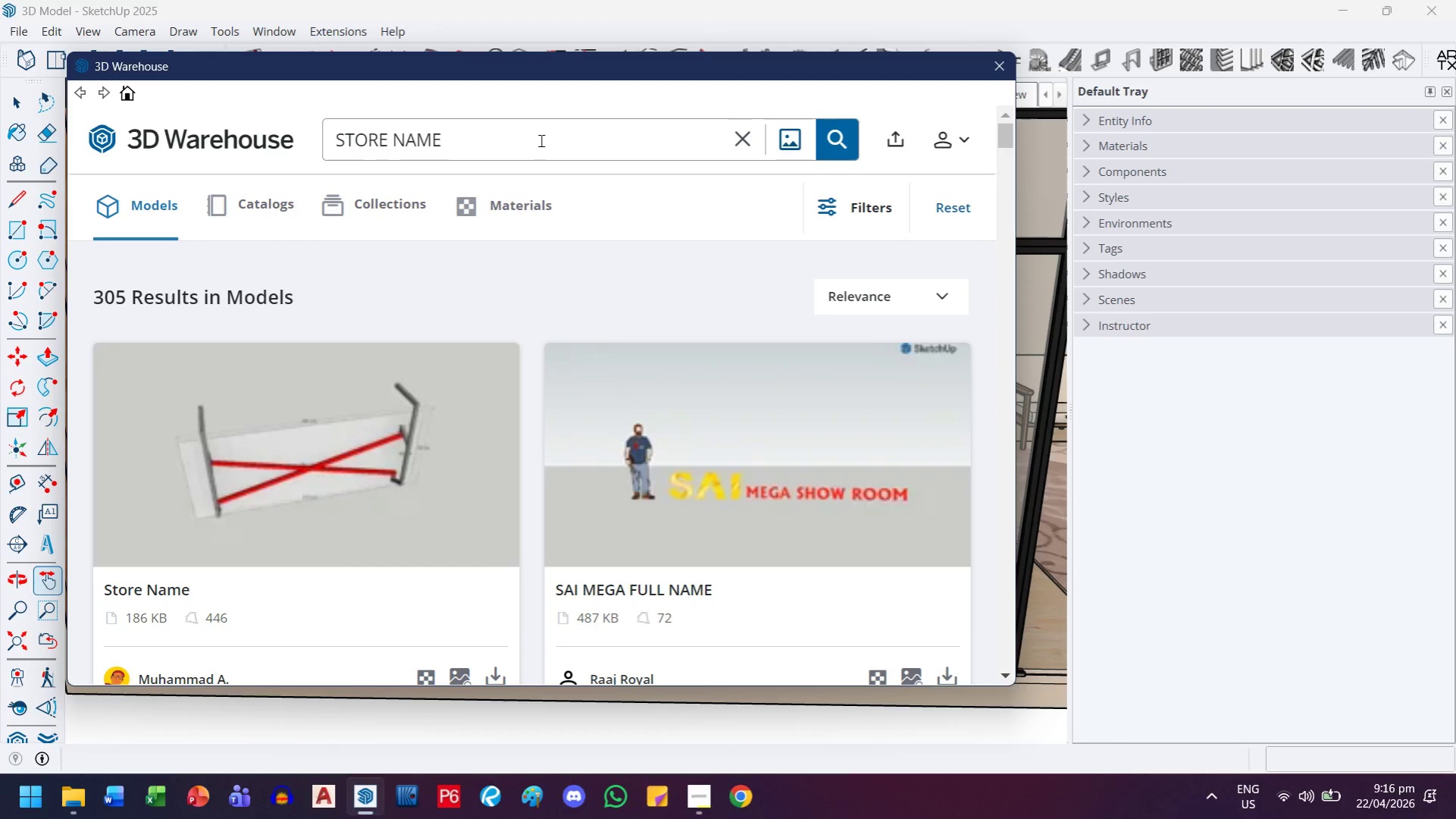 
wait(5.69)
 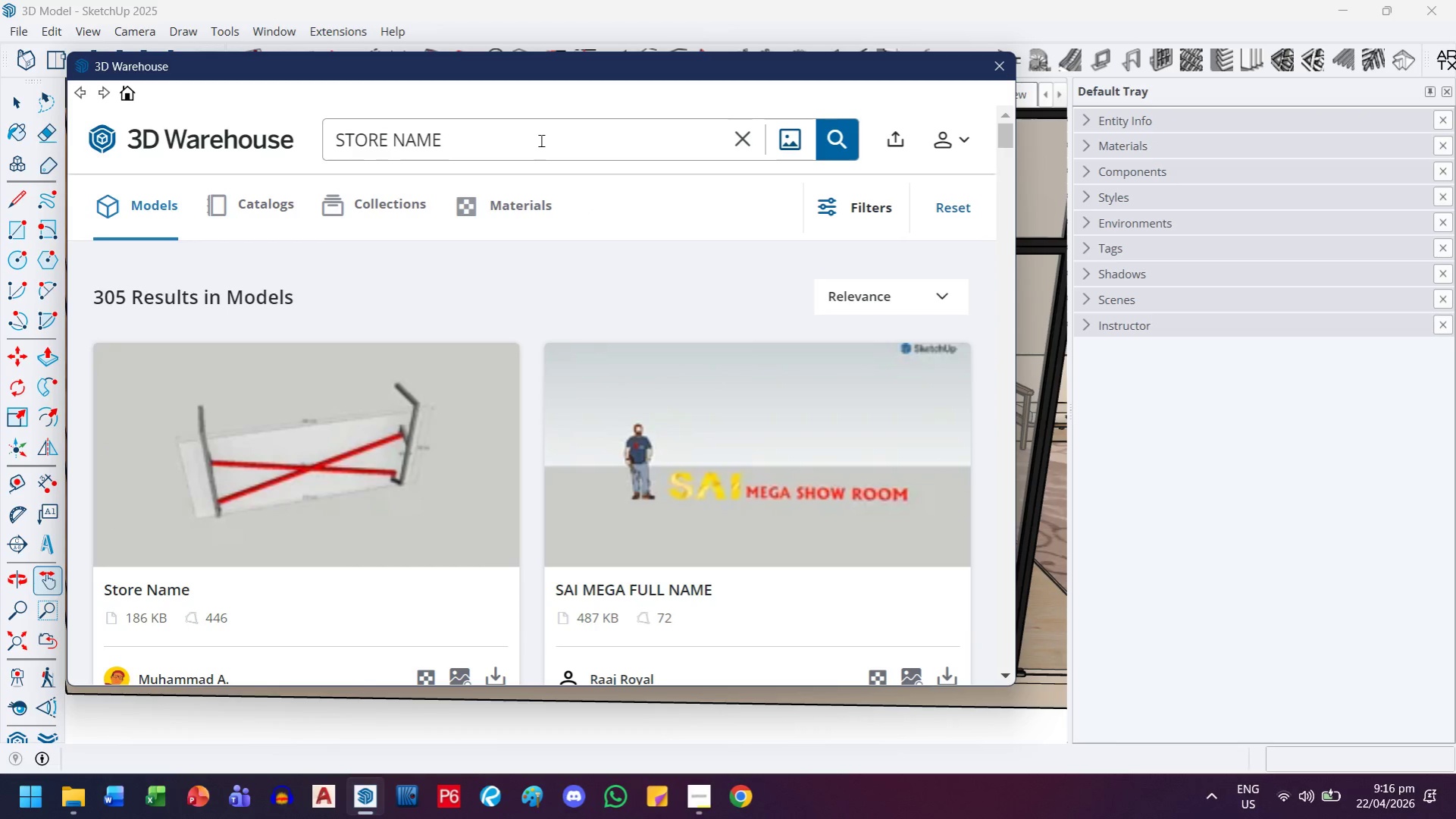 
key(Control+ControlLeft)
 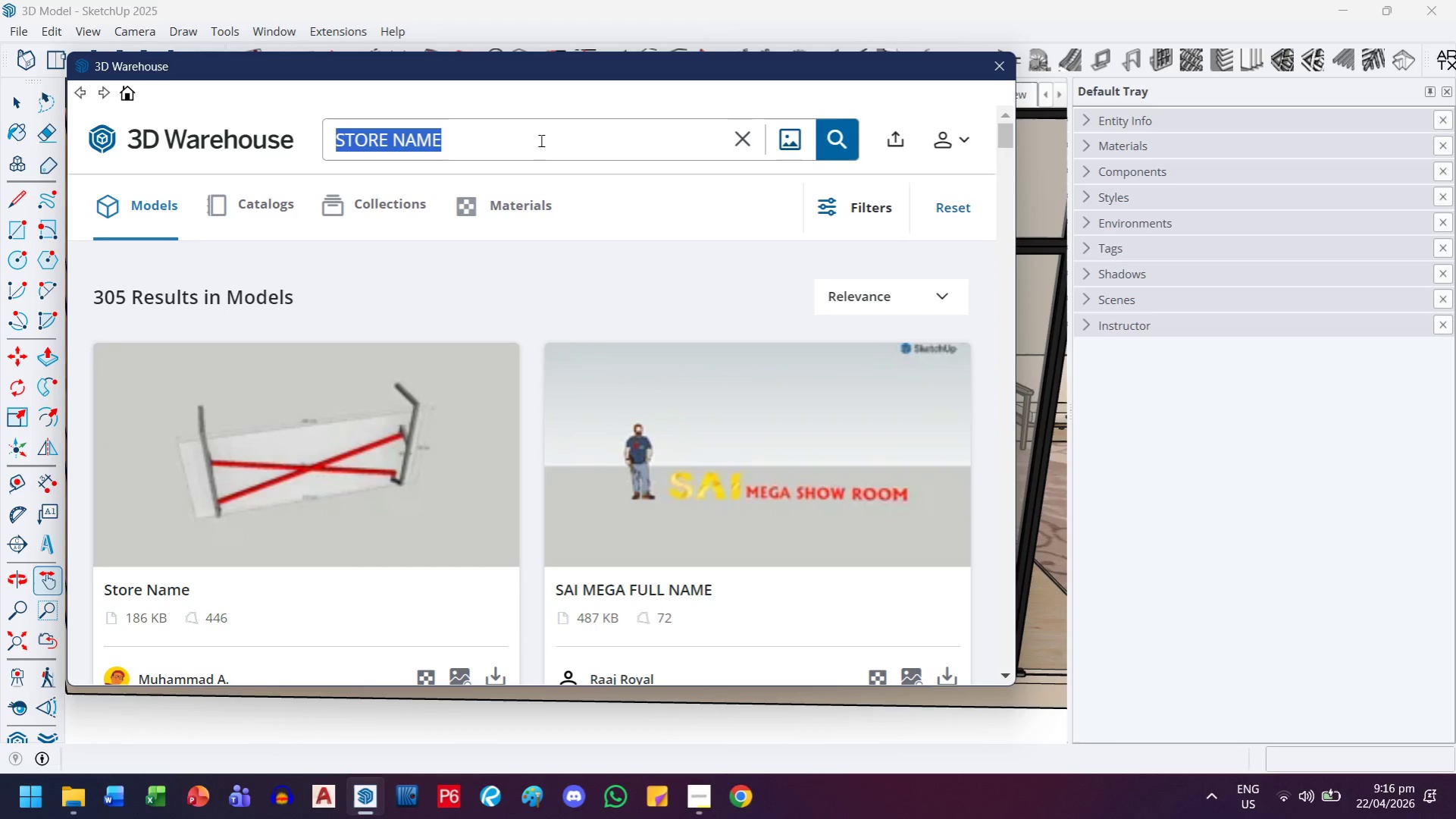 
key(Control+A)
 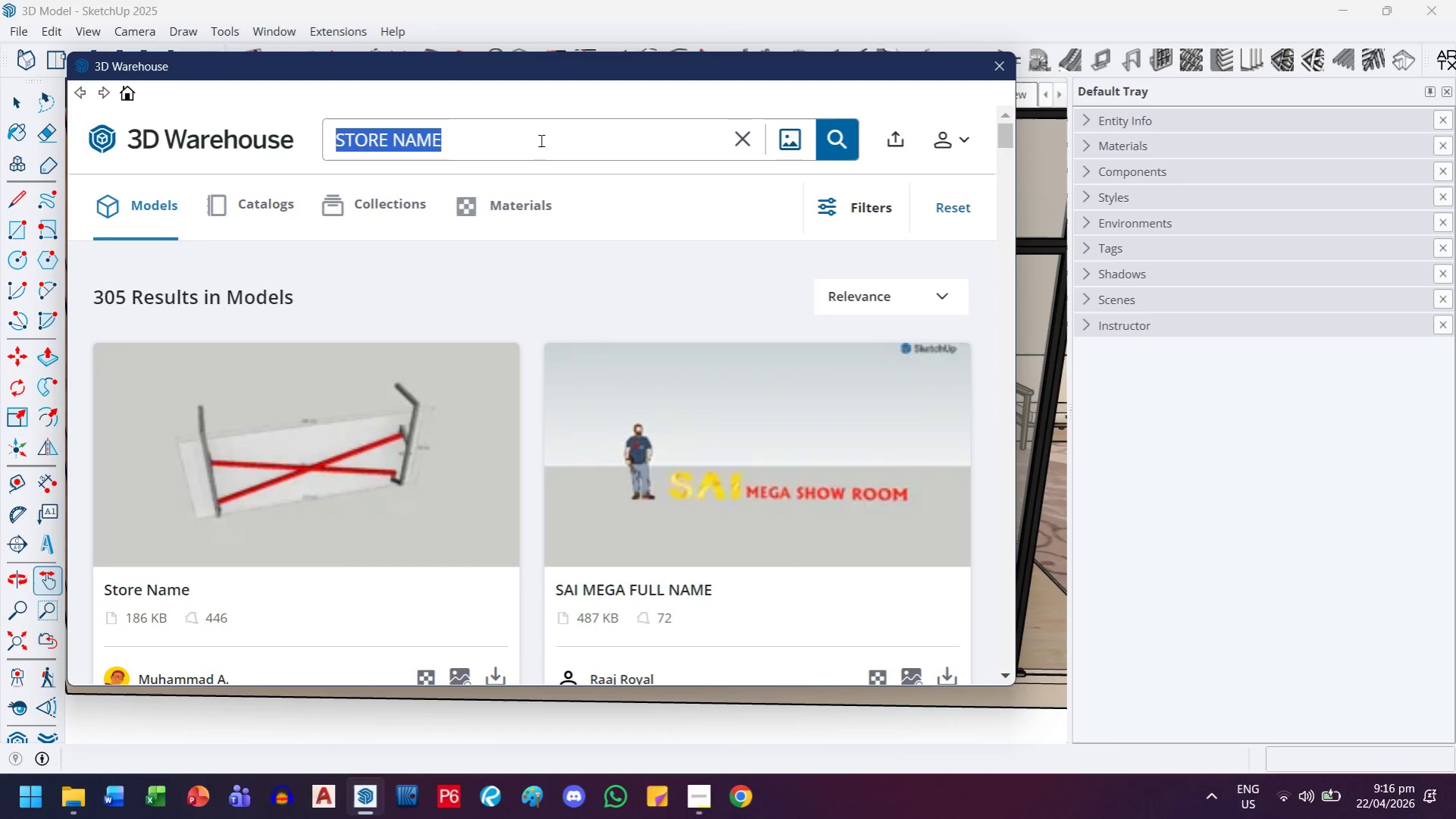 
type(plant gbed)
 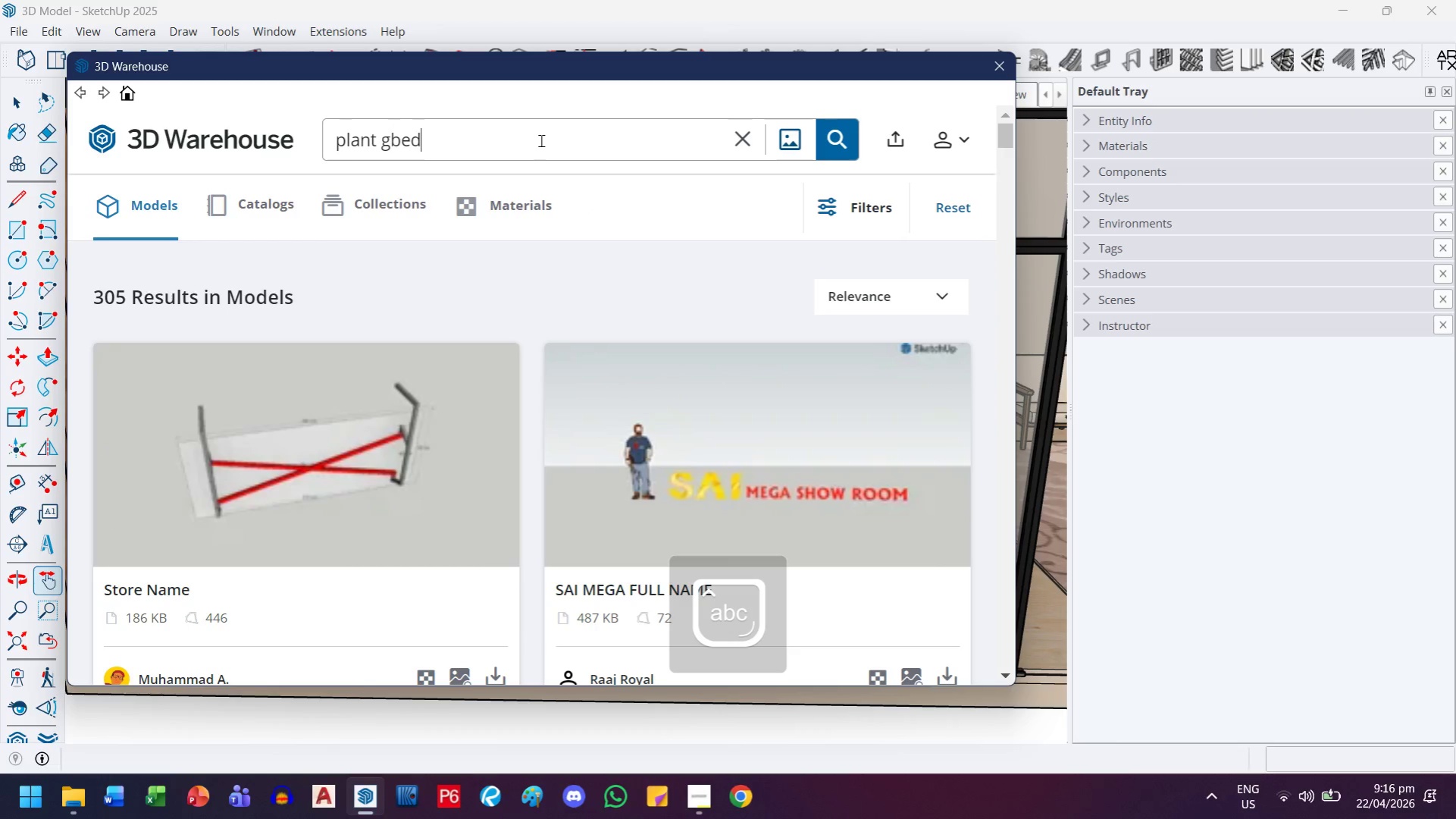 
key(Enter)
 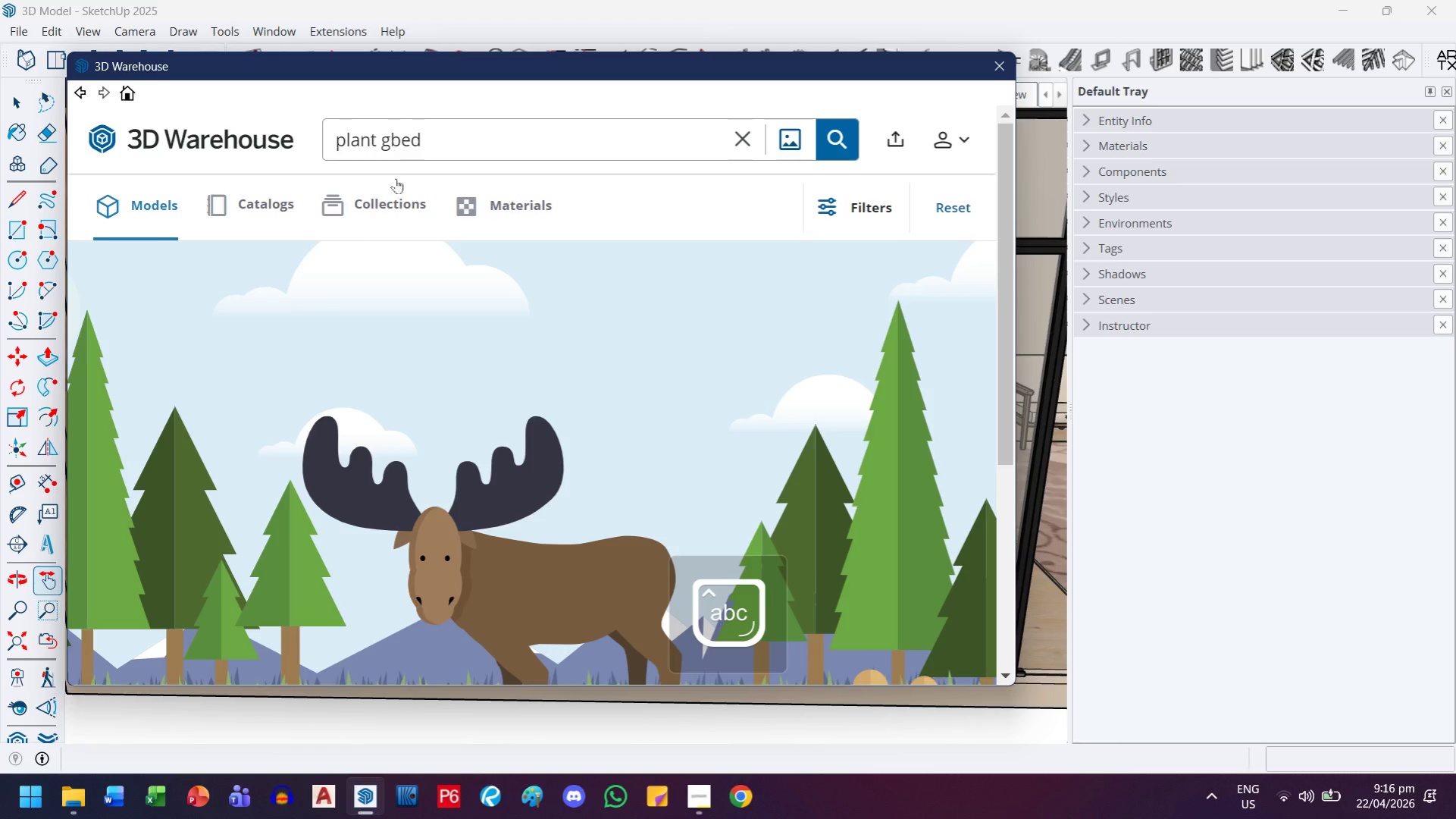 
left_click([390, 143])
 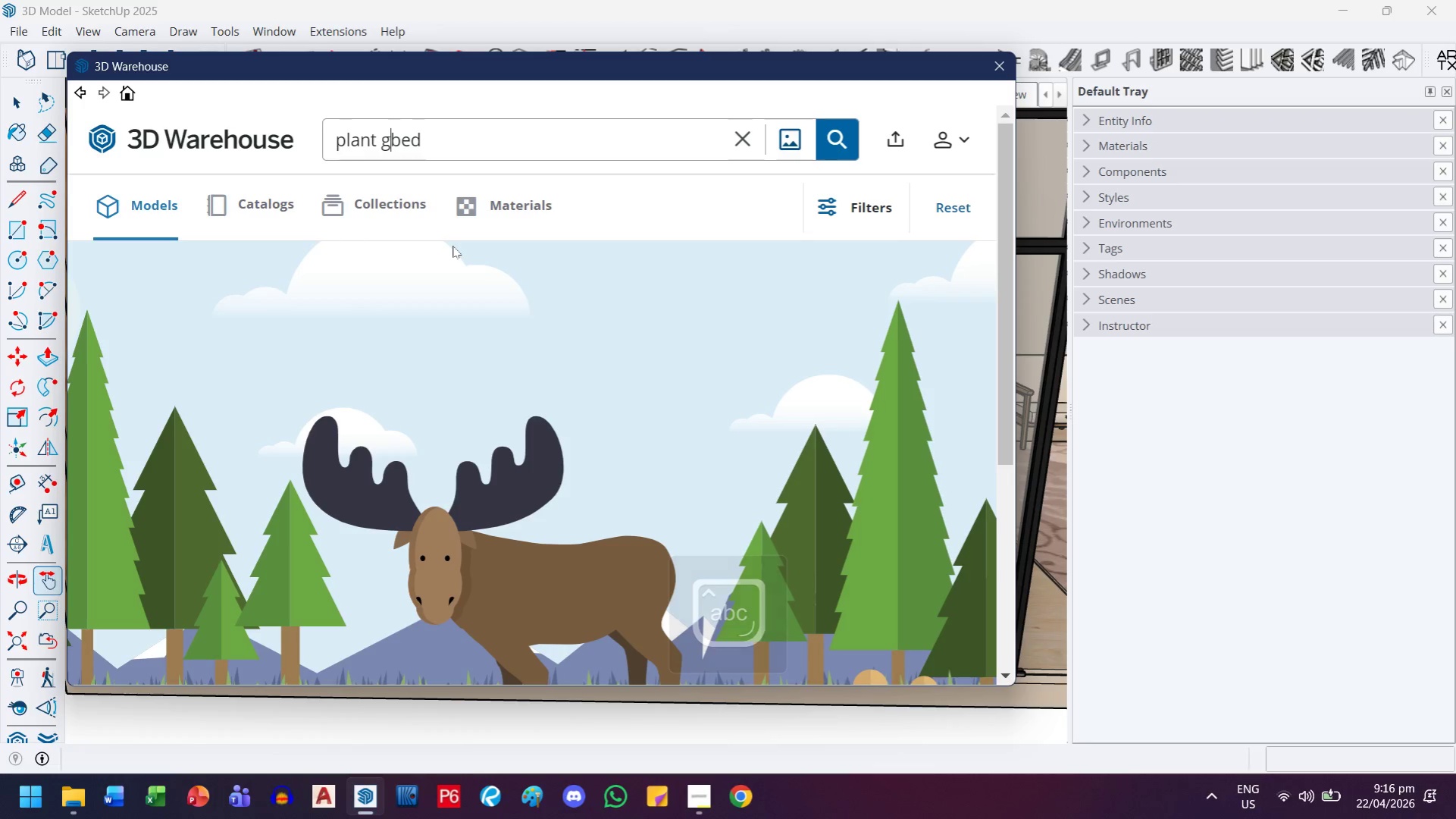 
key(Backspace)
 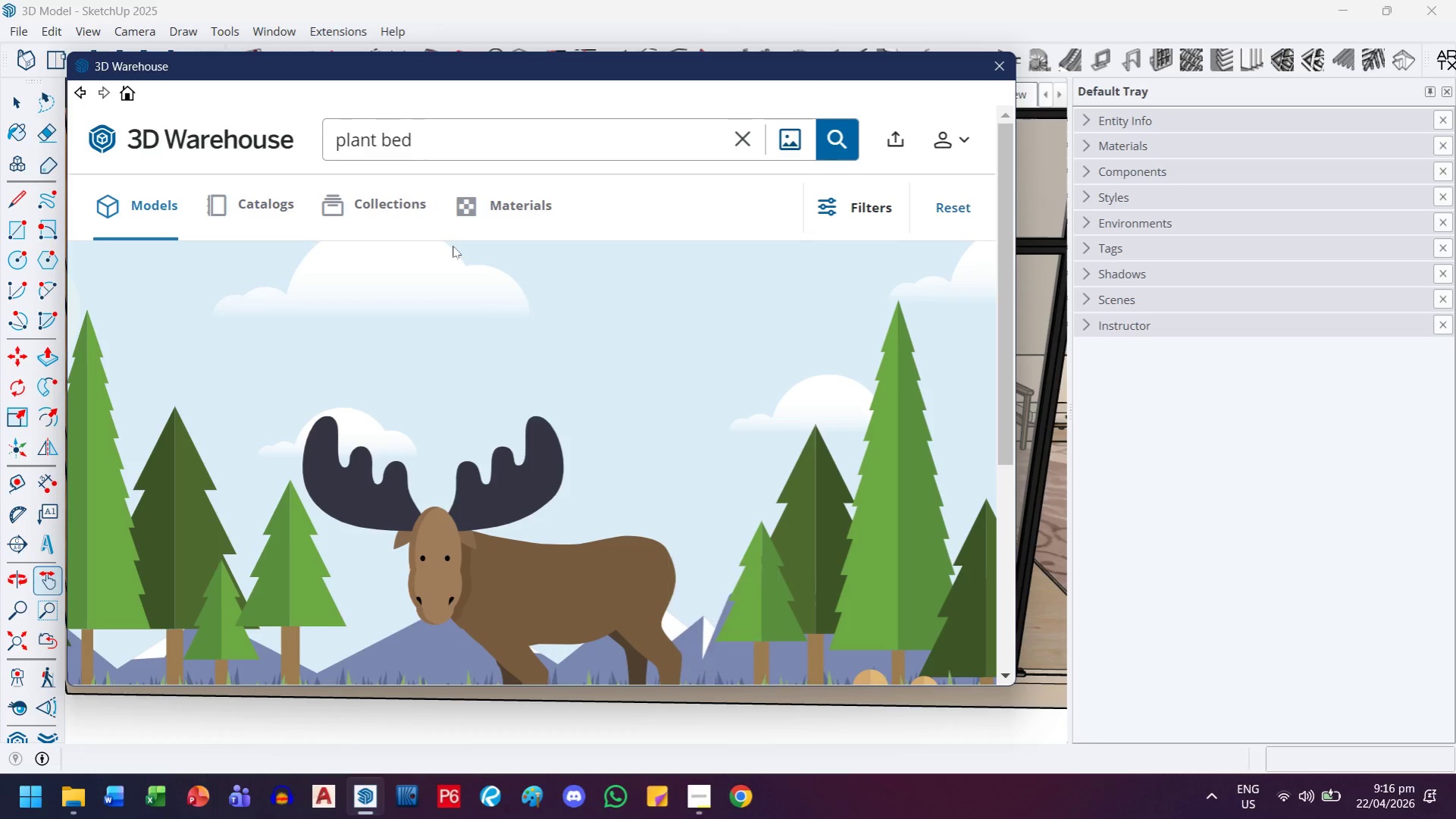 
key(Backspace)
 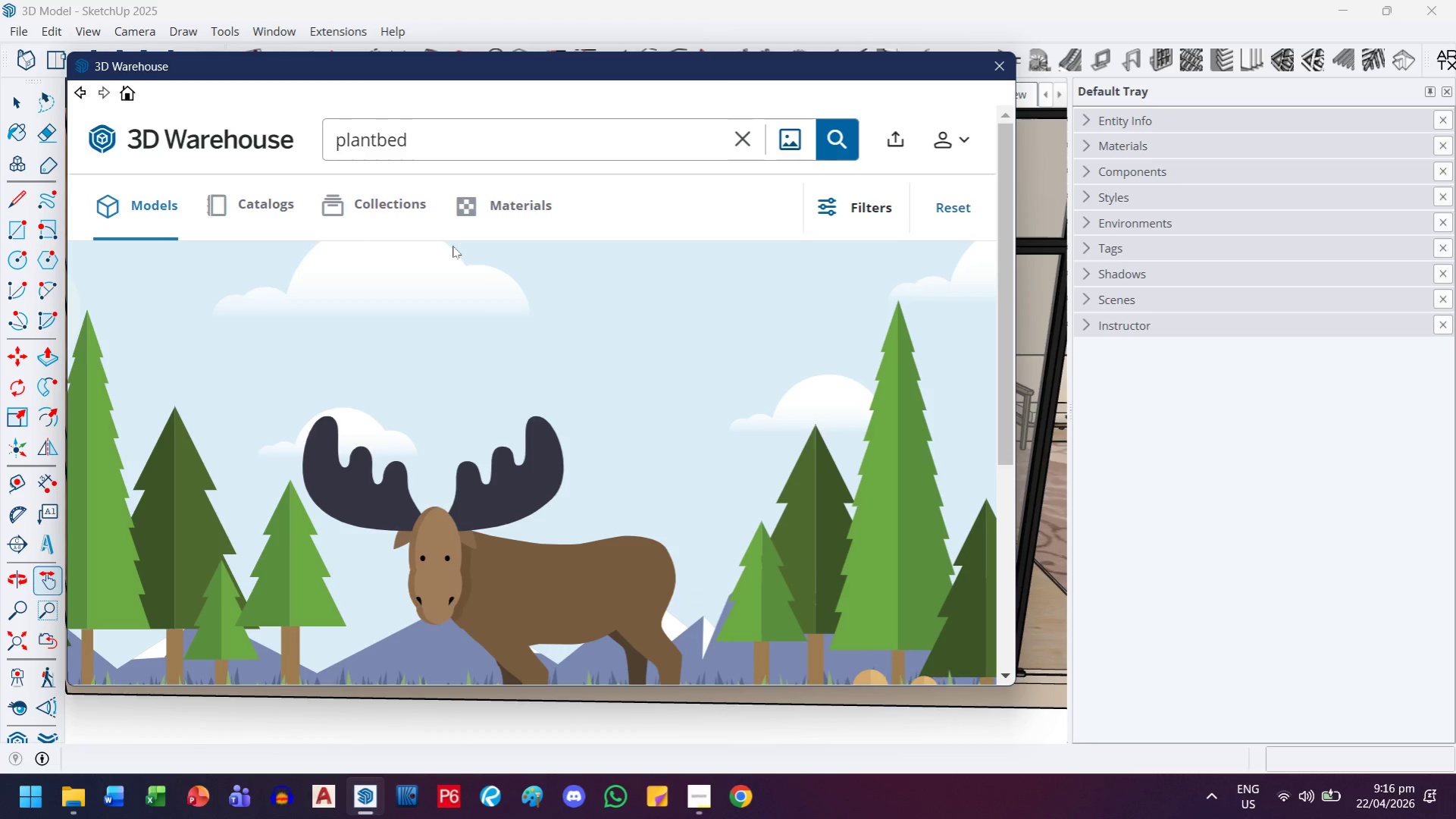 
key(Space)
 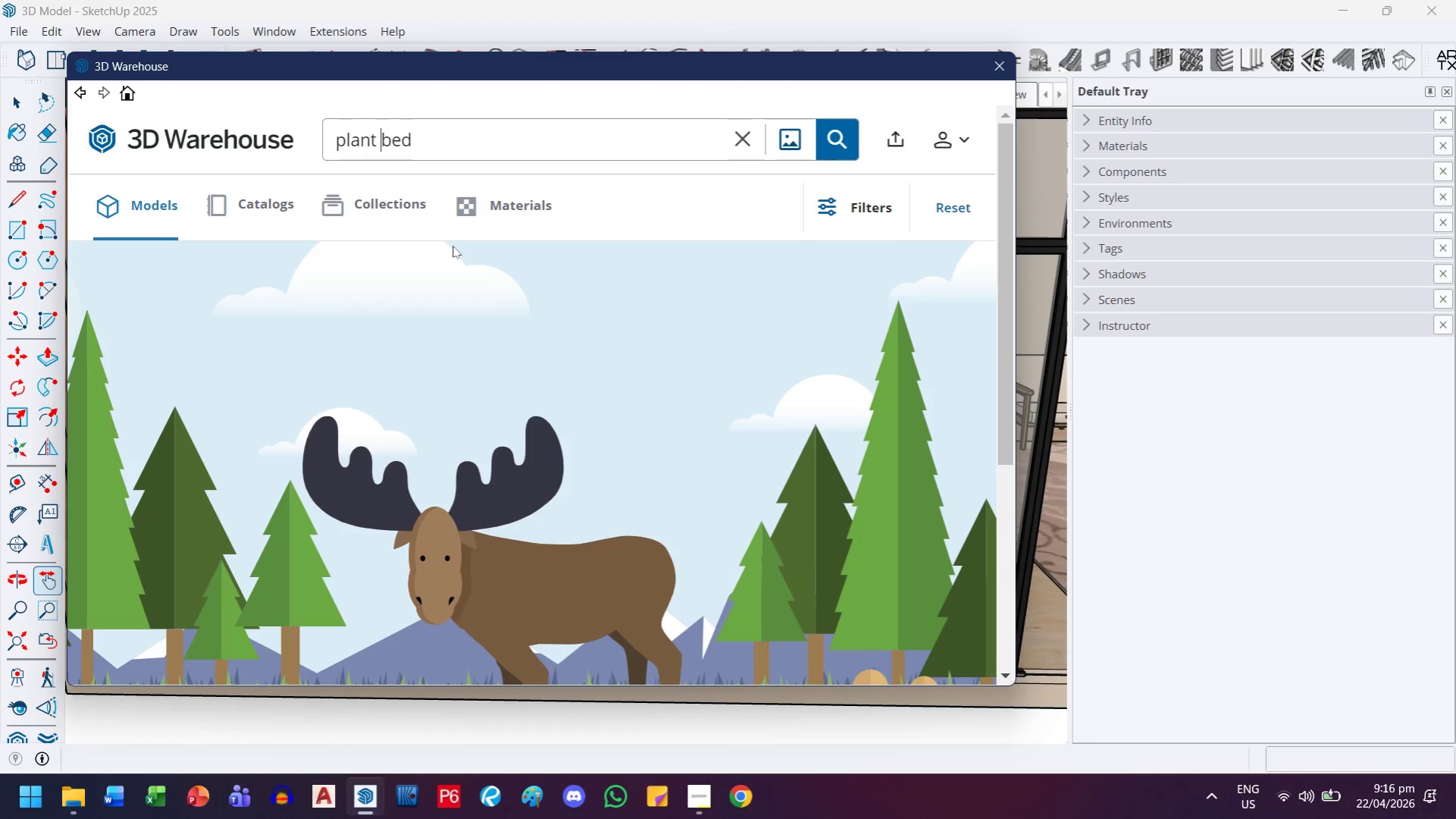 
key(Enter)
 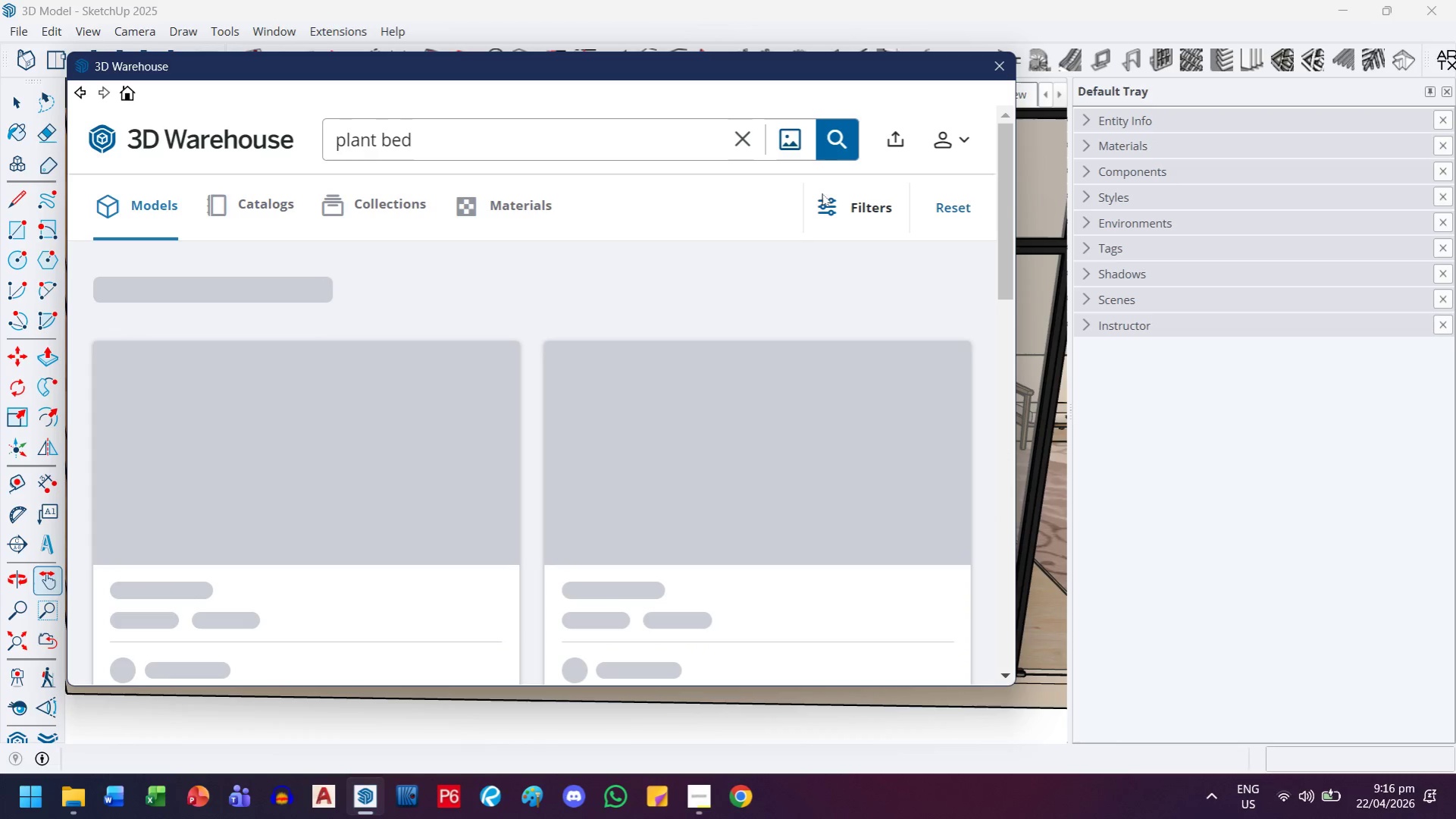 
left_click([853, 211])
 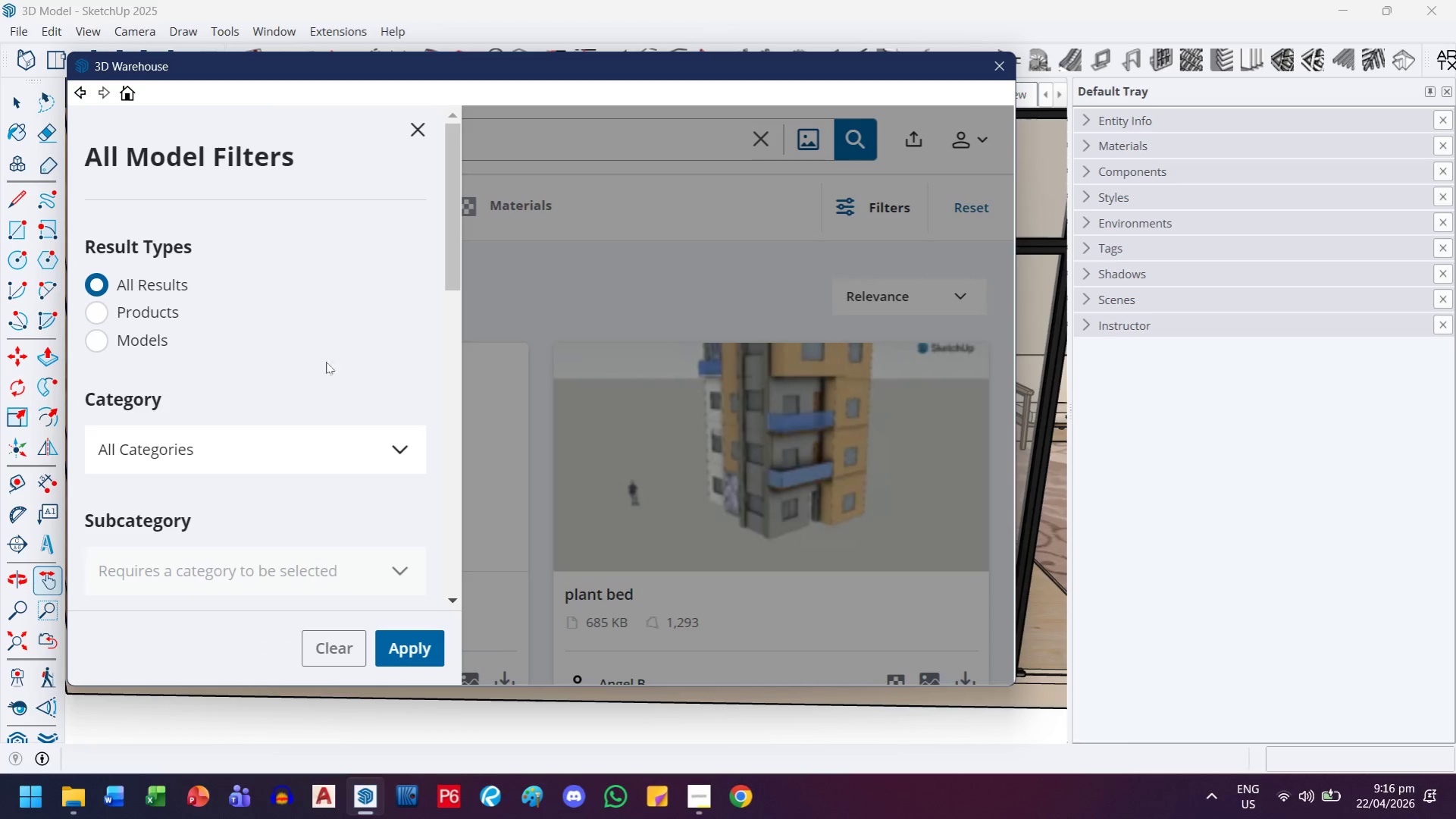 
scroll: coordinate [199, 436], scroll_direction: down, amount: 2.0
 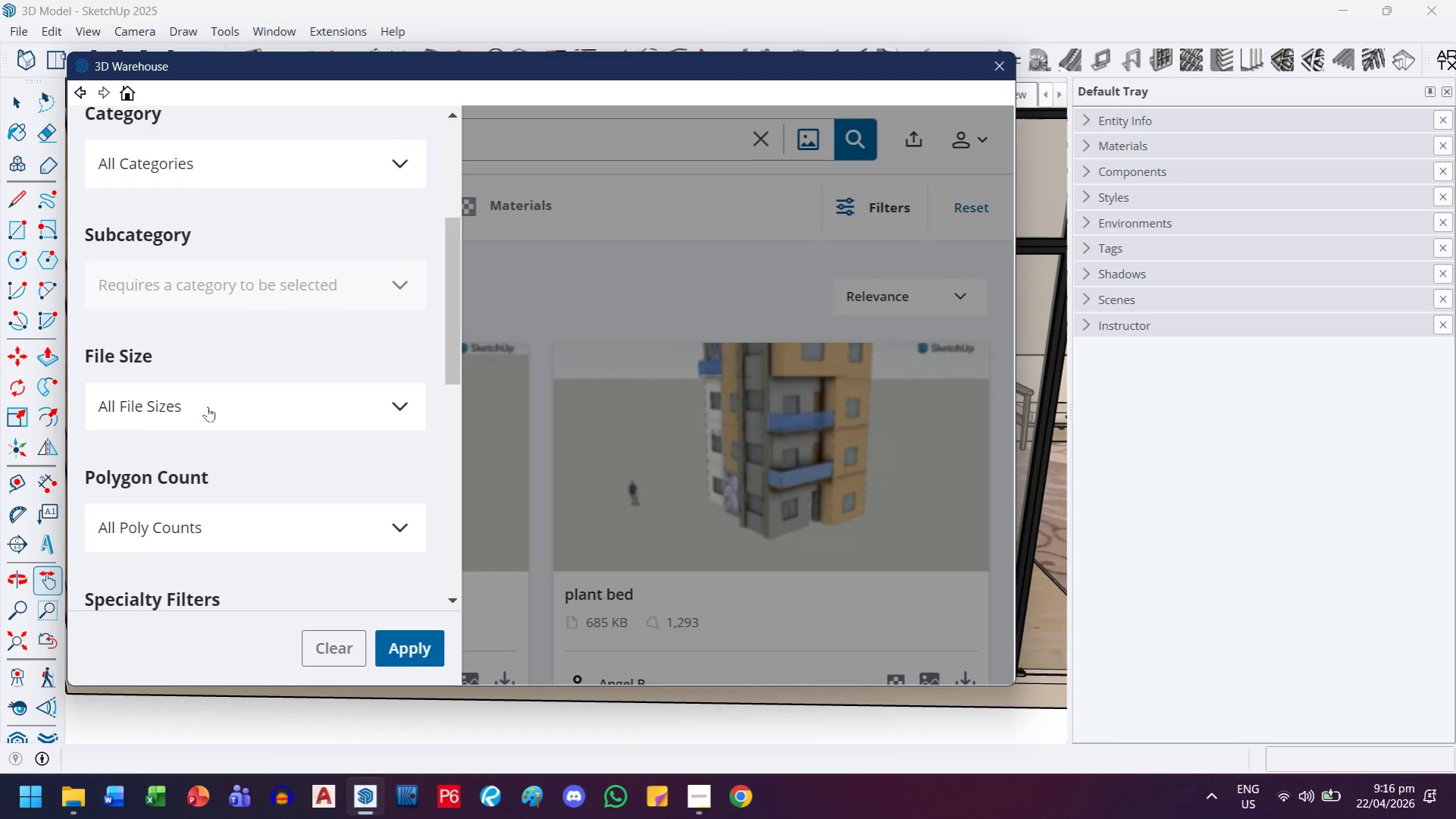 
left_click([211, 410])
 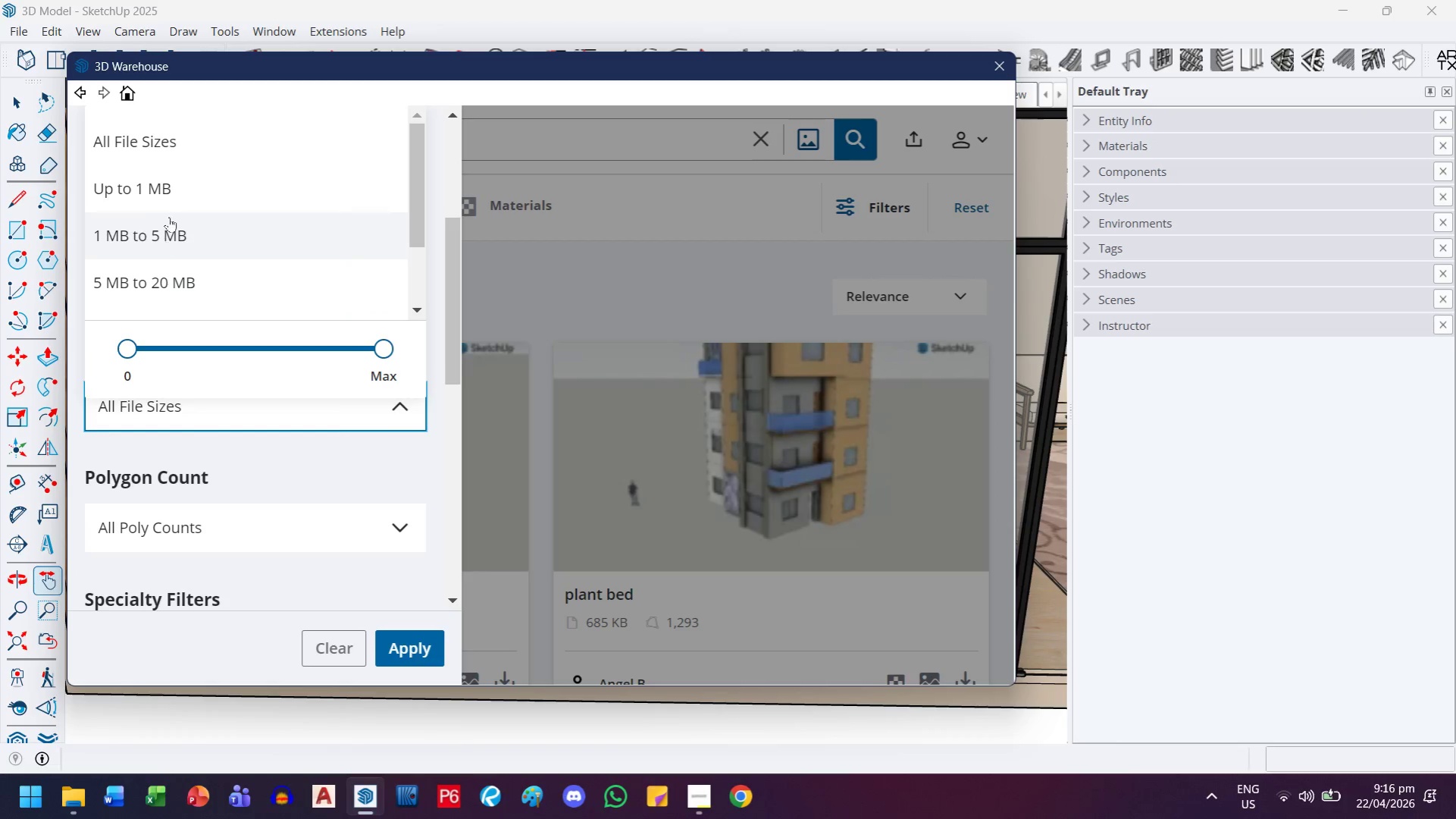 
left_click([189, 193])
 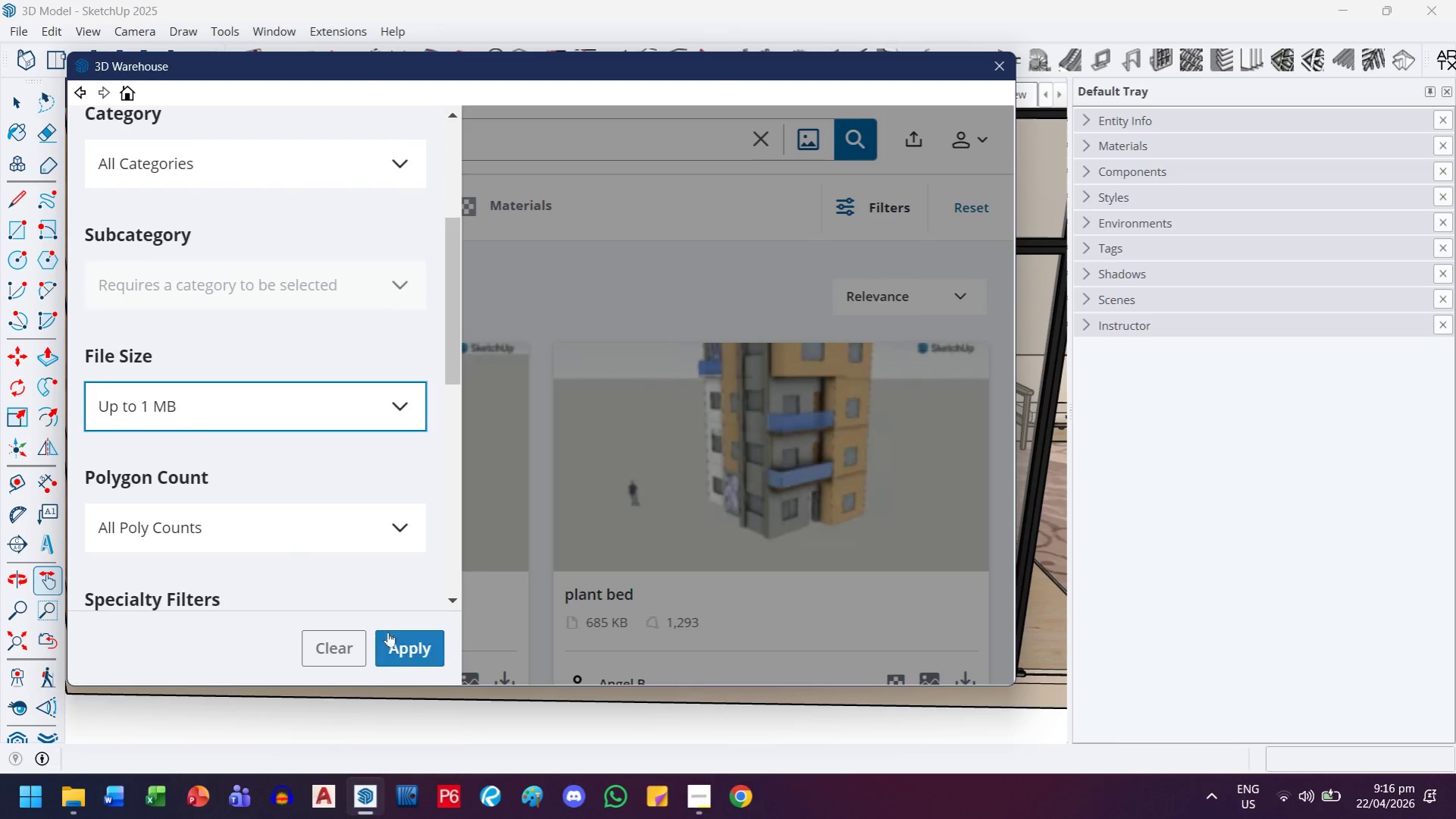 
left_click([405, 641])
 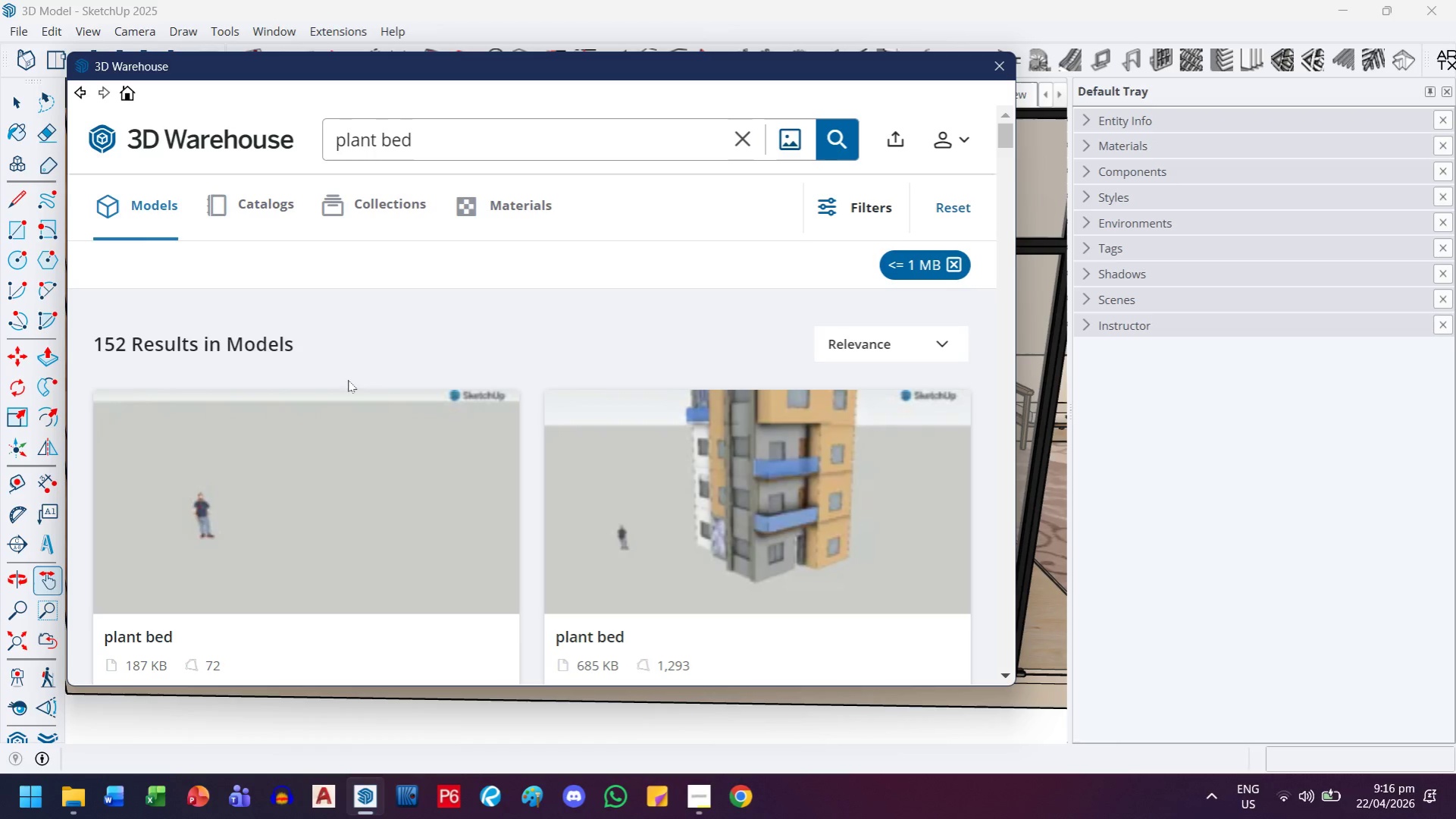 
scroll: coordinate [706, 382], scroll_direction: down, amount: 2.0
 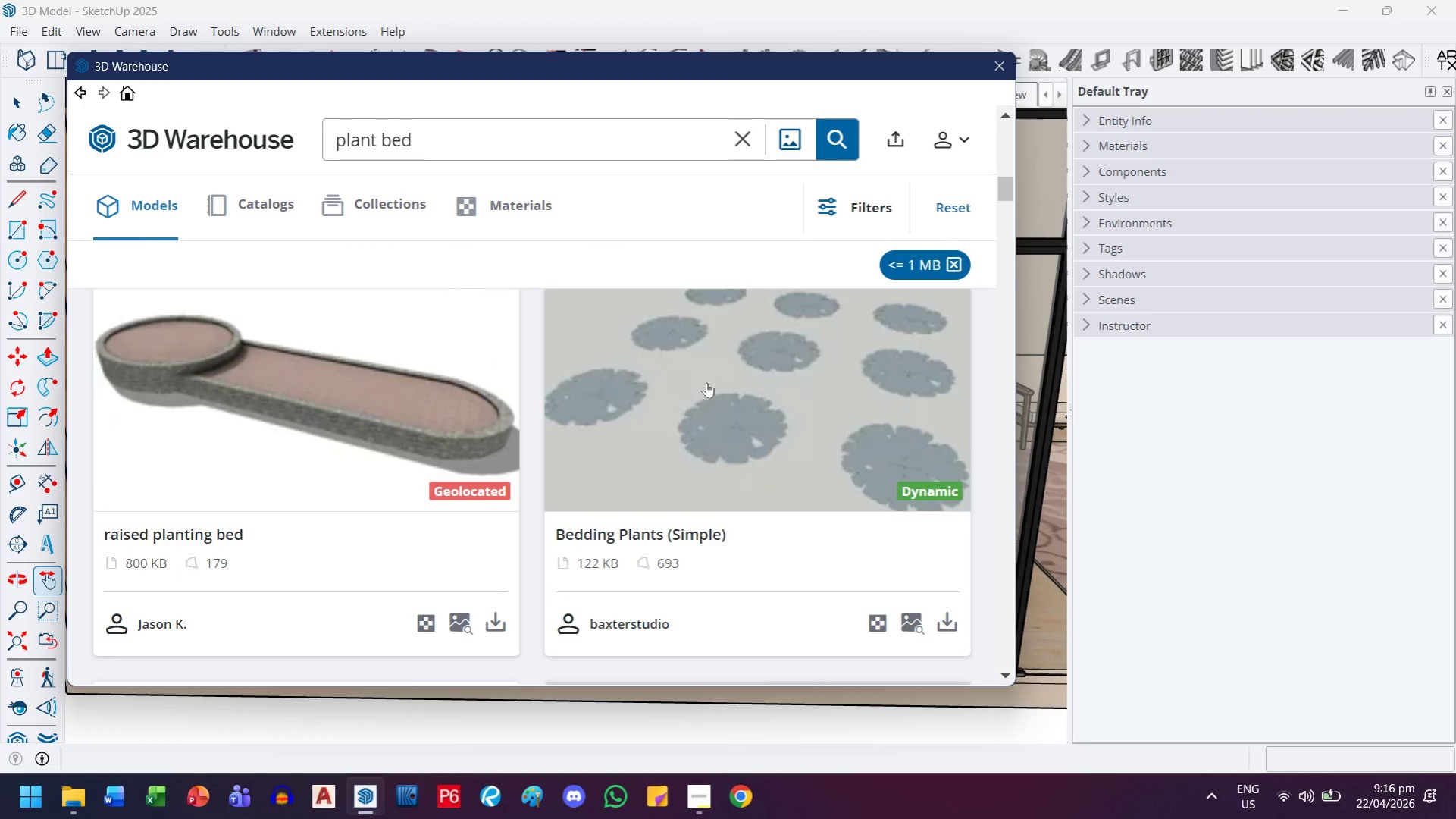 
left_click_drag(start_coordinate=[471, 136], to_coordinate=[339, 138])
 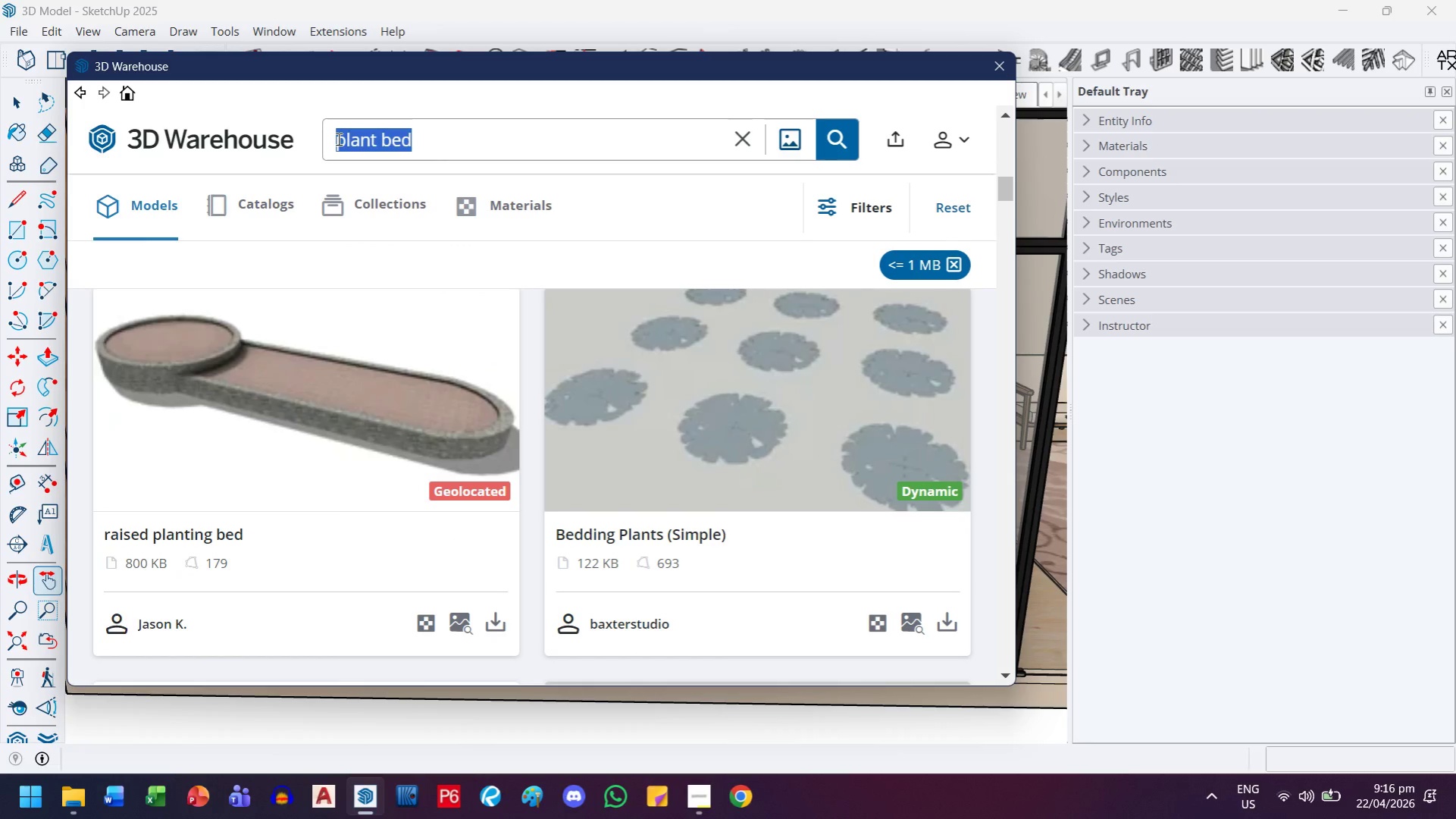 
type(garden)
 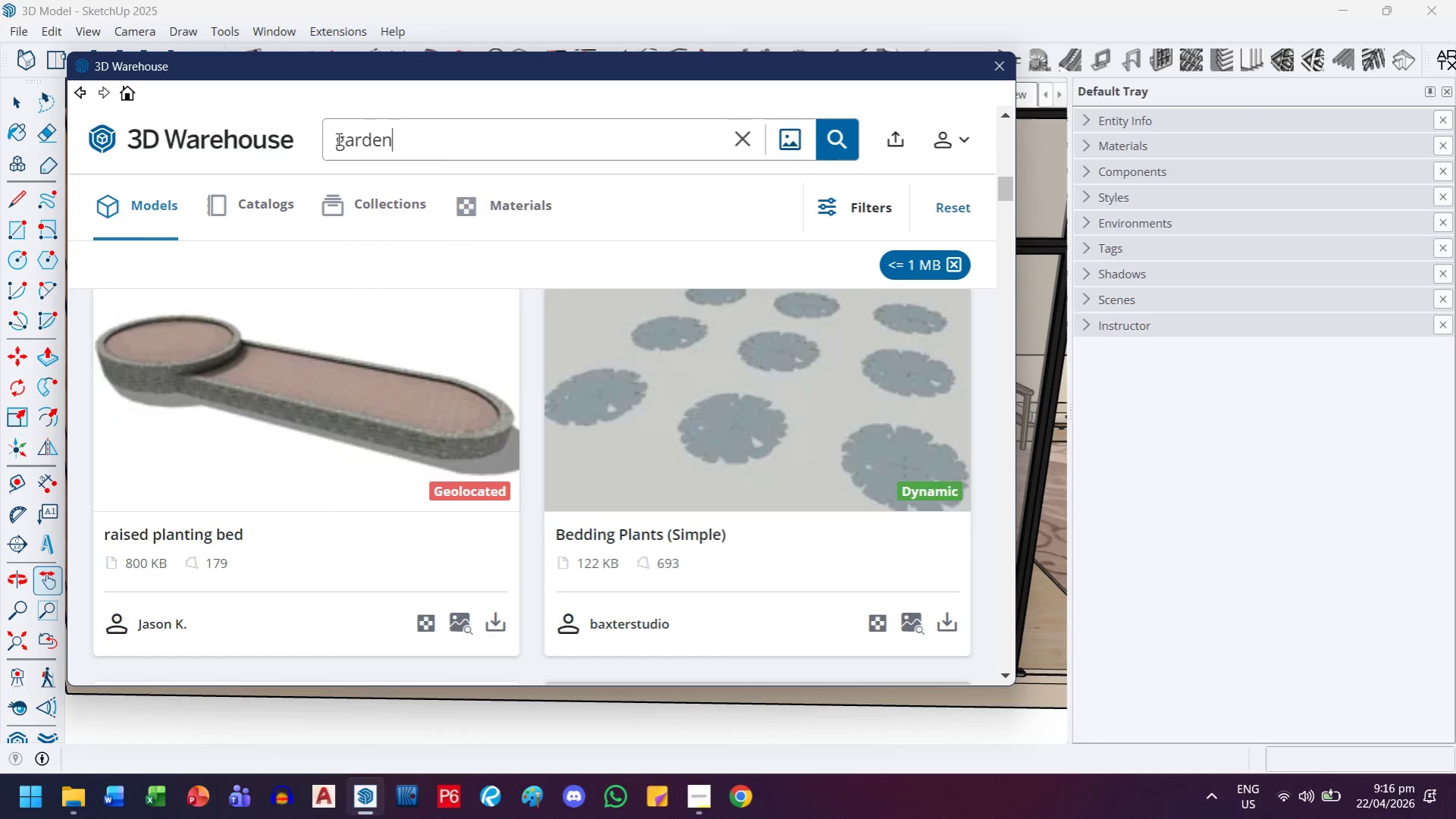 
key(Enter)
 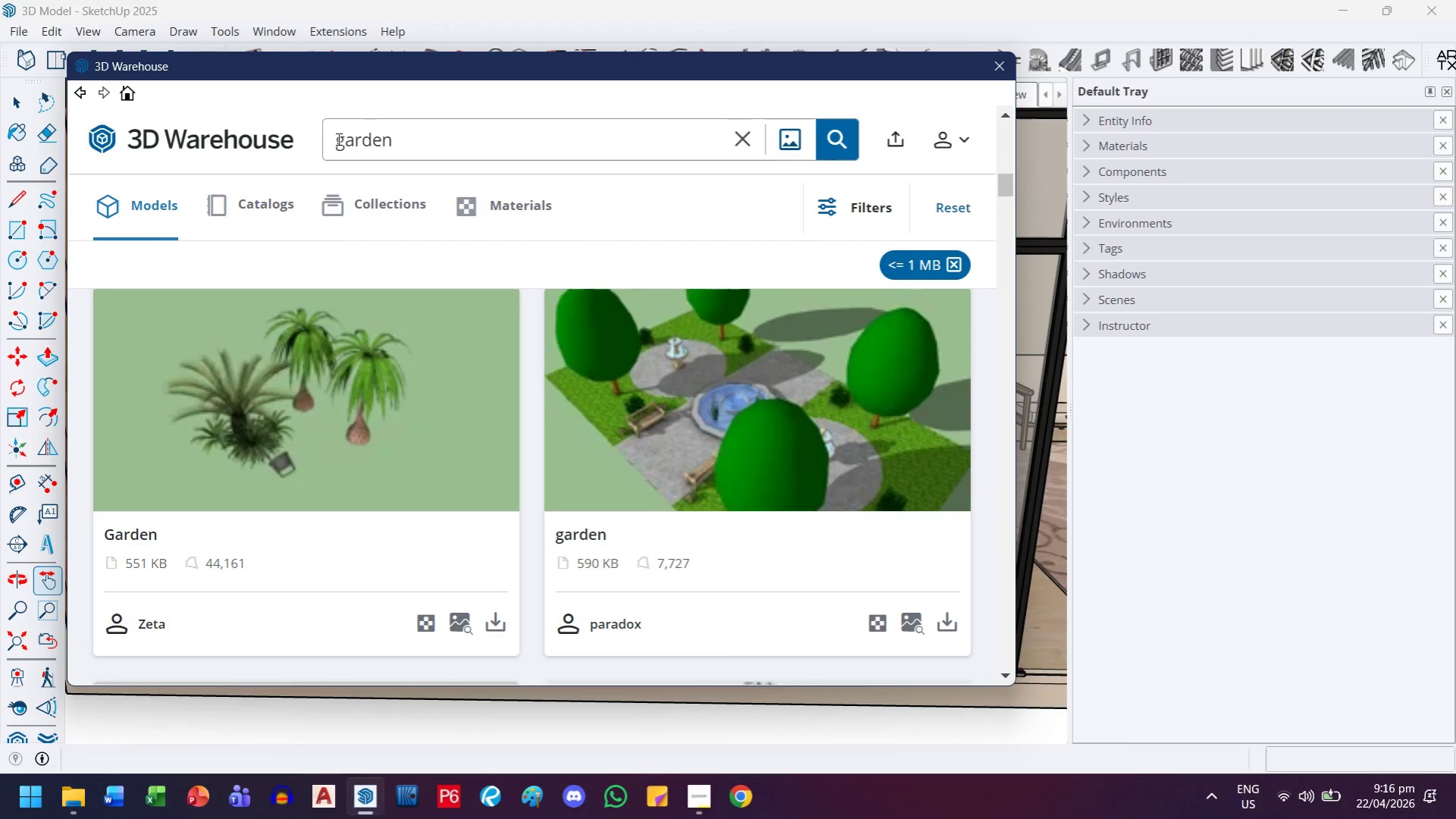 
wait(5.49)
 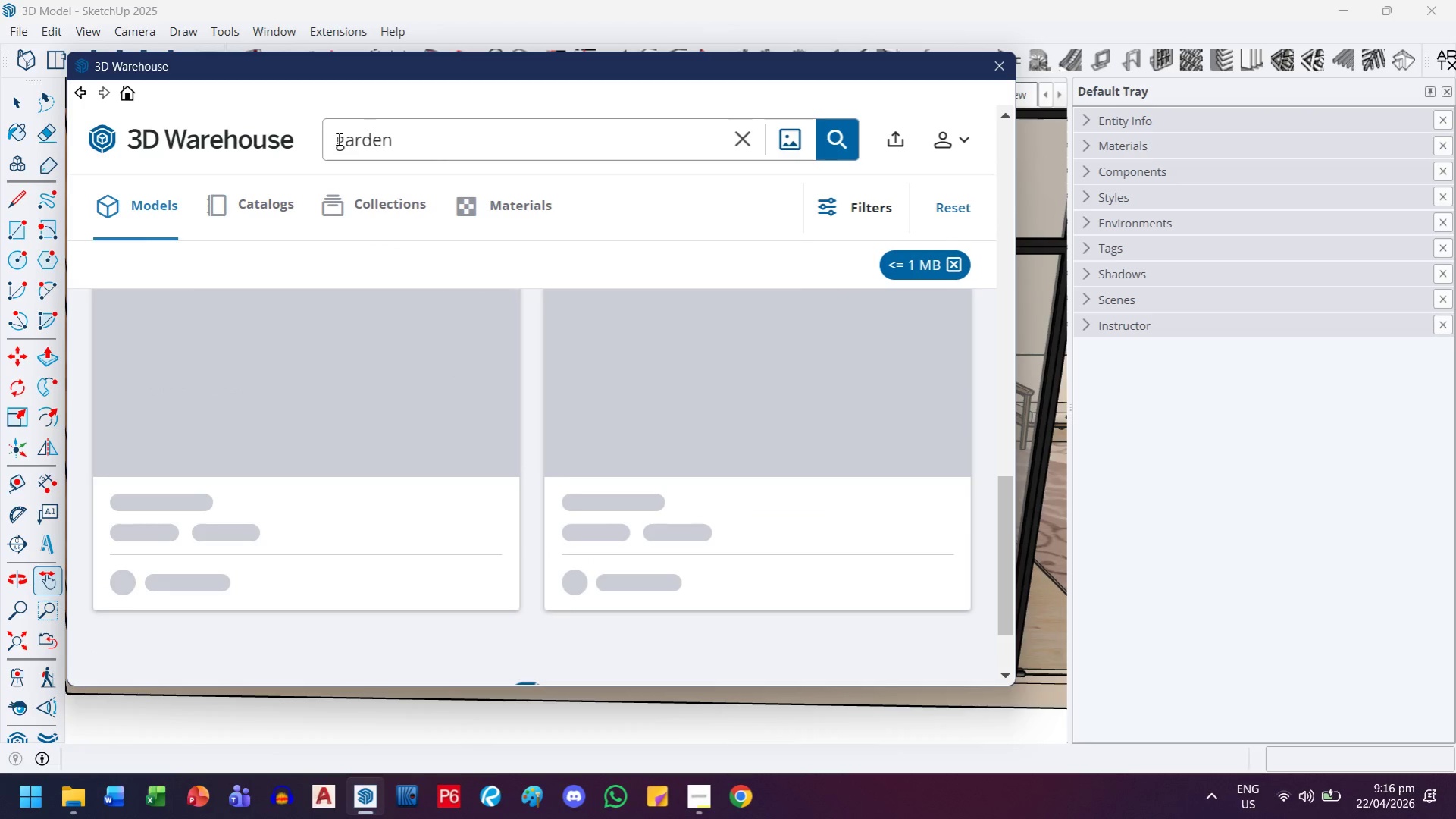 
scroll: coordinate [693, 425], scroll_direction: down, amount: 5.0
 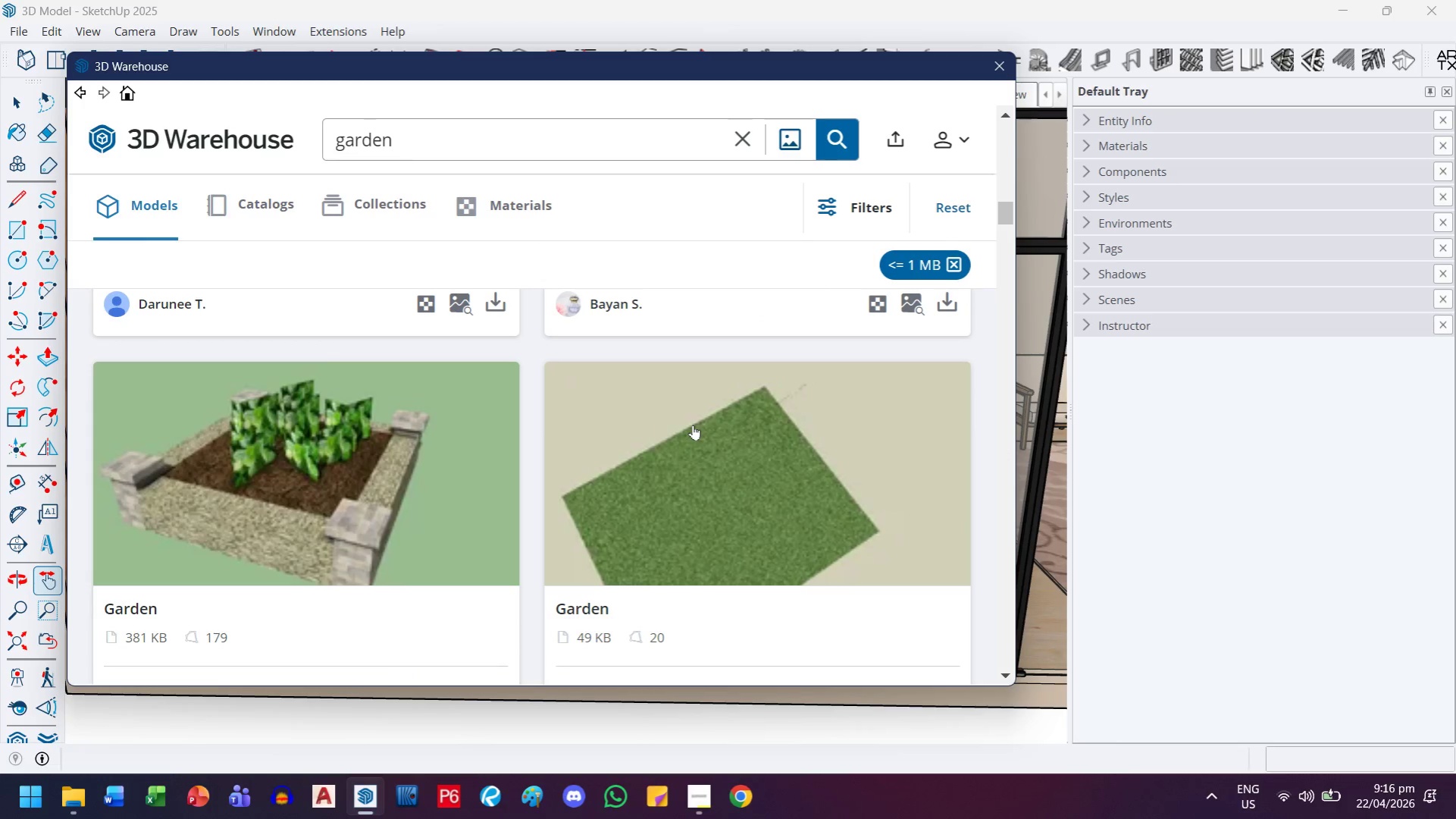 
scroll: coordinate [689, 440], scroll_direction: up, amount: 4.0
 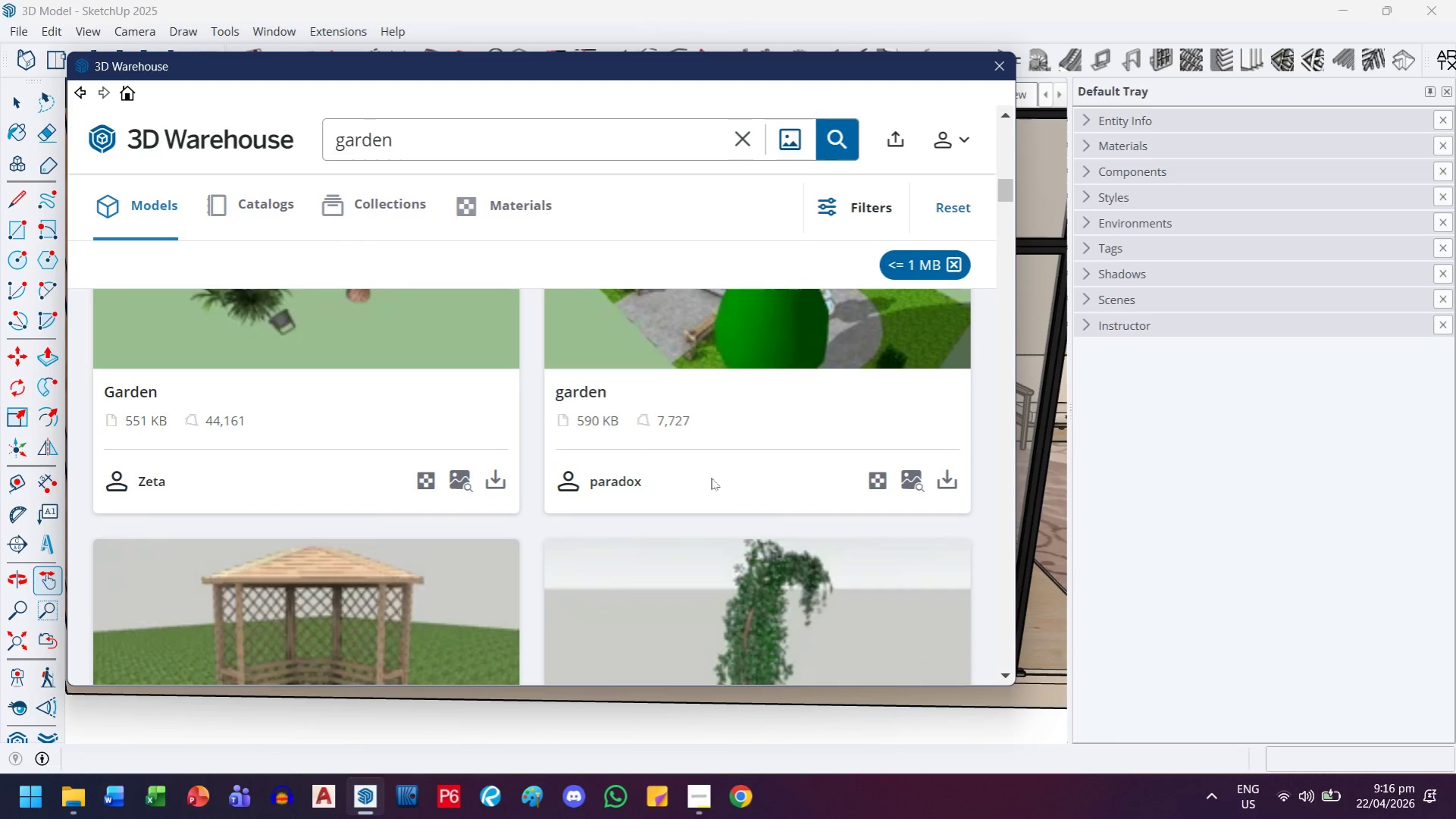 
scroll: coordinate [711, 478], scroll_direction: down, amount: 1.0
 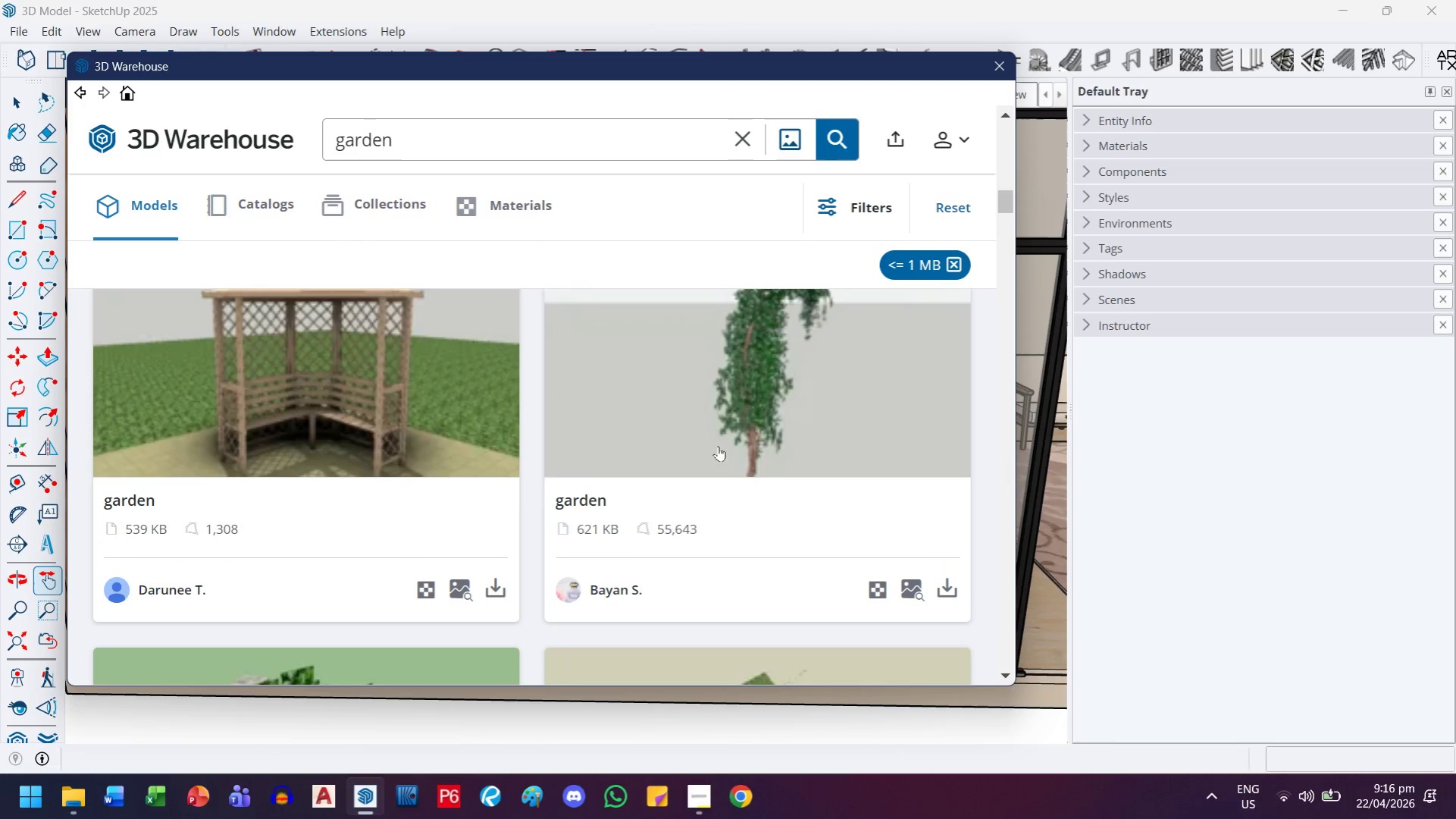 
left_click([724, 425])
 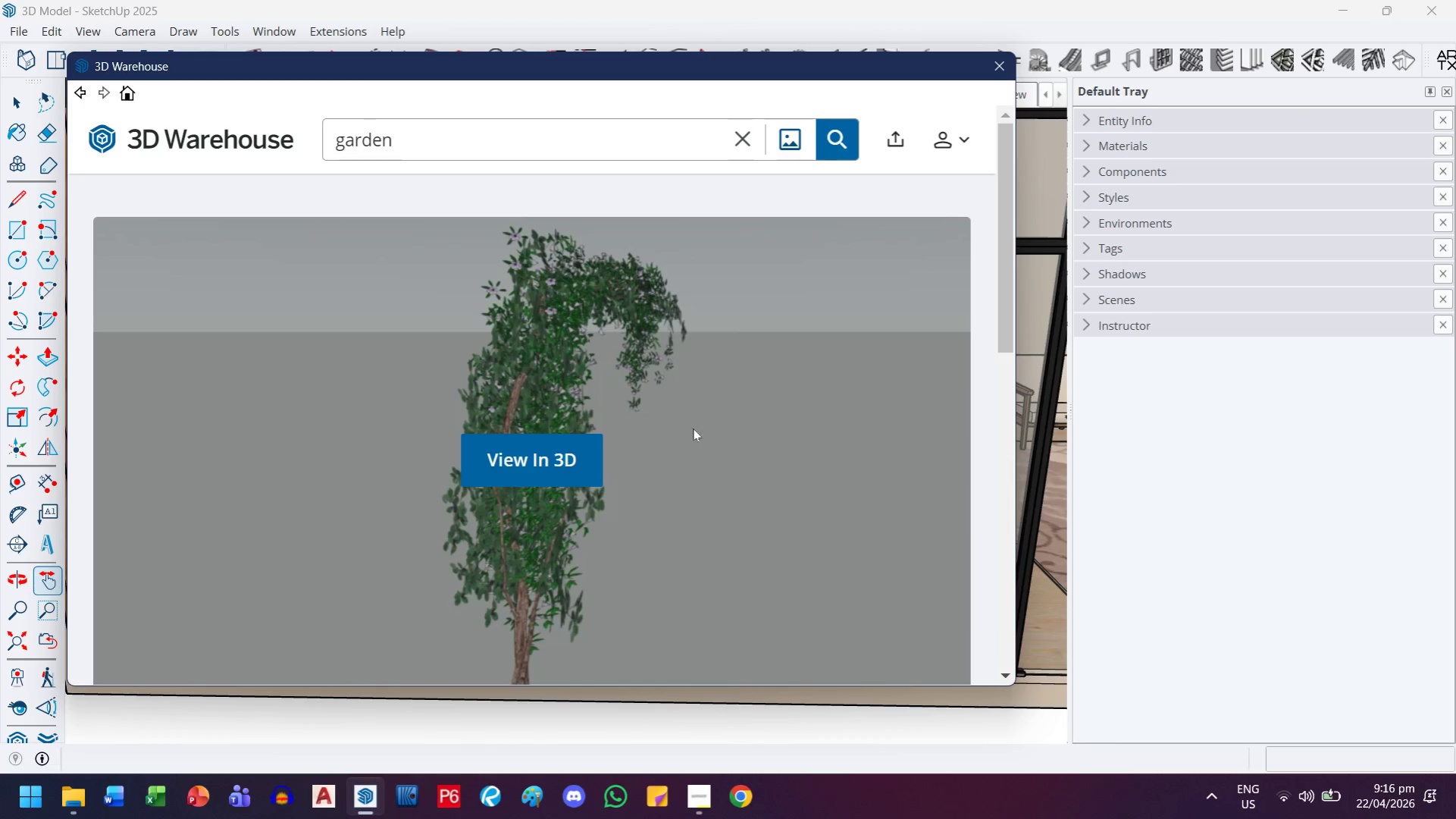 
scroll: coordinate [658, 481], scroll_direction: down, amount: 2.0
 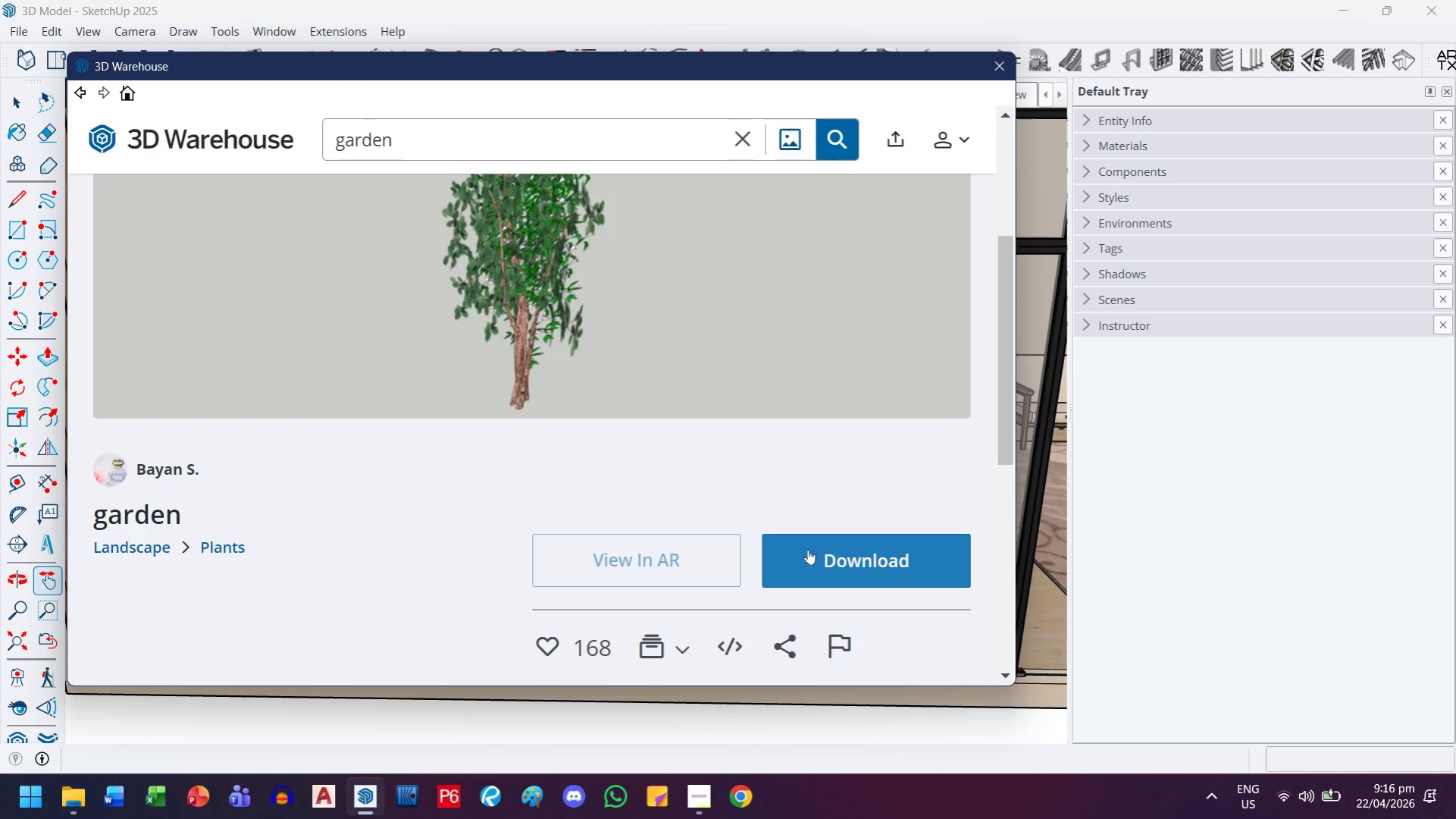 
left_click([813, 549])
 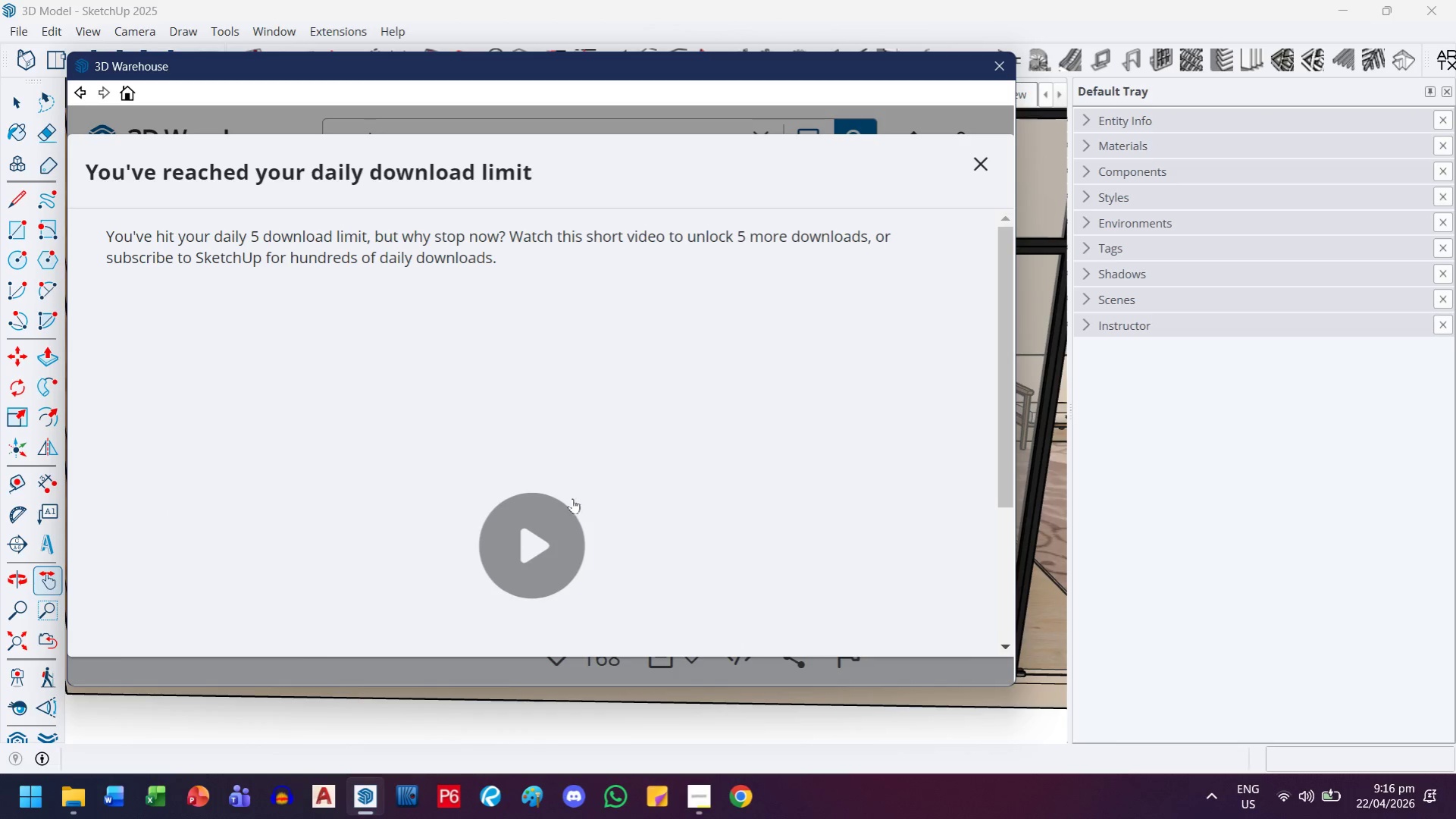 
left_click([553, 425])
 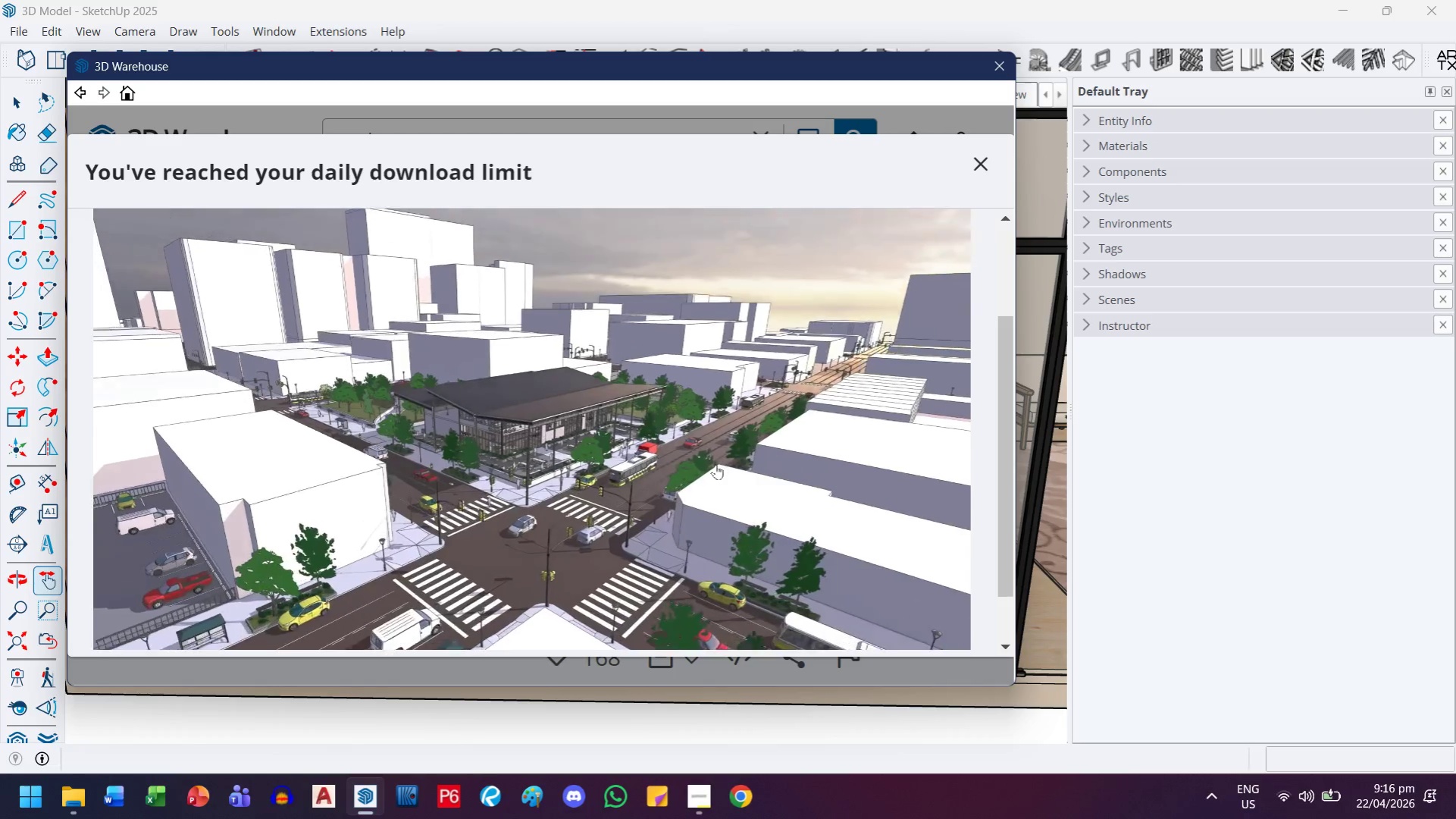 
scroll: coordinate [715, 464], scroll_direction: down, amount: 2.0
 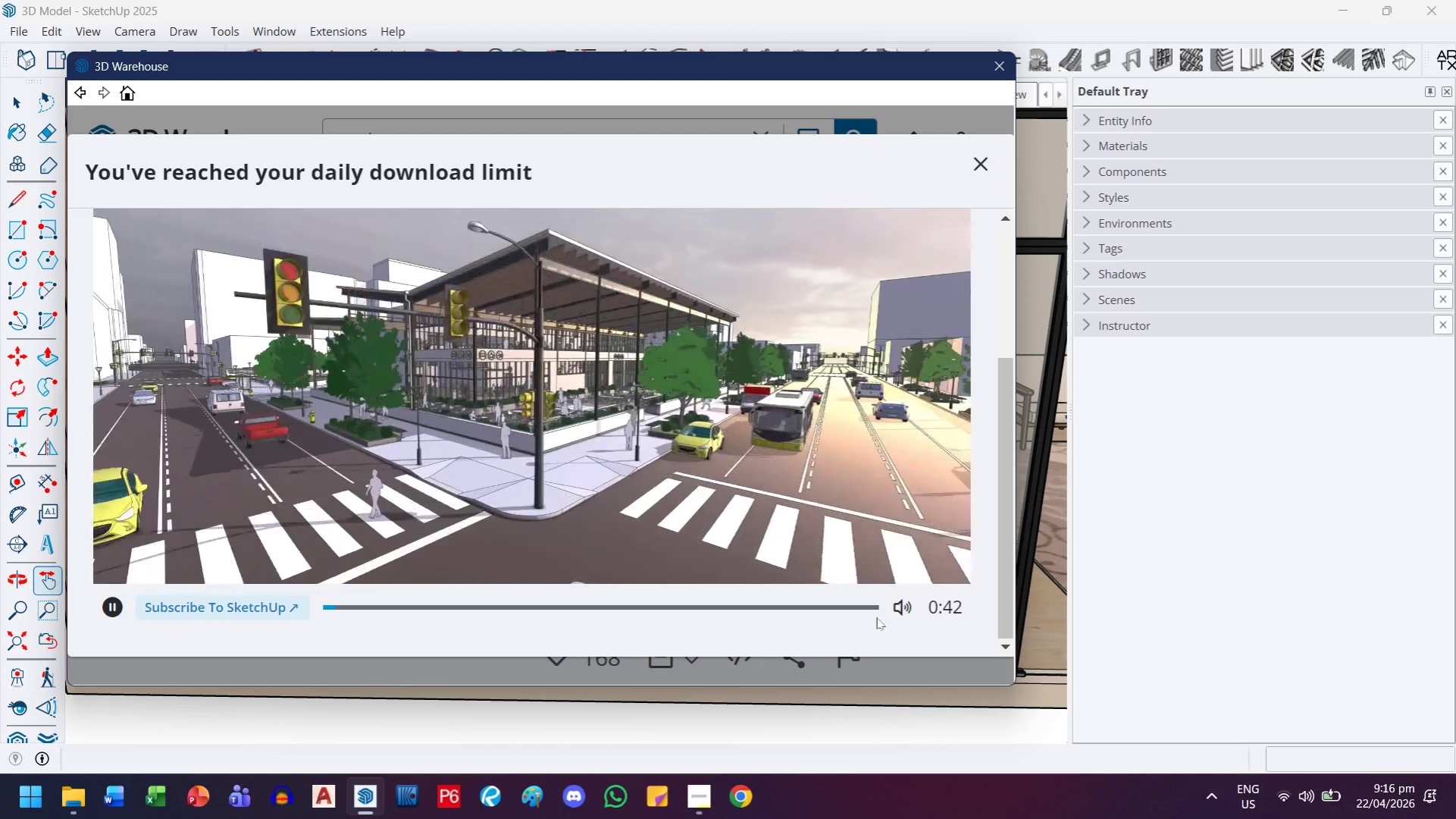 
left_click([909, 610])
 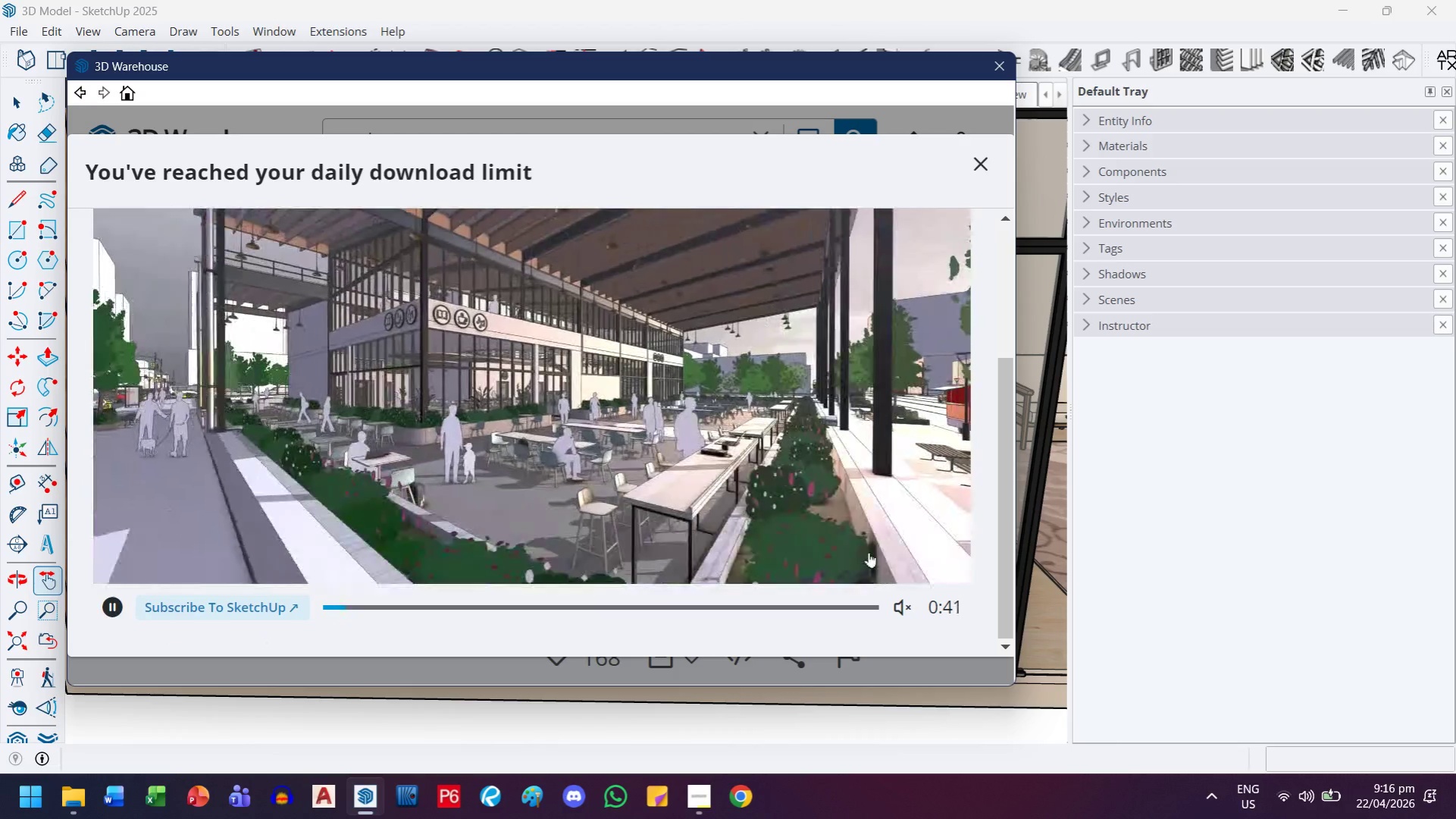 
scroll: coordinate [849, 518], scroll_direction: up, amount: 1.0
 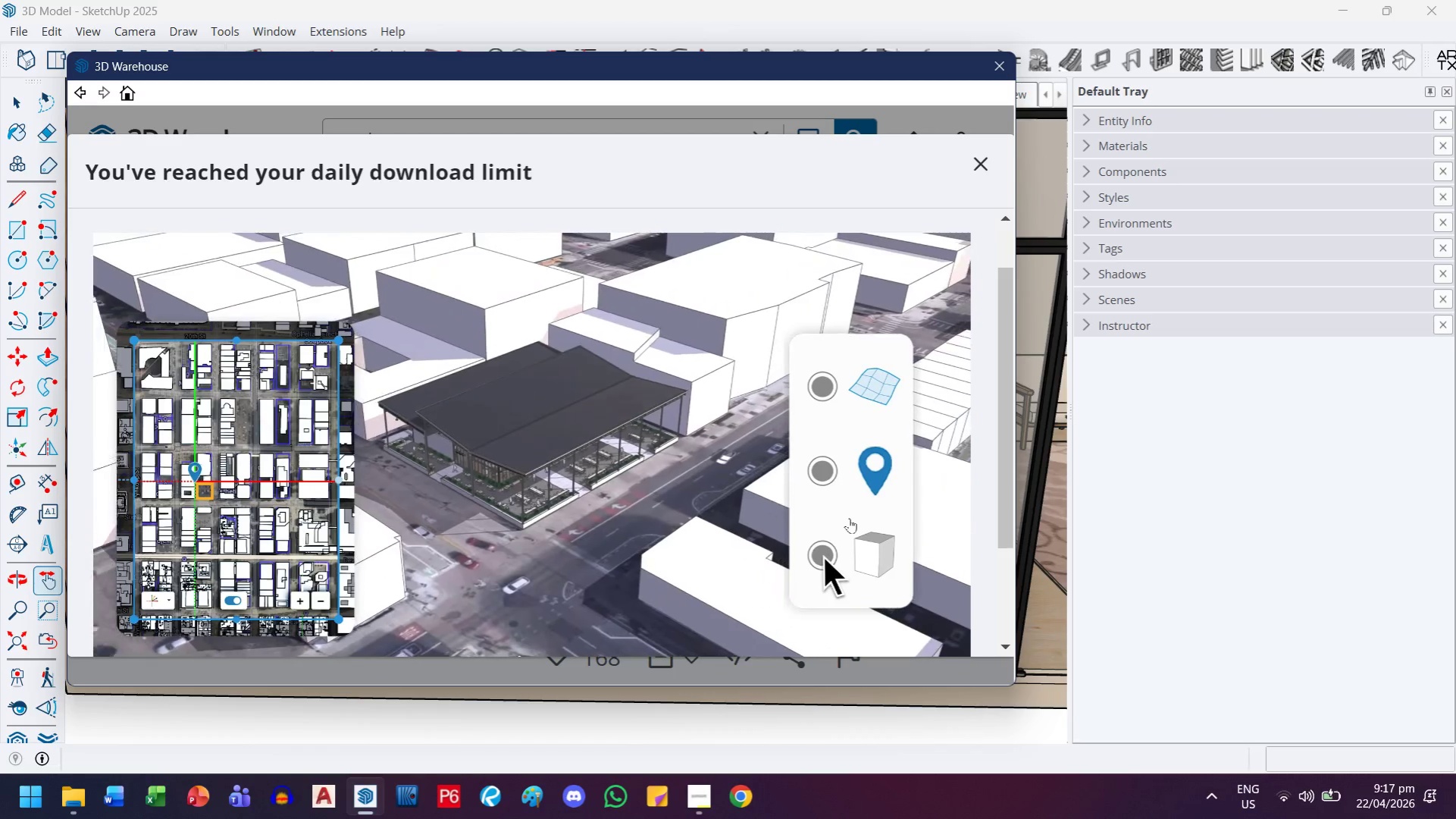 
wait(17.19)
 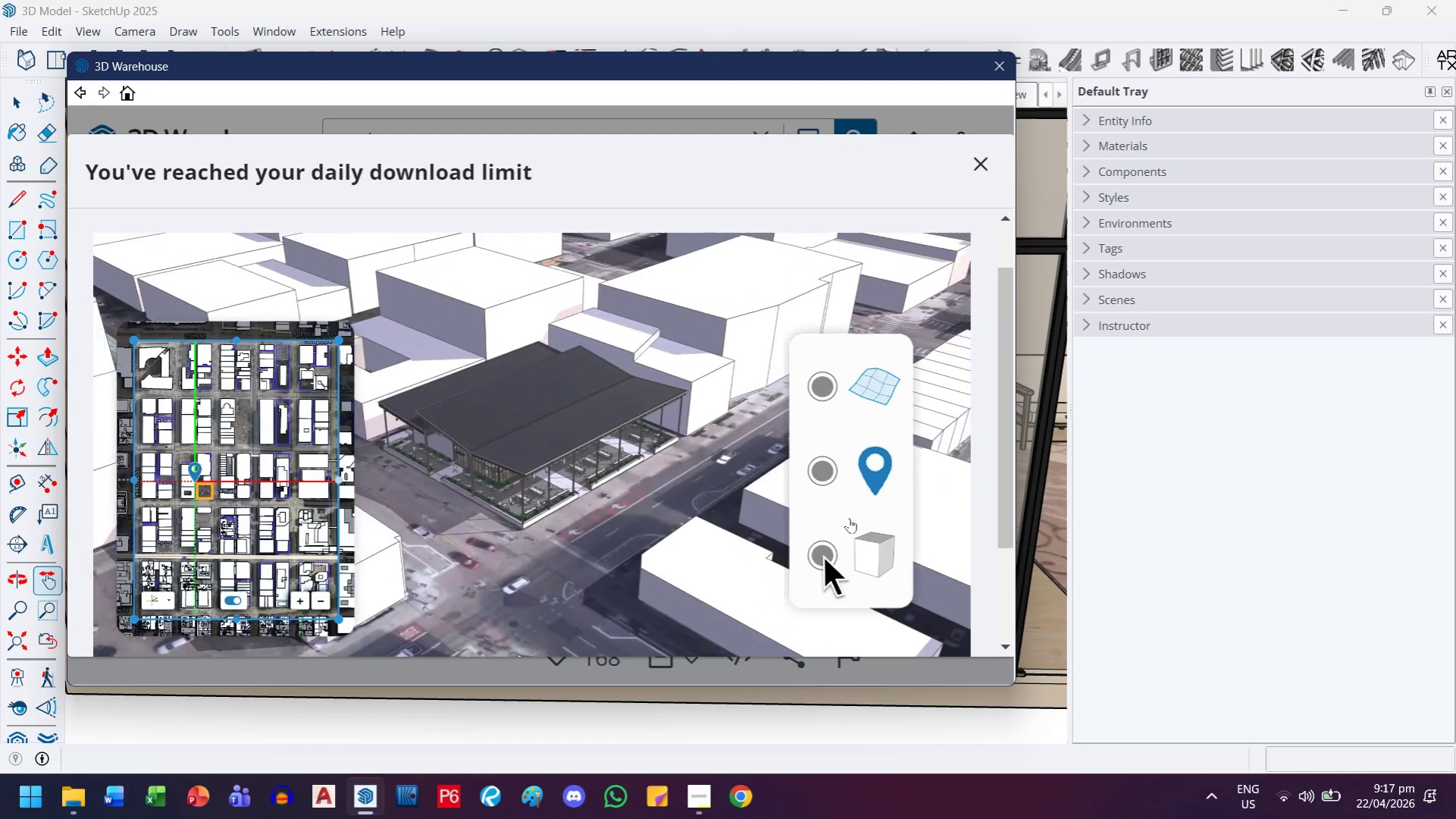 
scroll: coordinate [822, 455], scroll_direction: down, amount: 1.0
 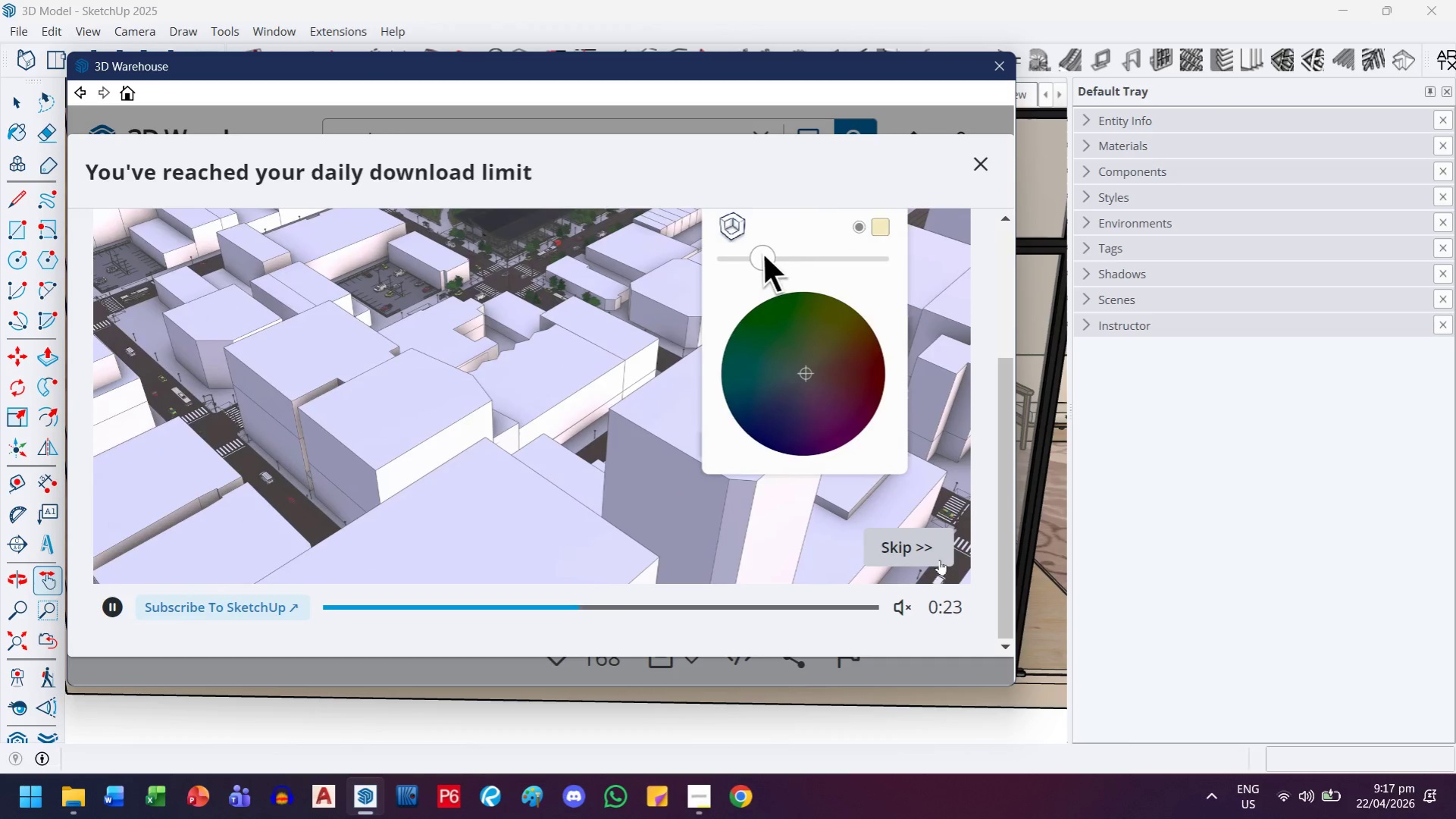 
left_click([943, 541])
 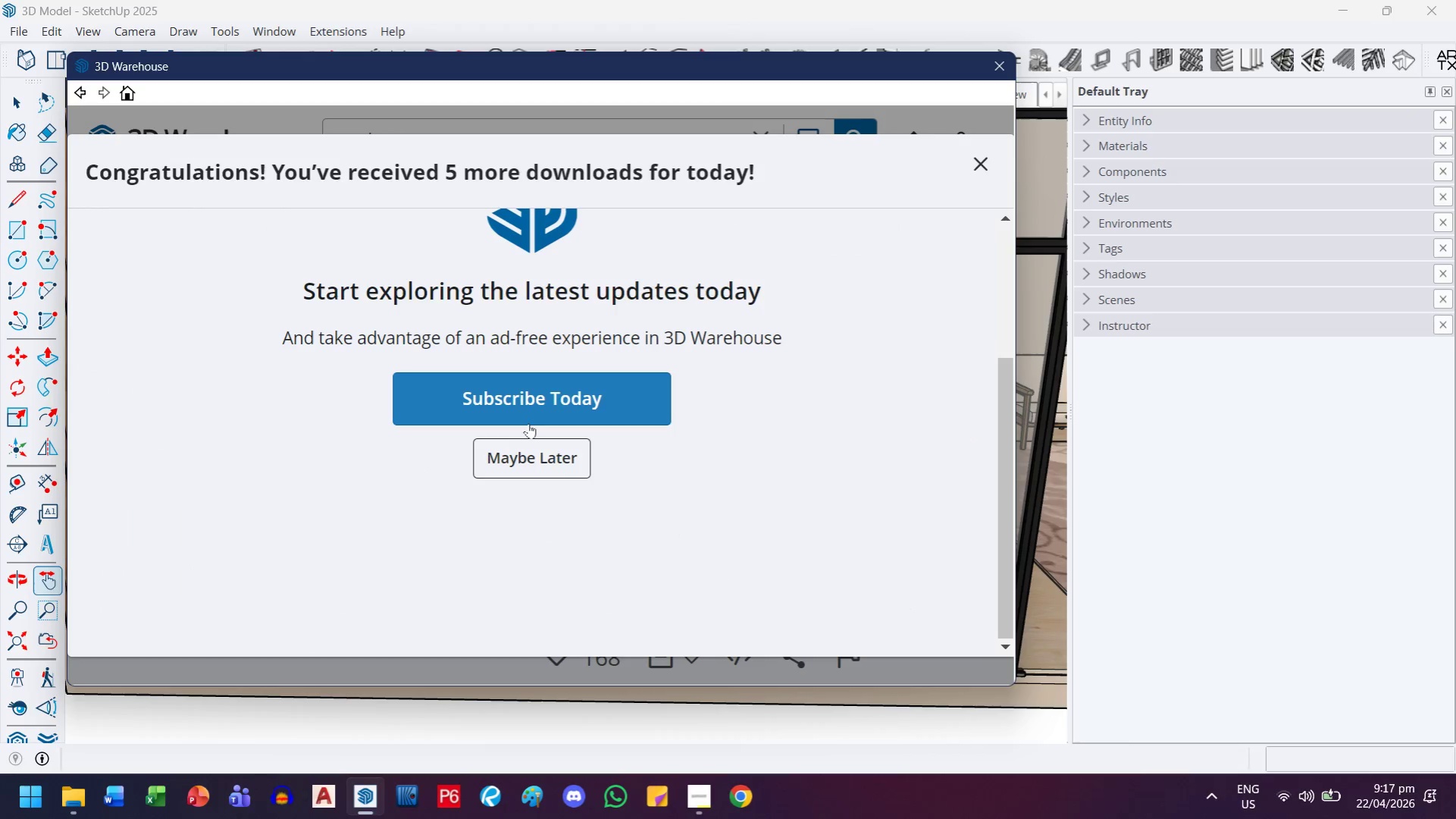 
left_click([529, 462])
 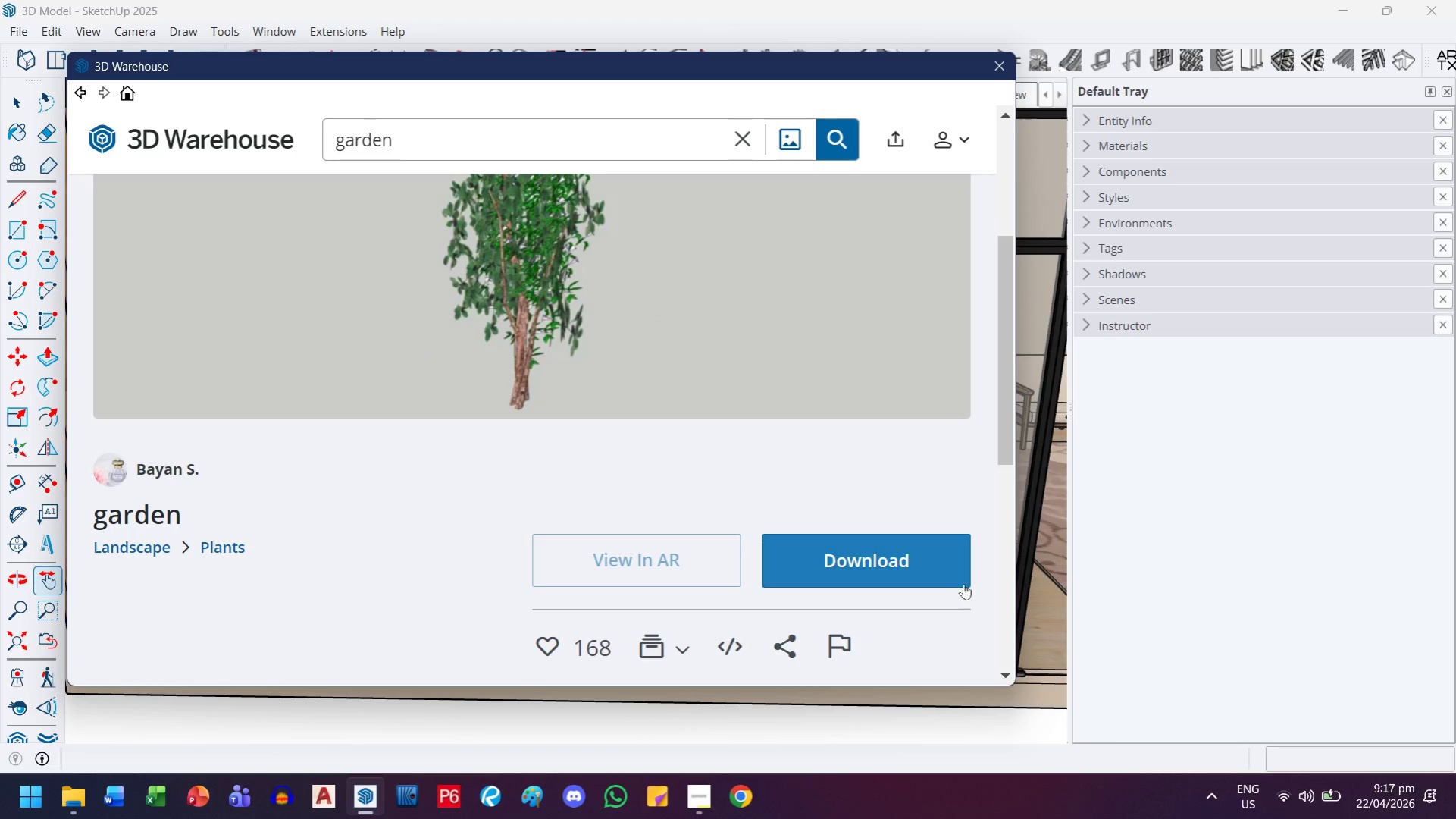 
left_click([941, 544])
 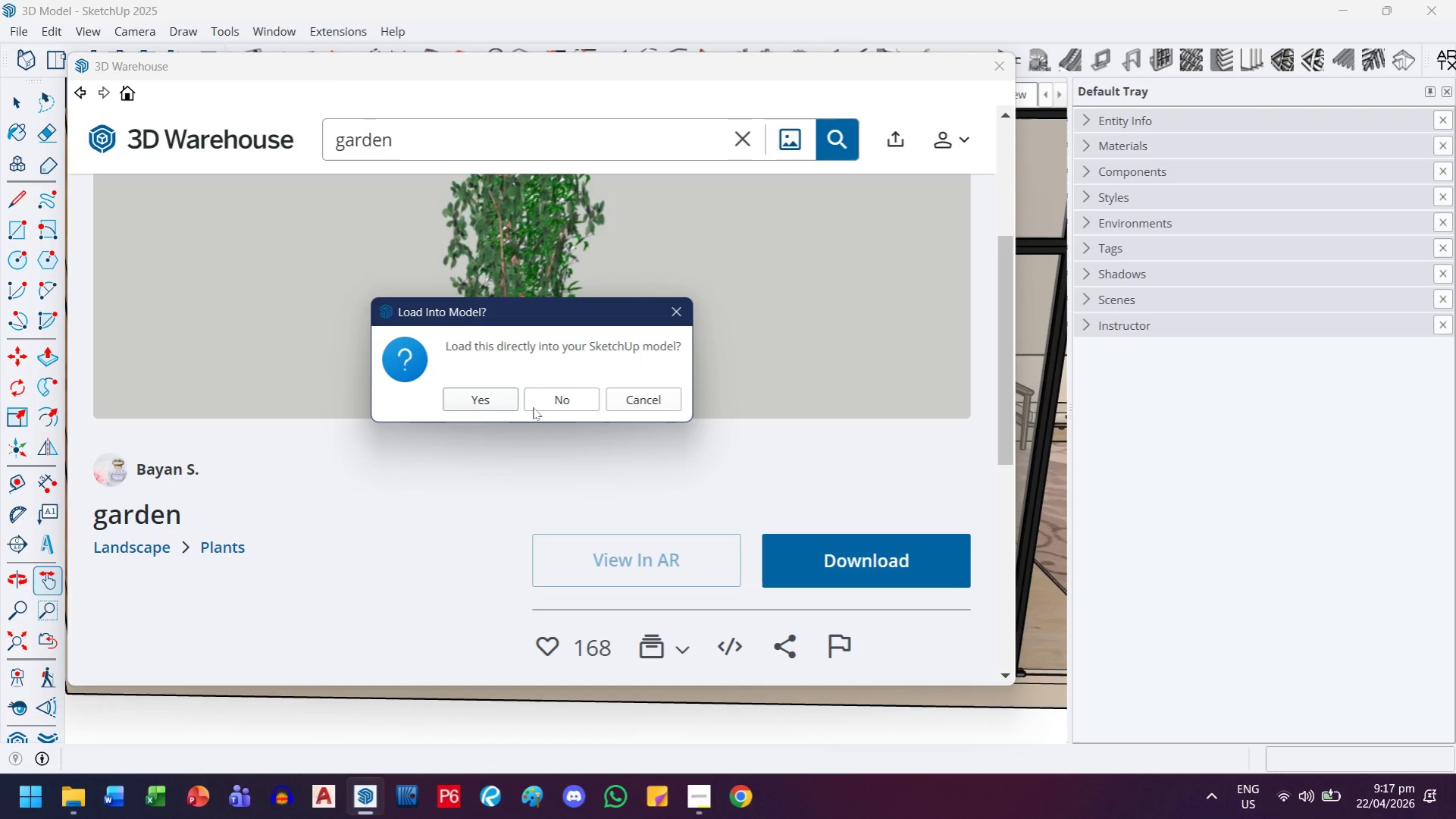 
left_click([490, 406])
 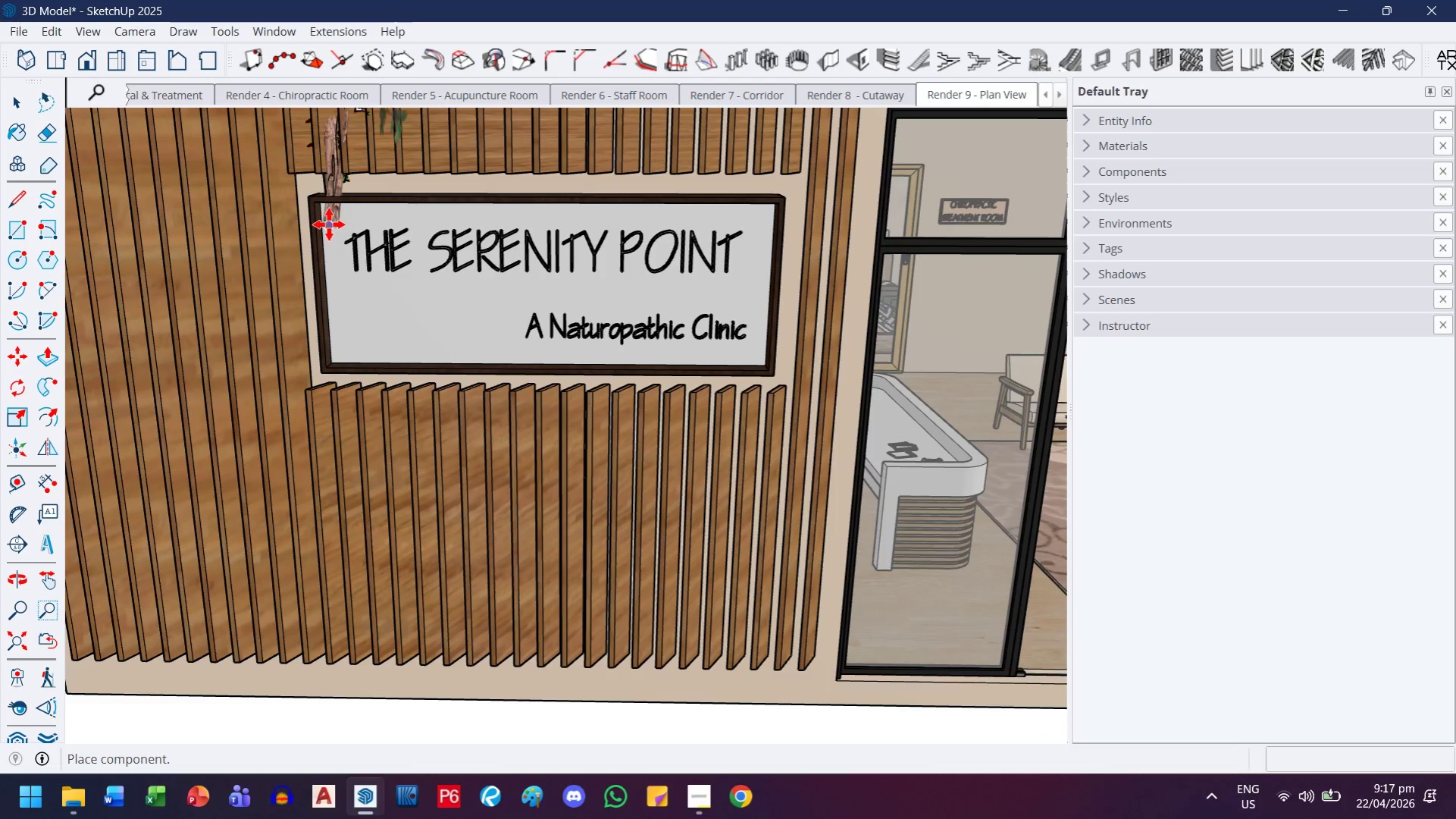 
scroll: coordinate [296, 404], scroll_direction: down, amount: 8.0
 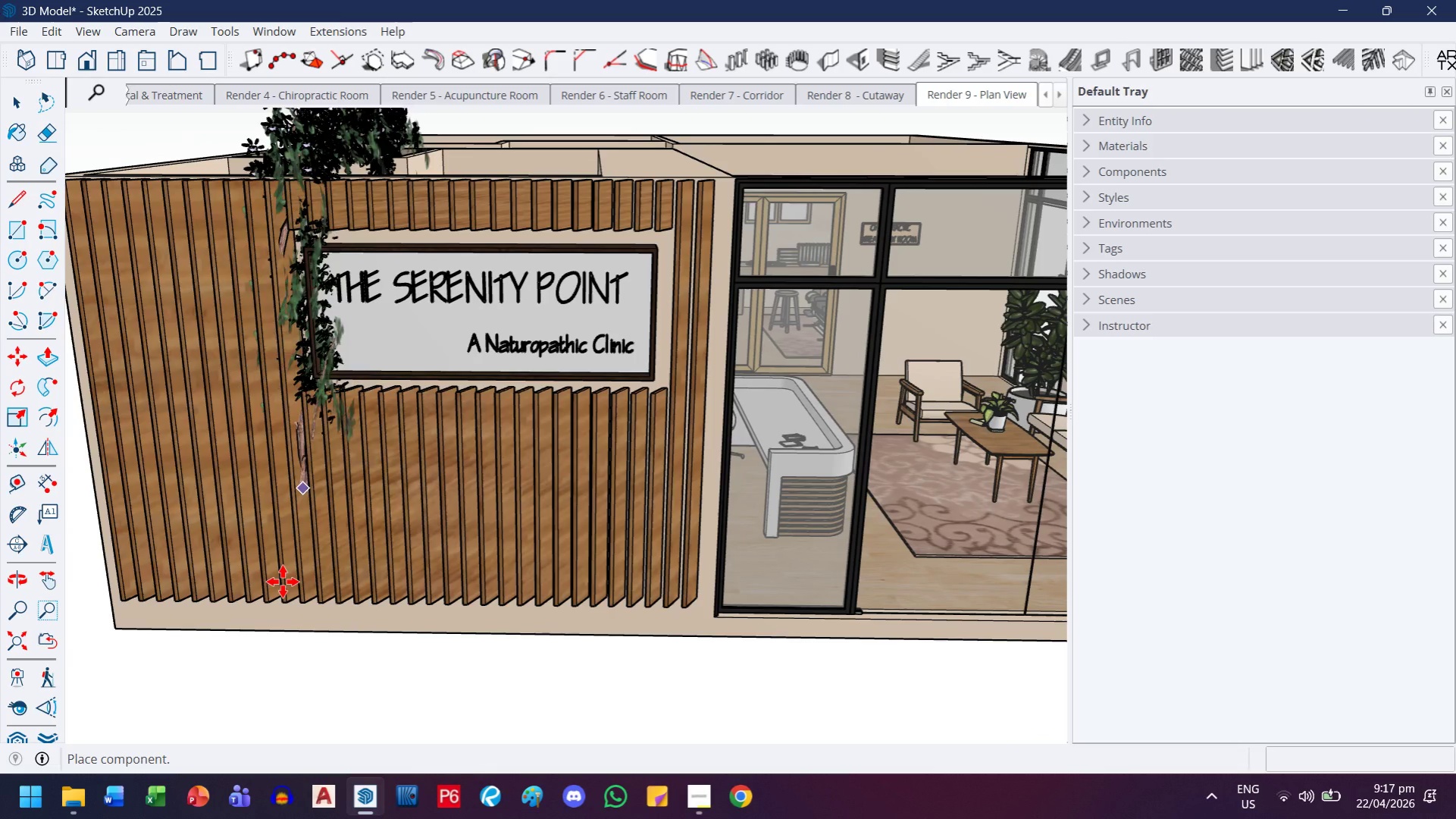 
key(H)
 